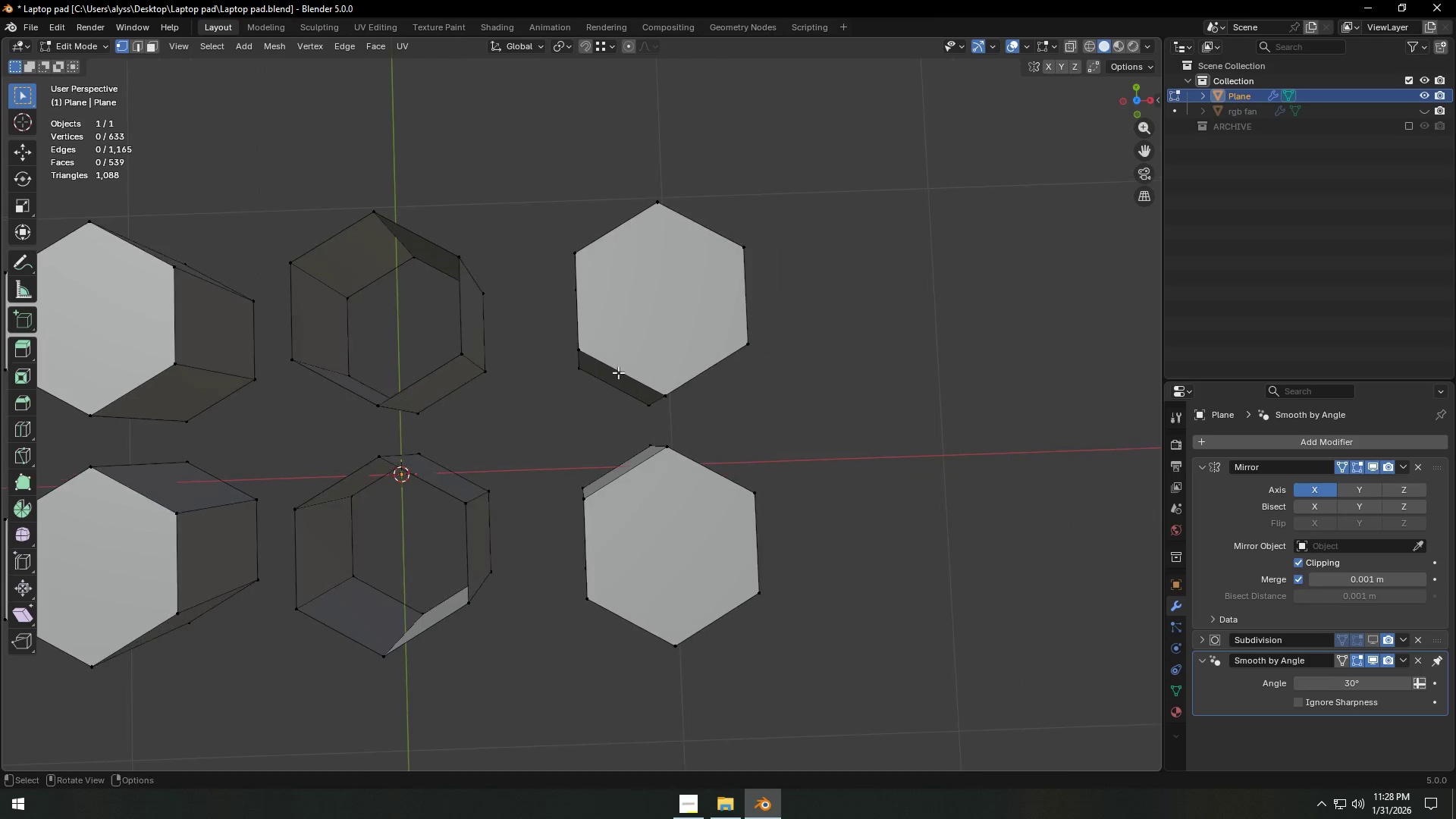 
key(3)
 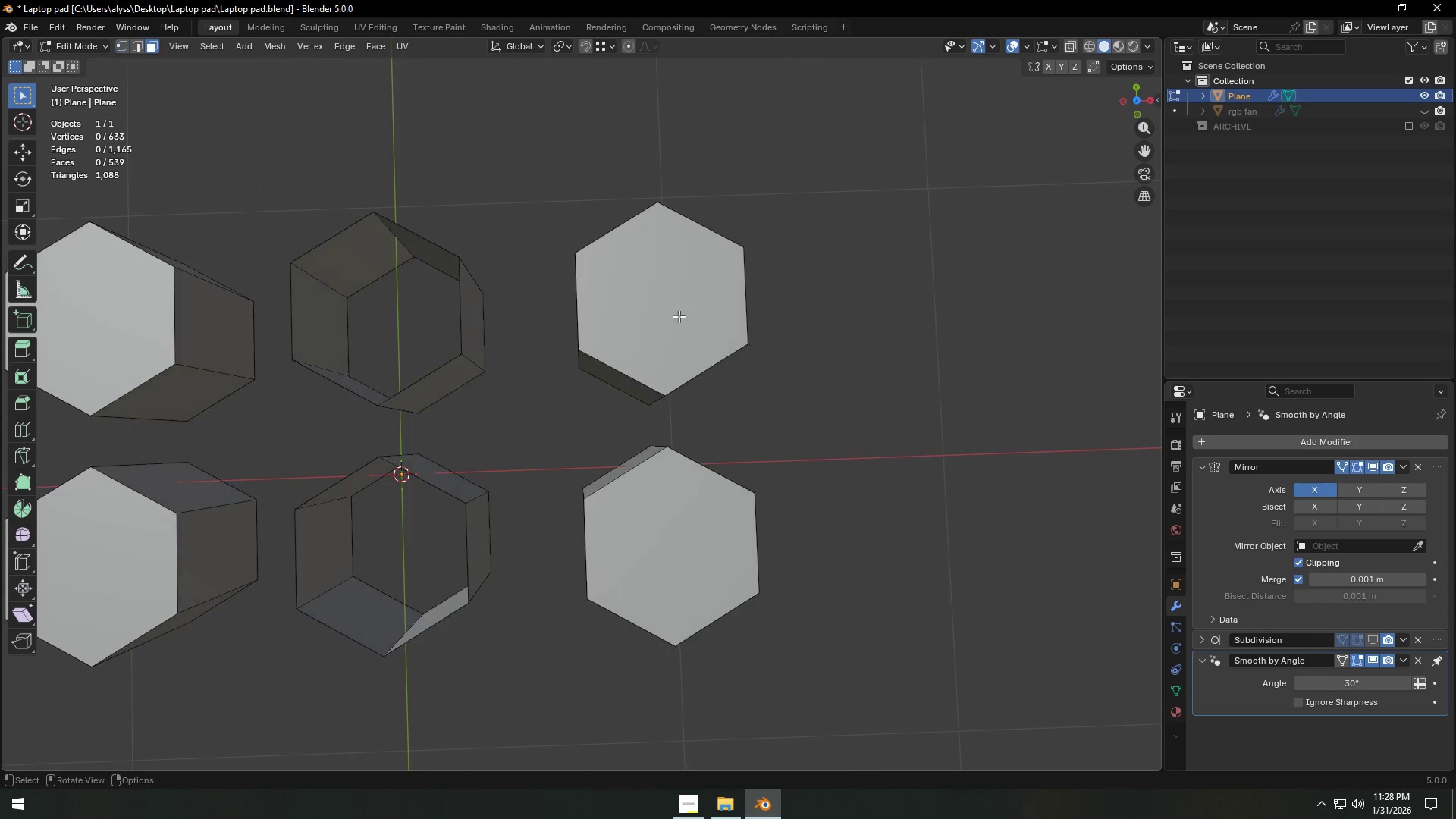 
left_click([678, 309])
 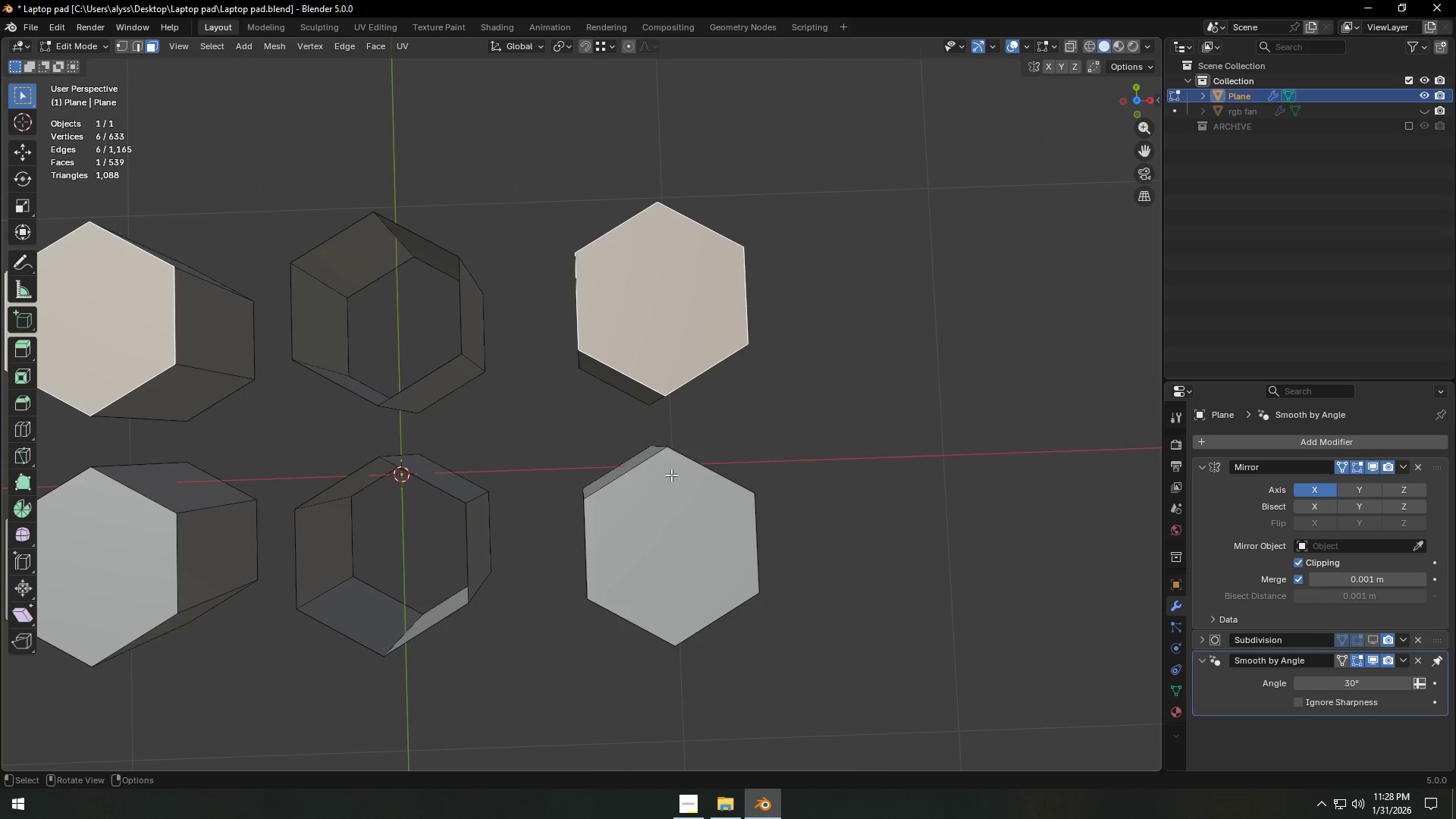 
key(X)
 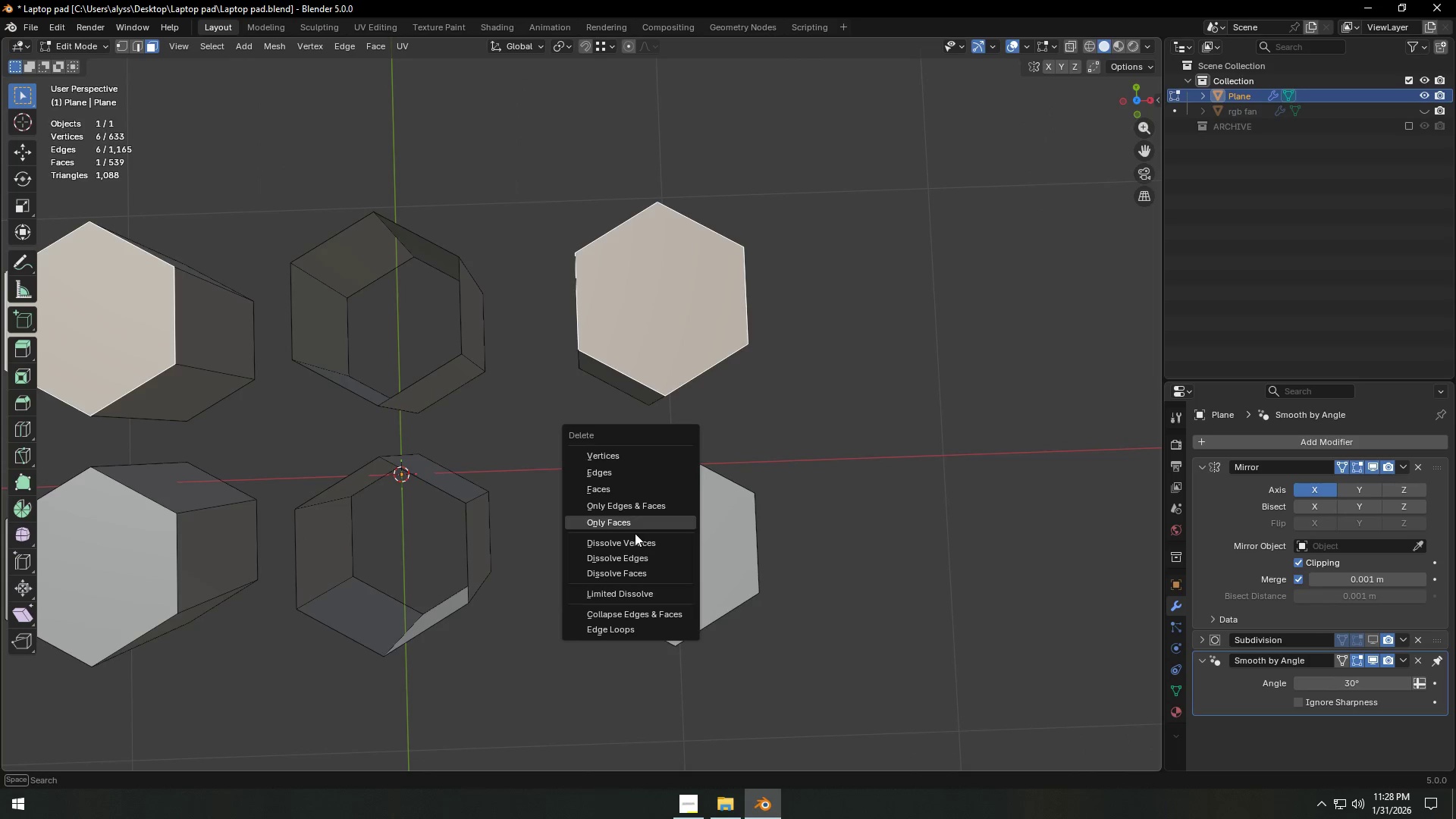 
left_click([636, 524])
 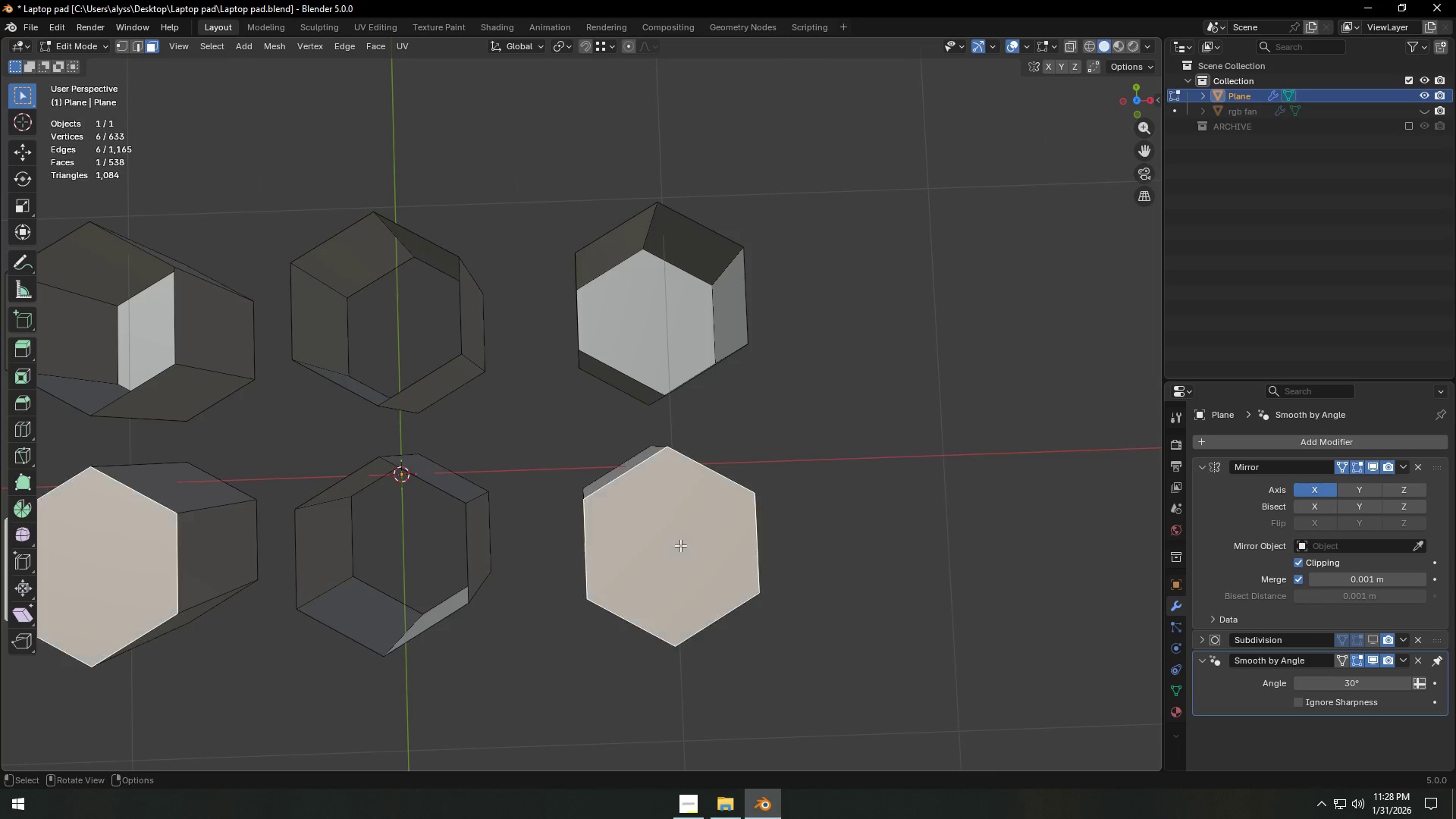 
key(X)
 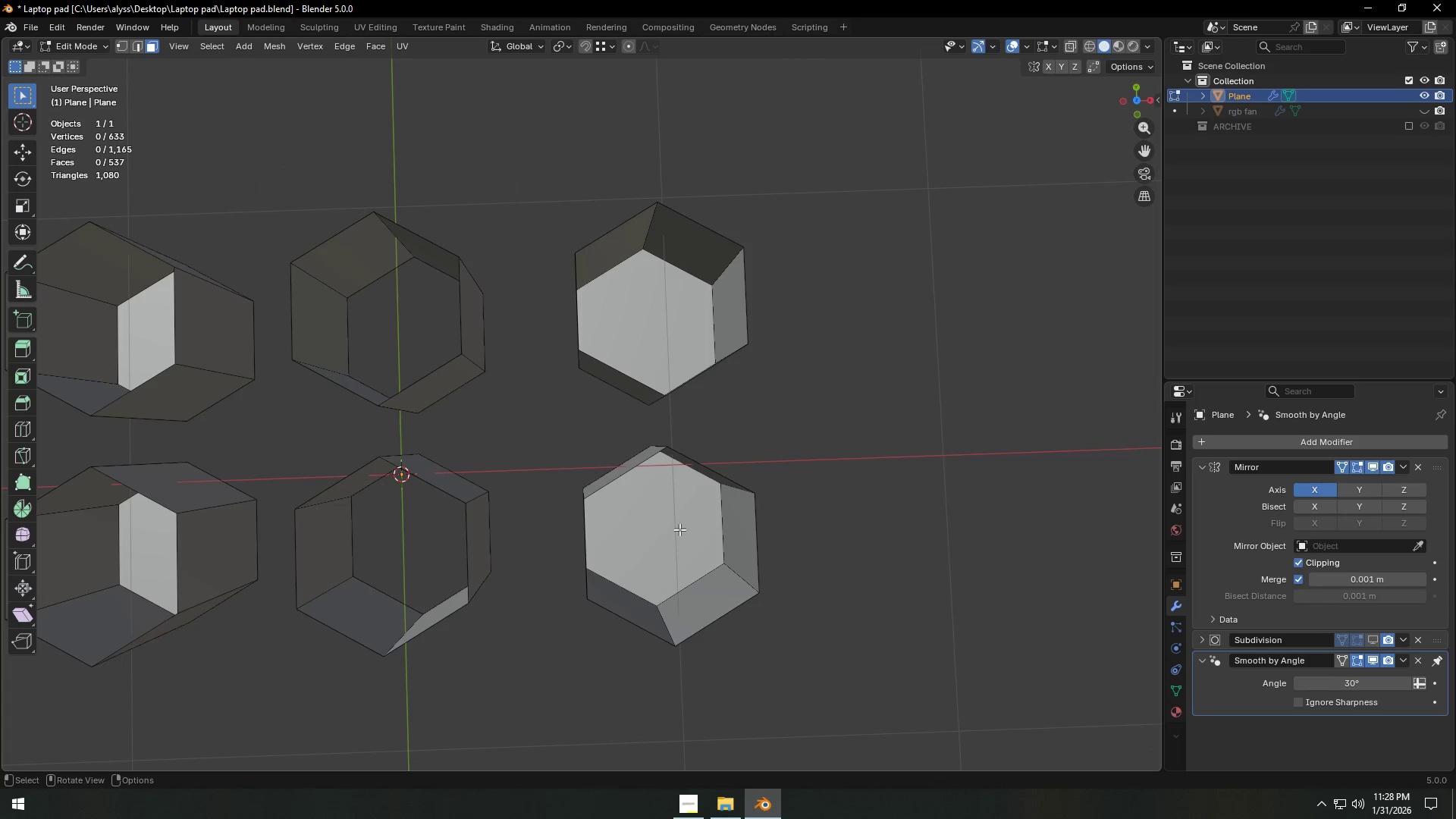 
double_click([679, 527])
 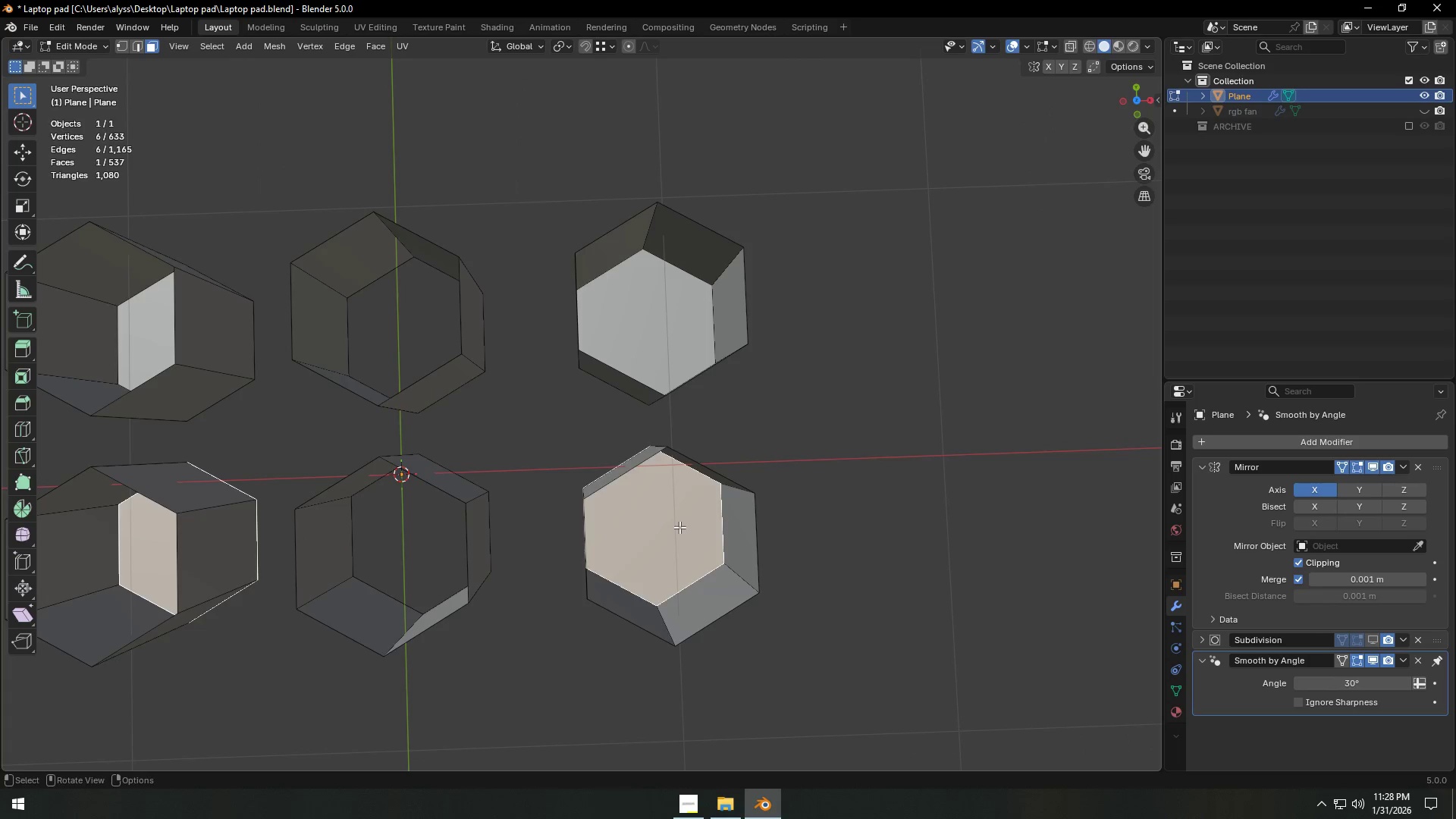 
key(X)
 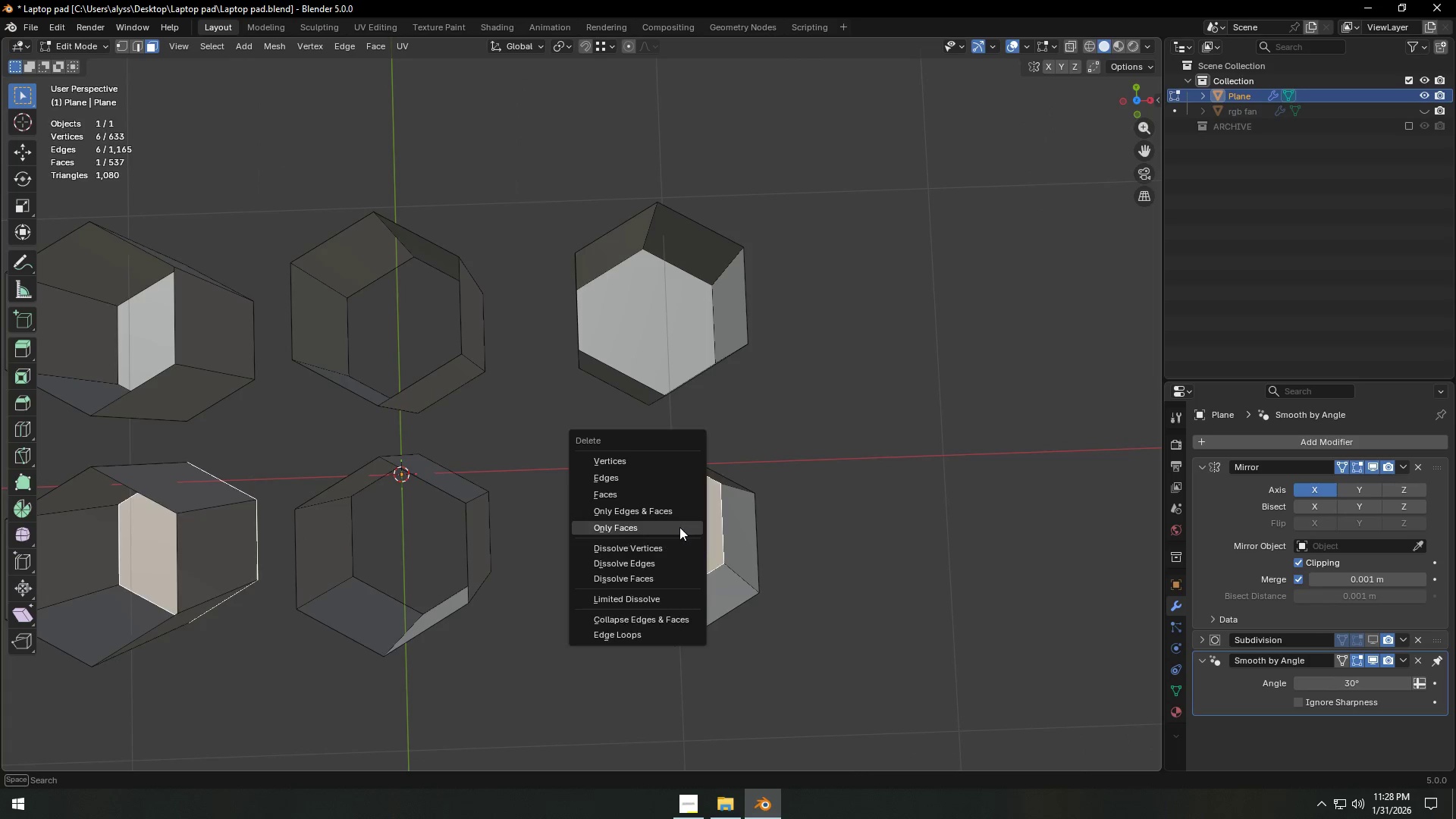 
left_click([679, 527])
 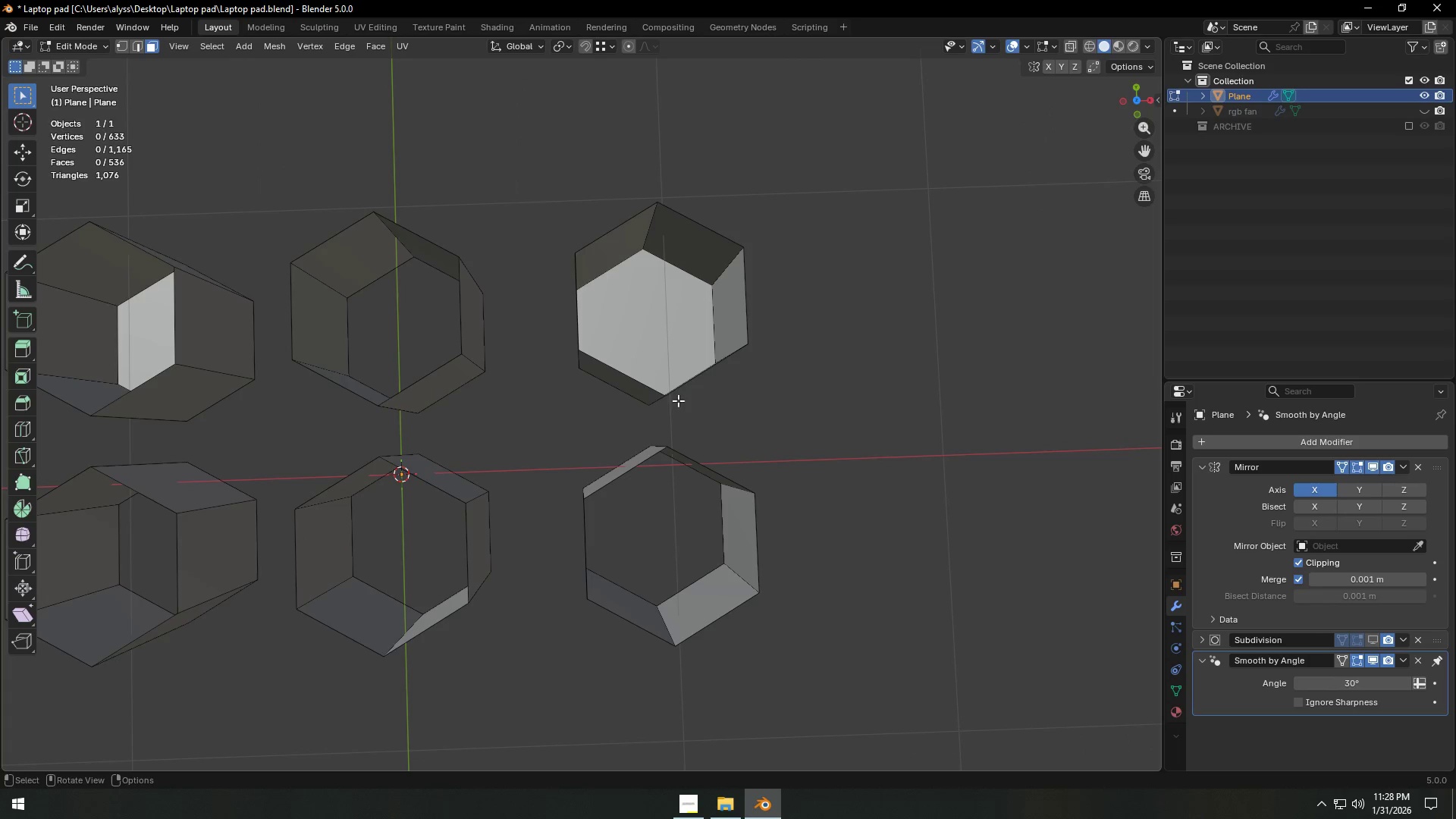 
double_click([665, 314])
 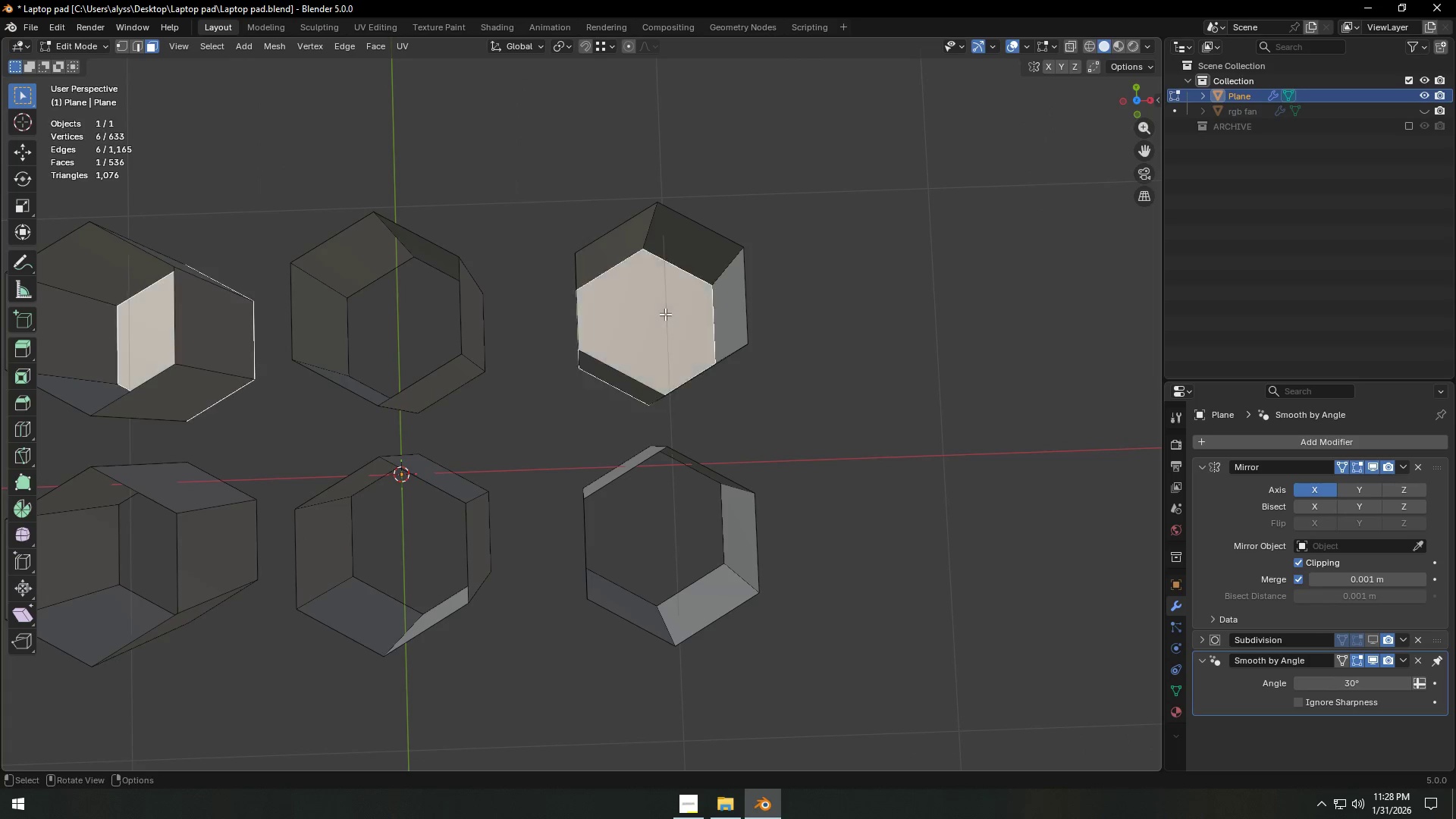 
key(X)
 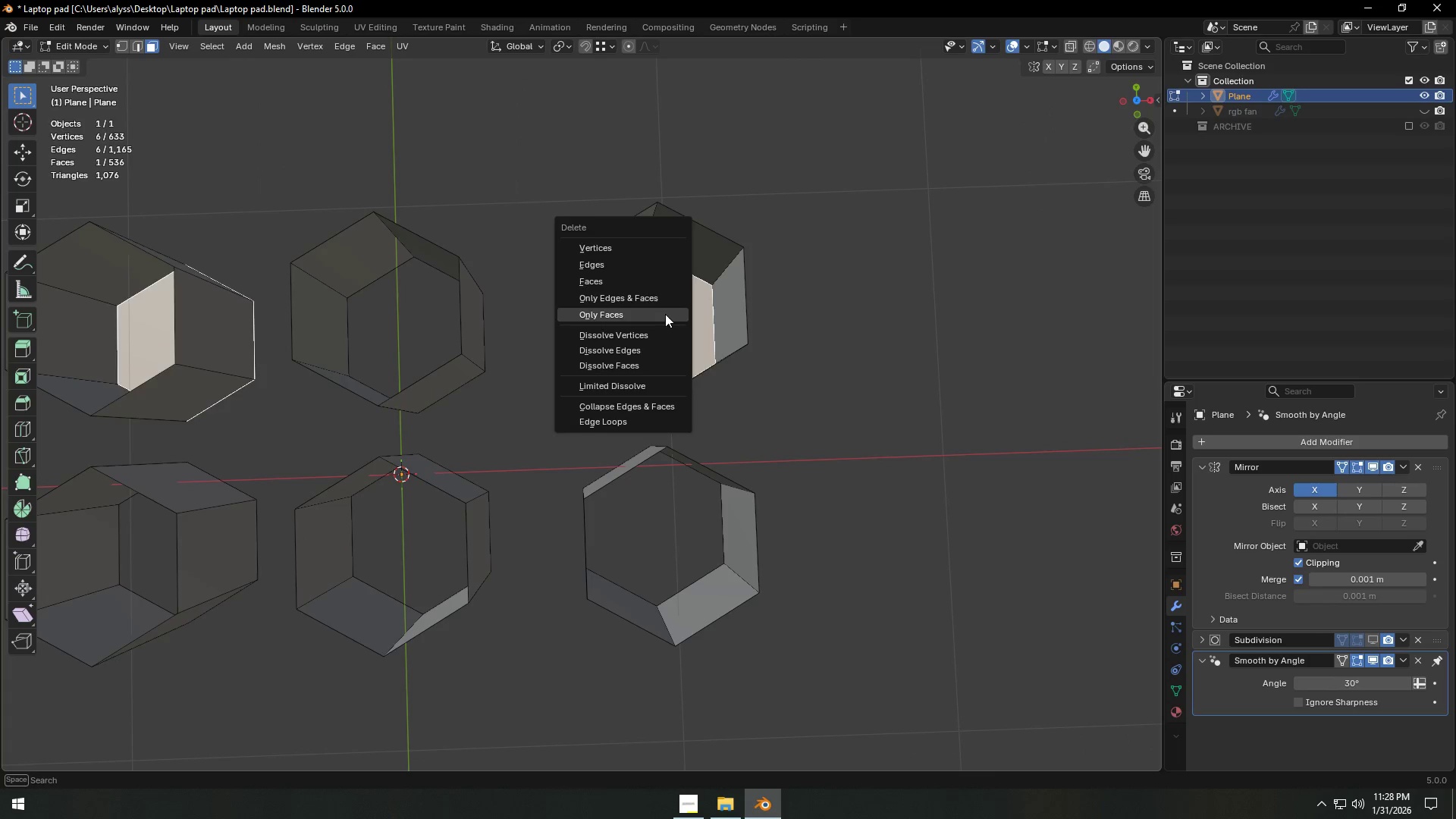 
left_click([665, 314])
 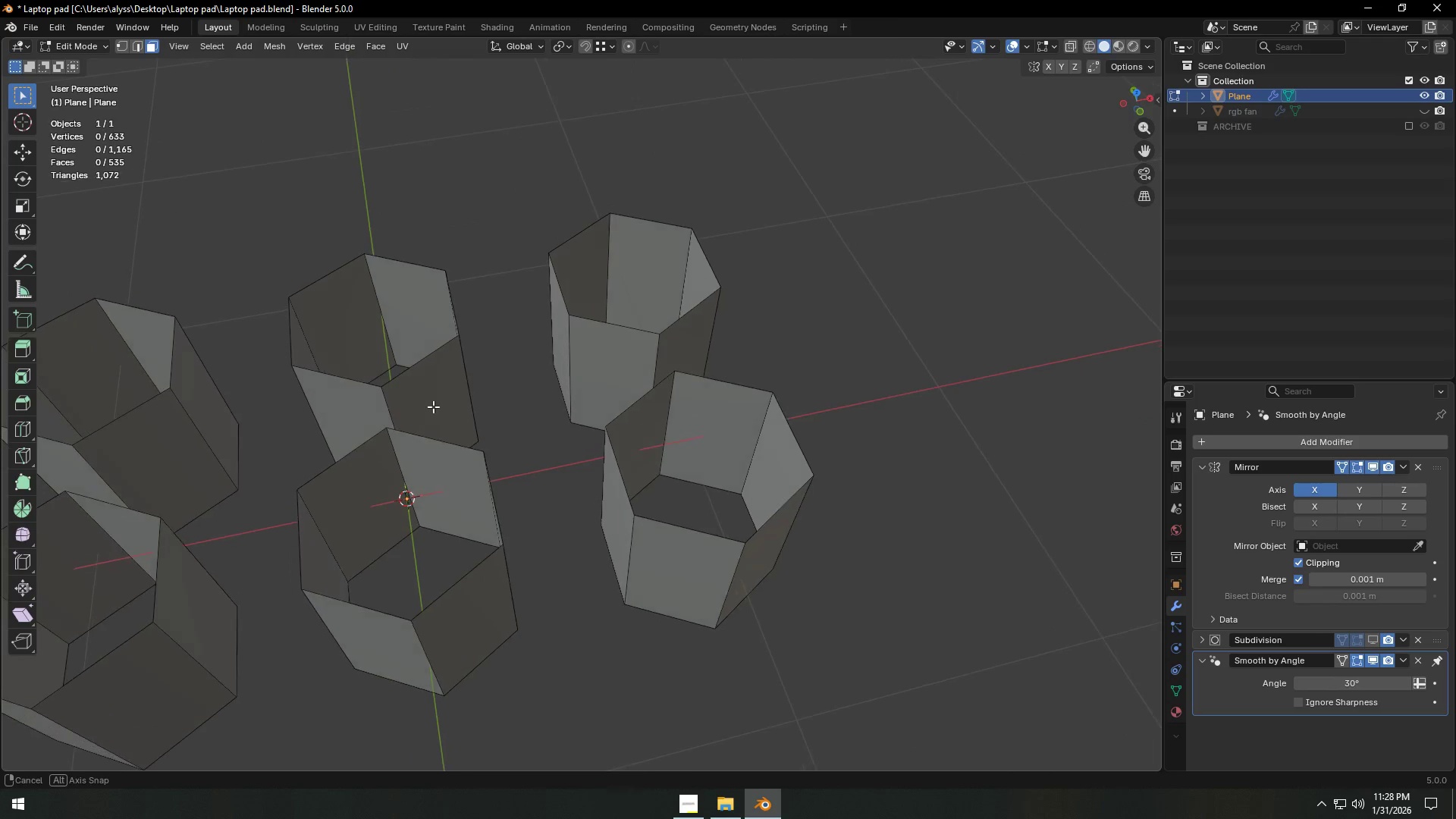 
left_click([396, 408])
 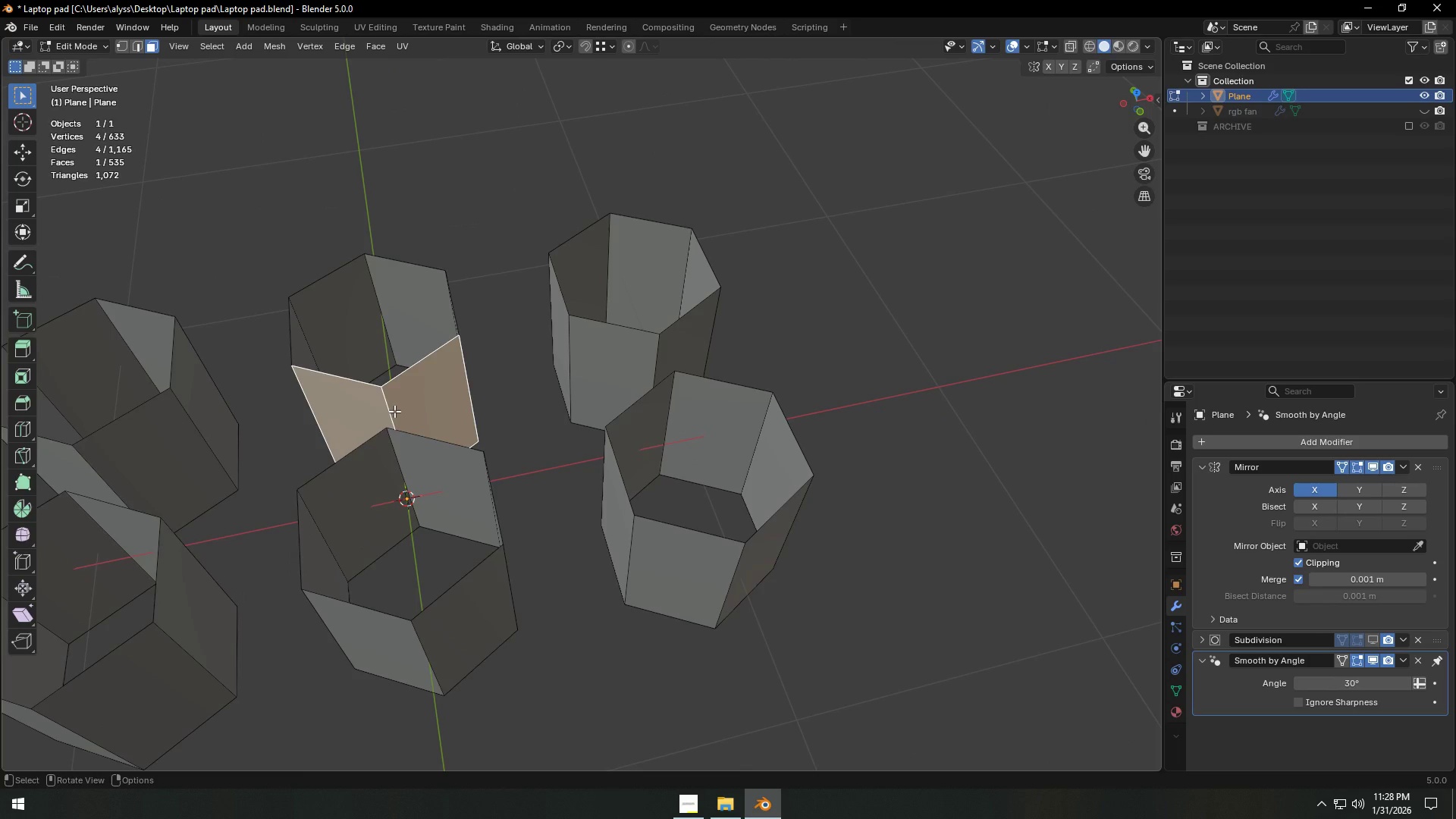 
key(1)
 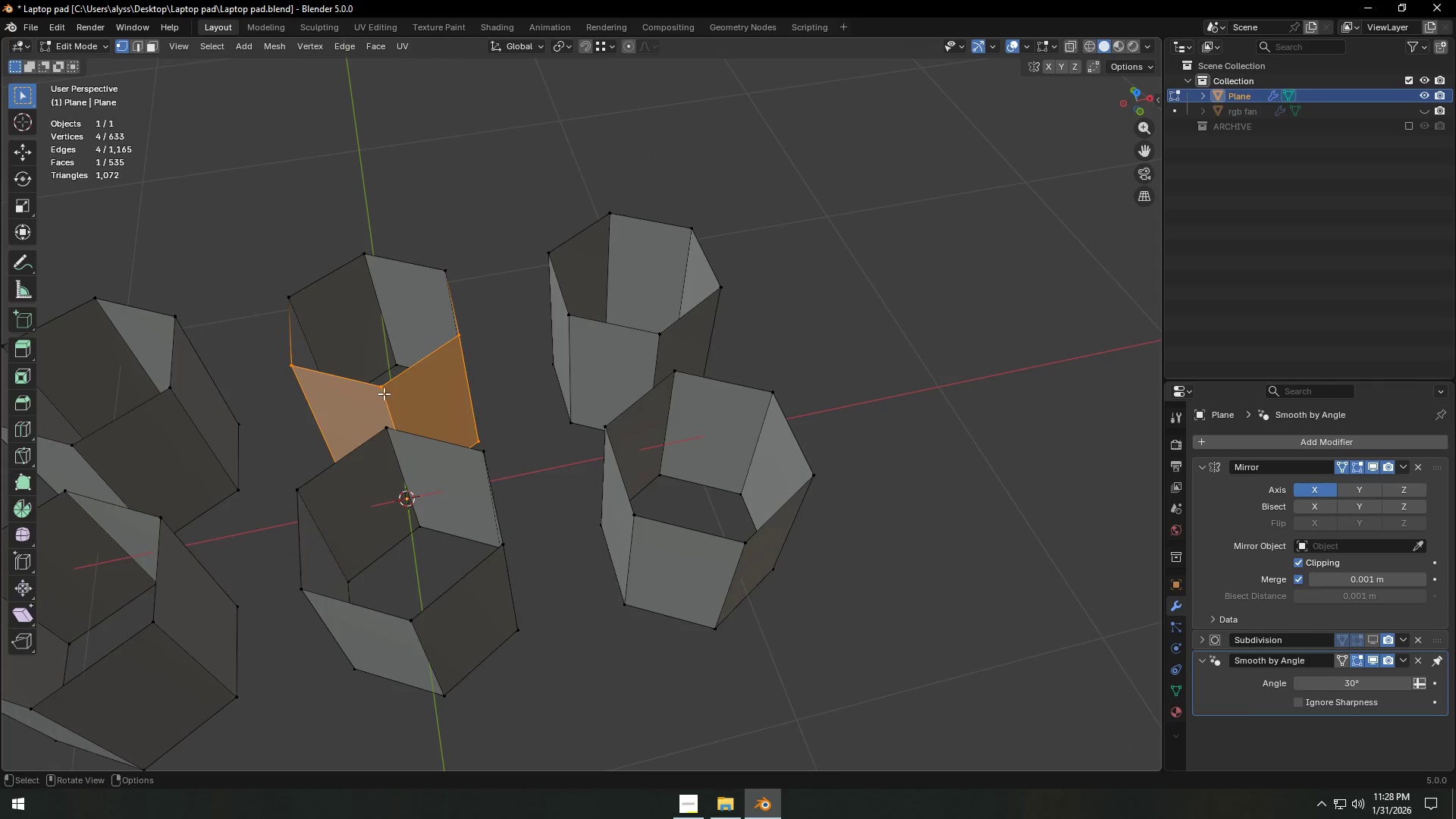 
left_click([384, 394])
 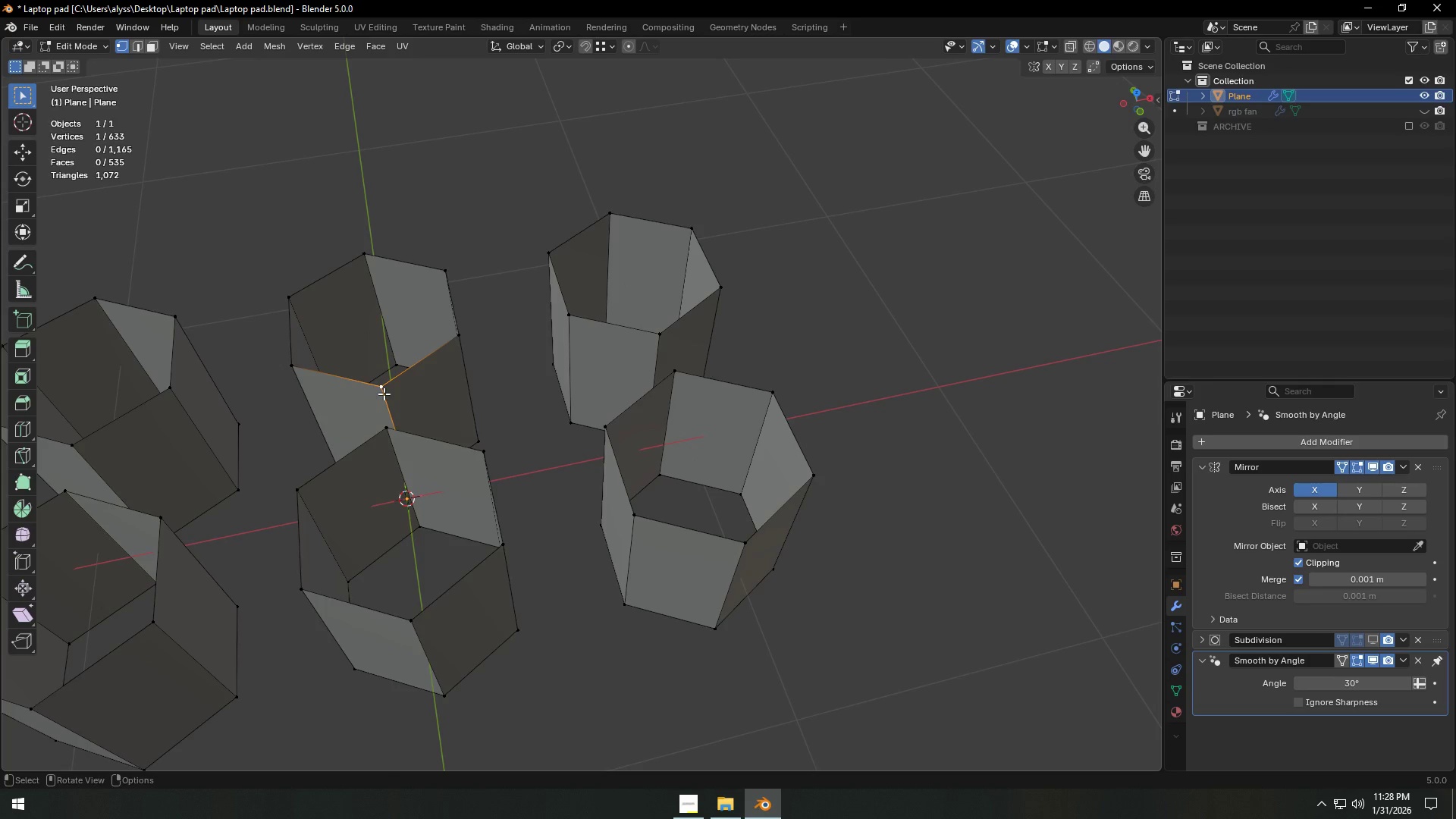 
key(G)
 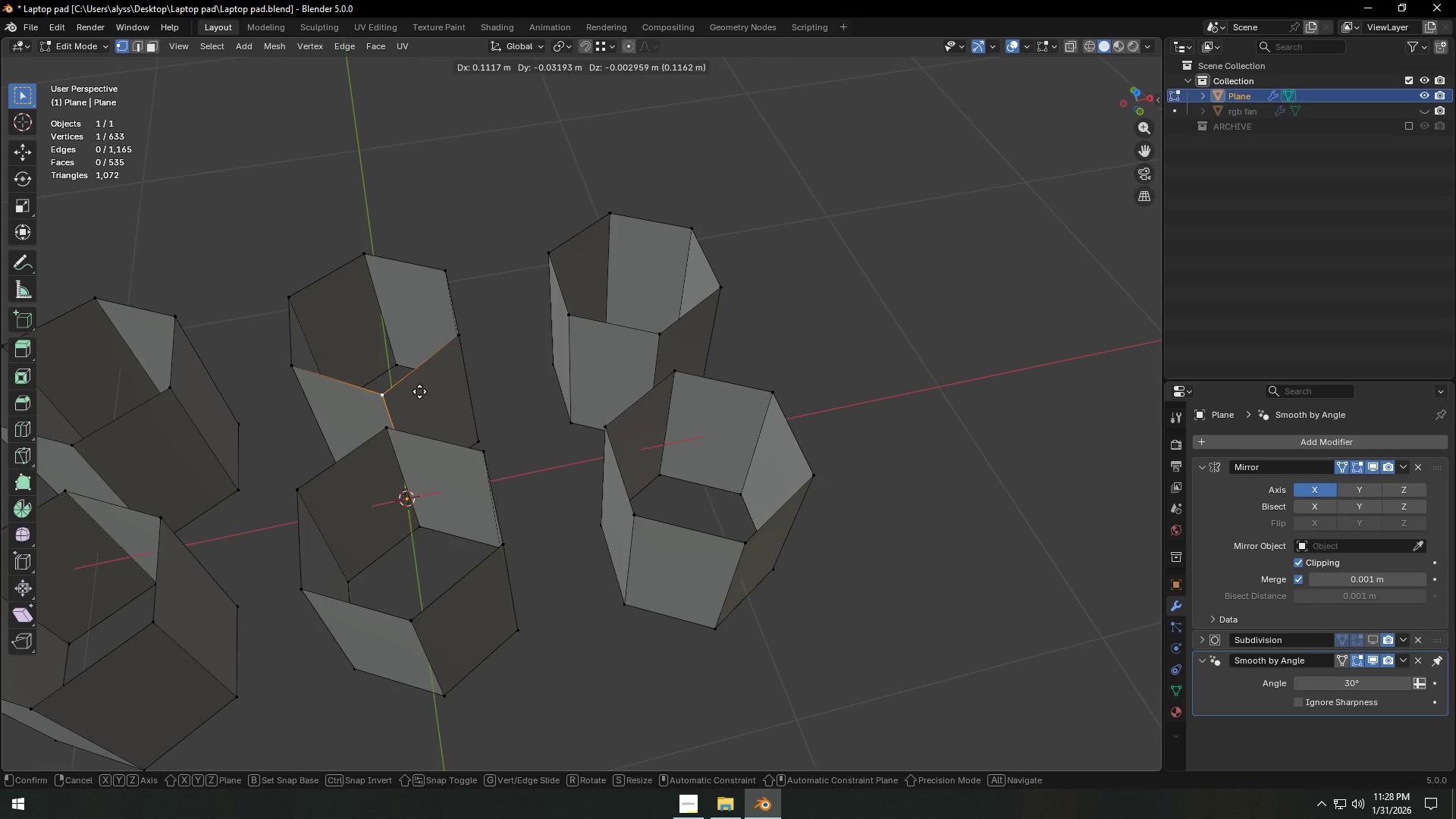 
right_click([424, 384])
 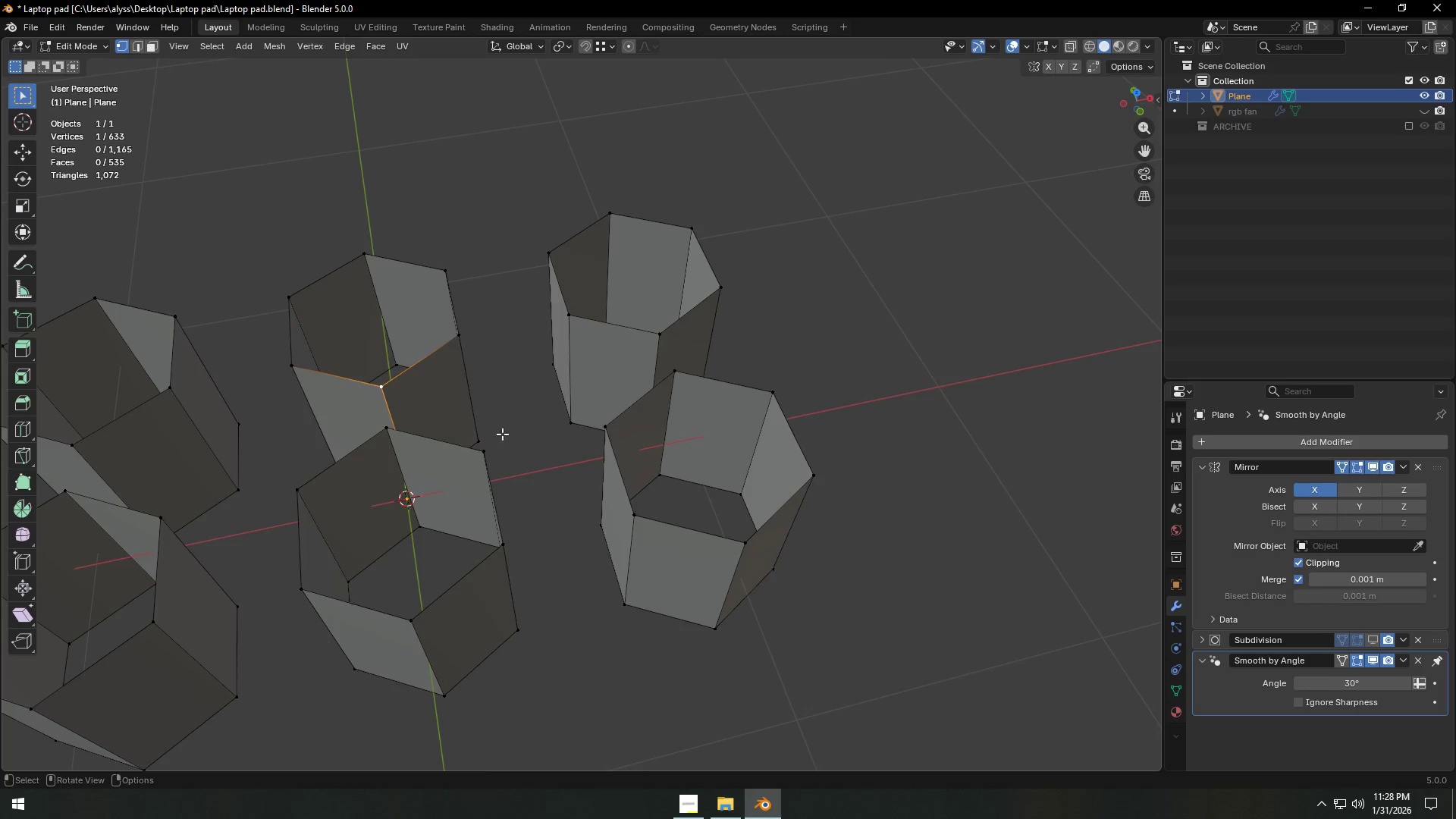 
scroll: coordinate [510, 444], scroll_direction: down, amount: 2.0
 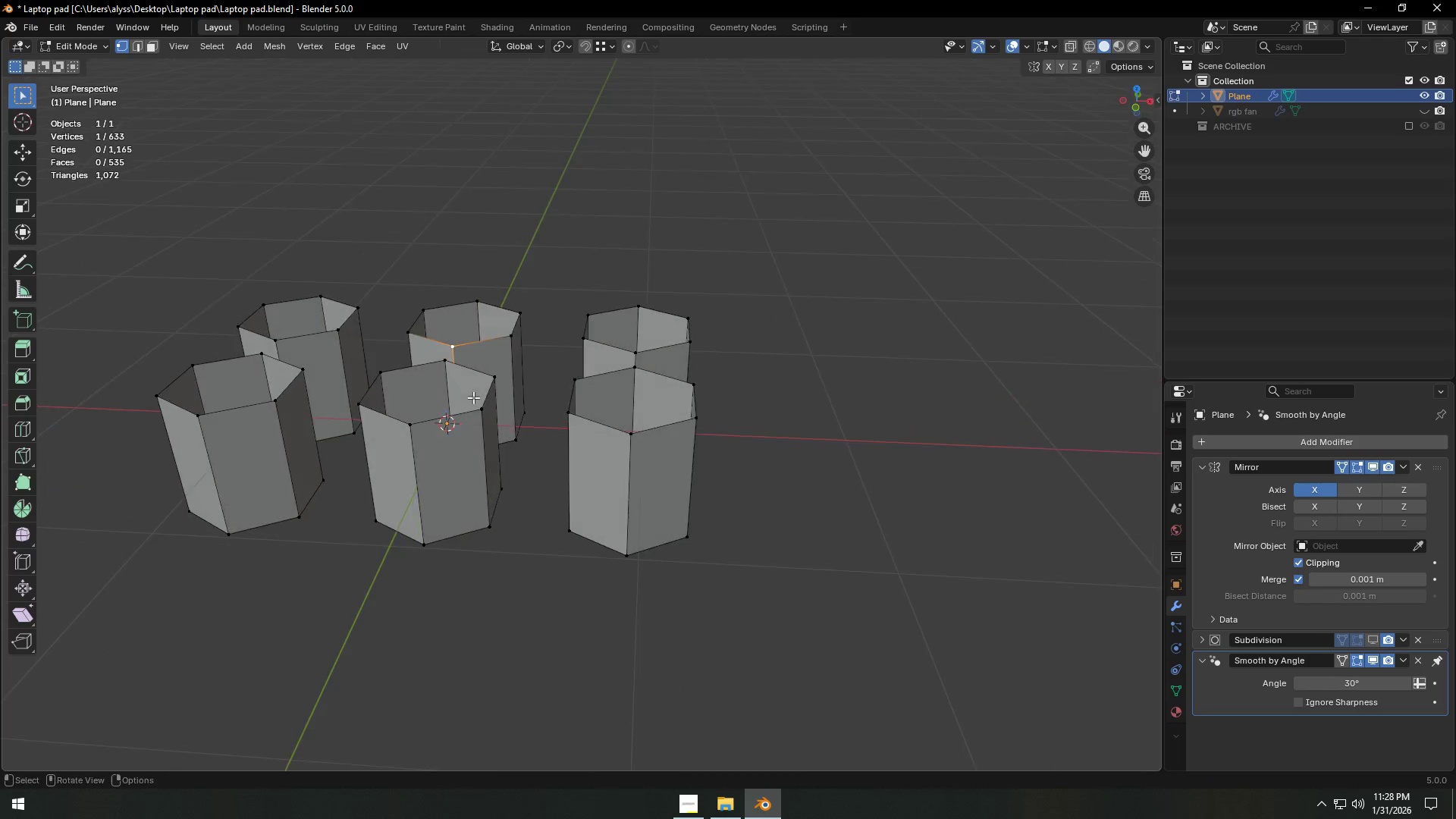 
type(asz)
 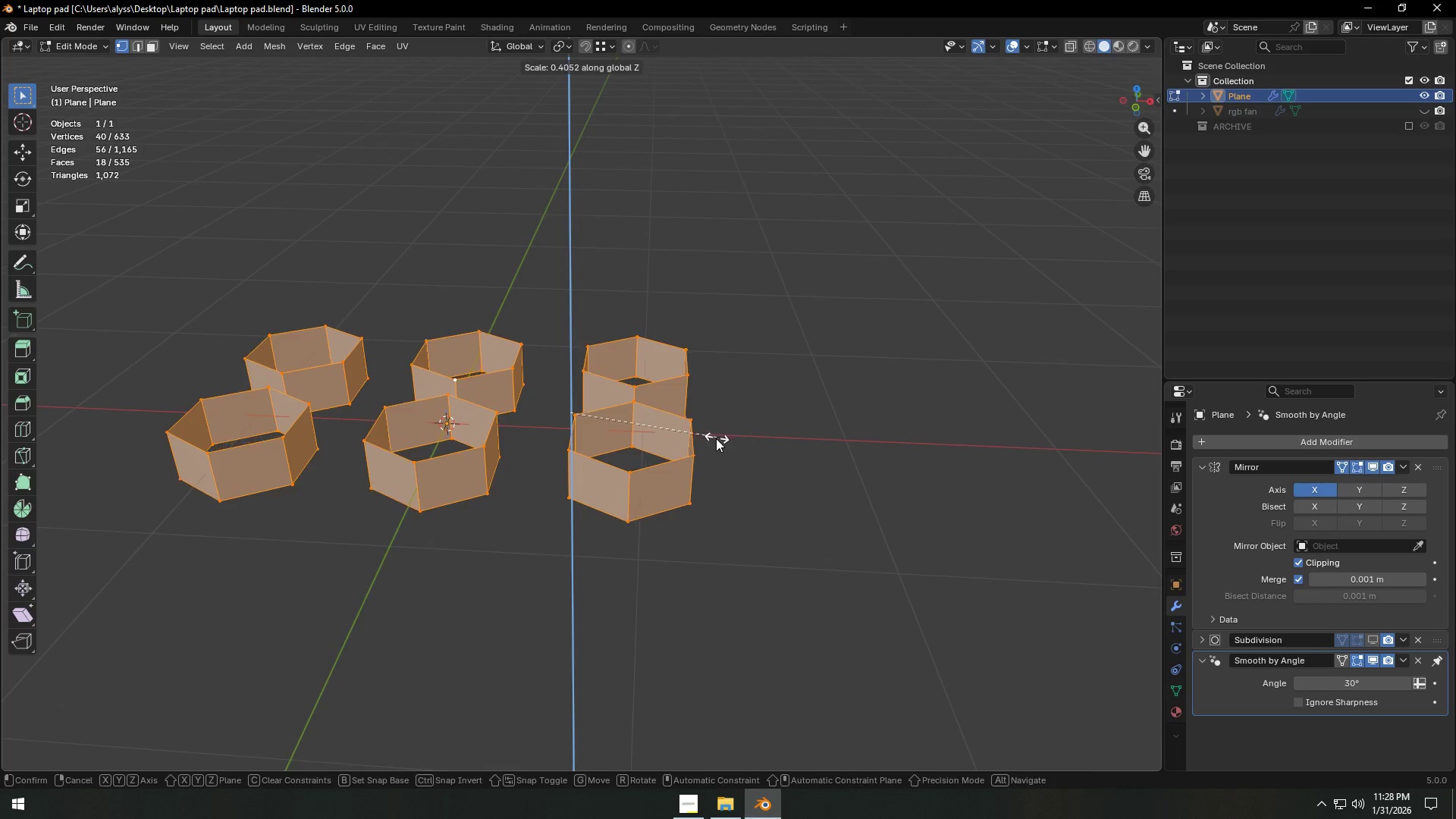 
left_click([685, 444])
 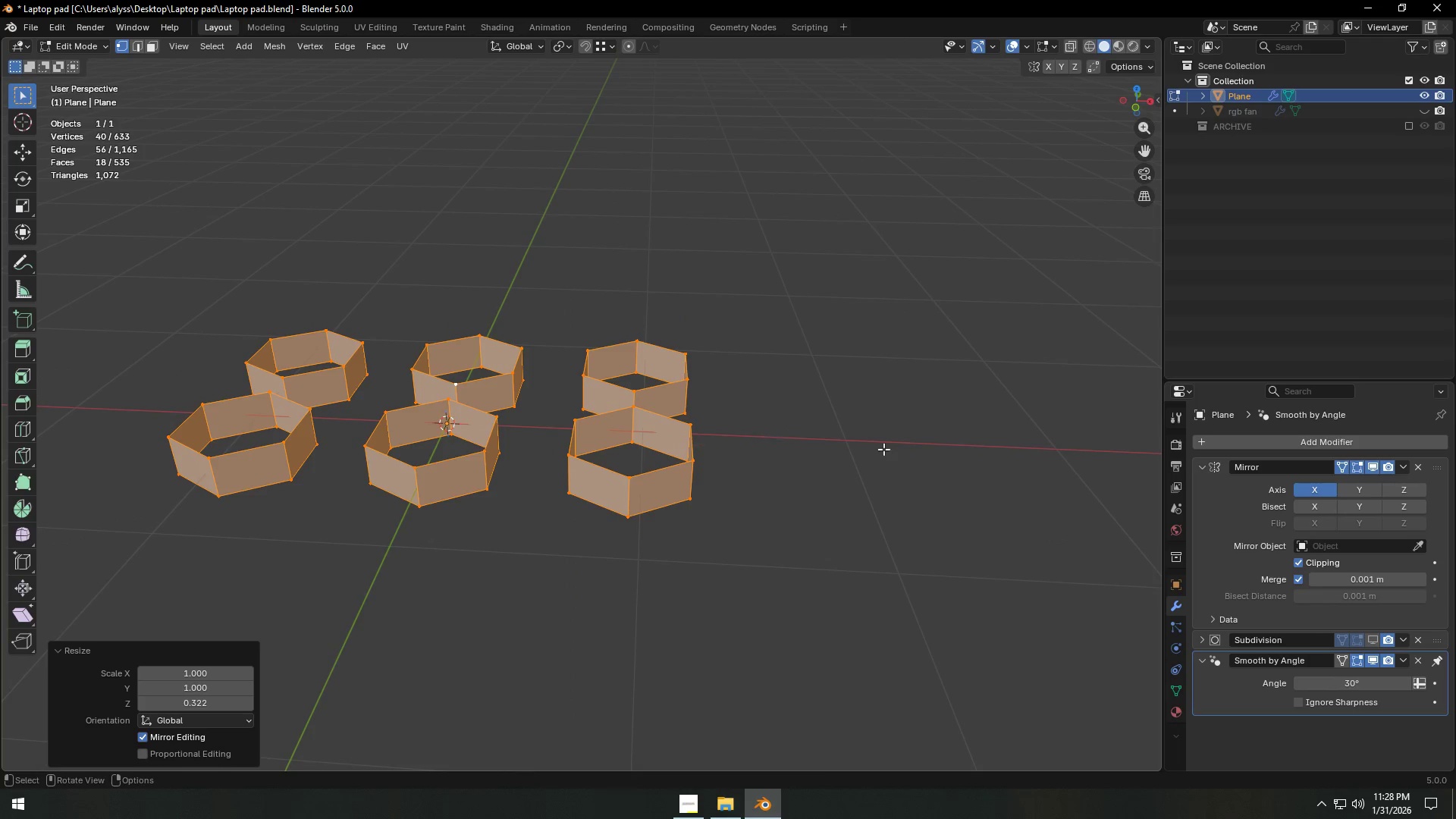 
type(sz)
 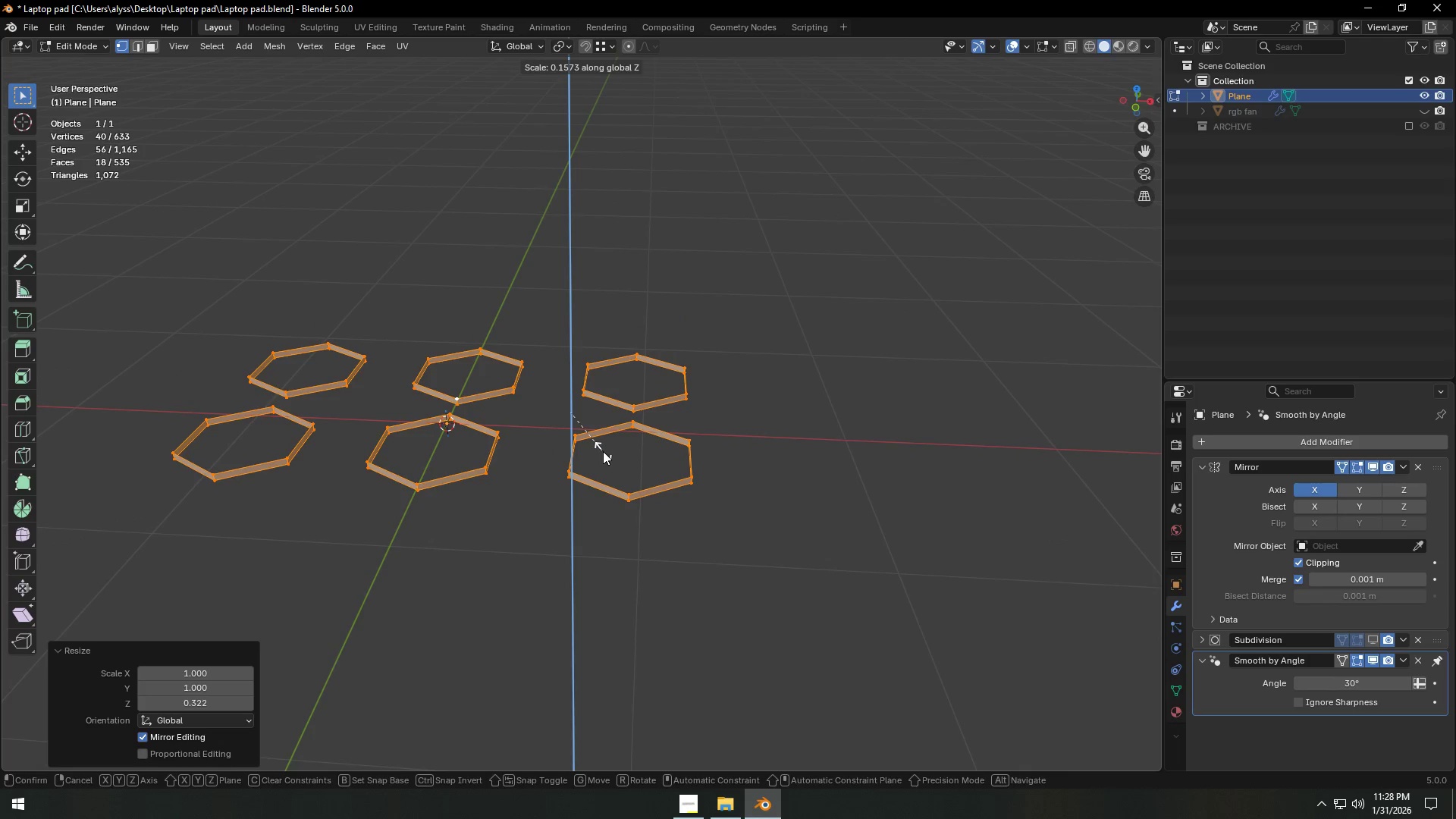 
wait(5.92)
 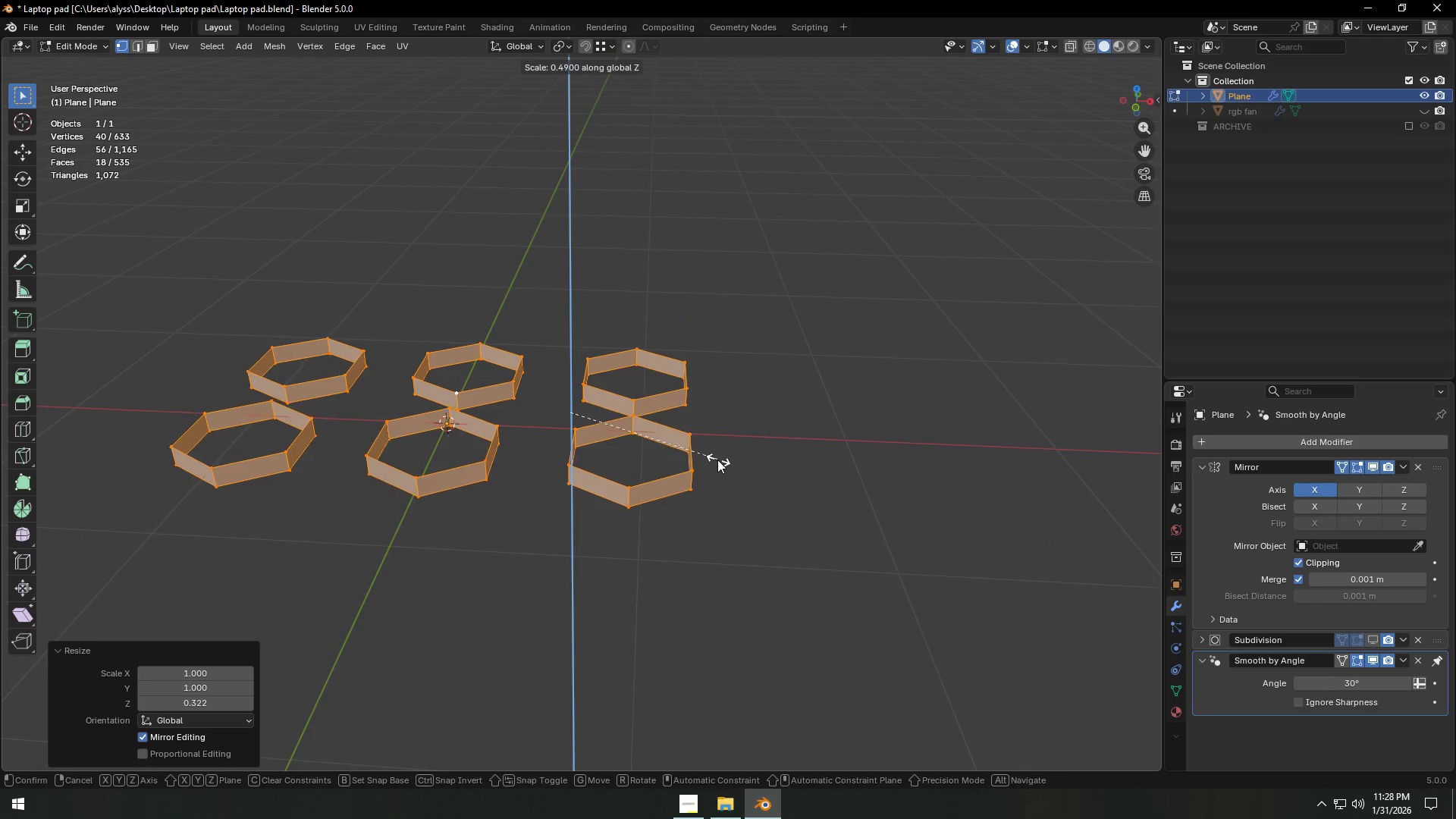 
double_click([786, 435])
 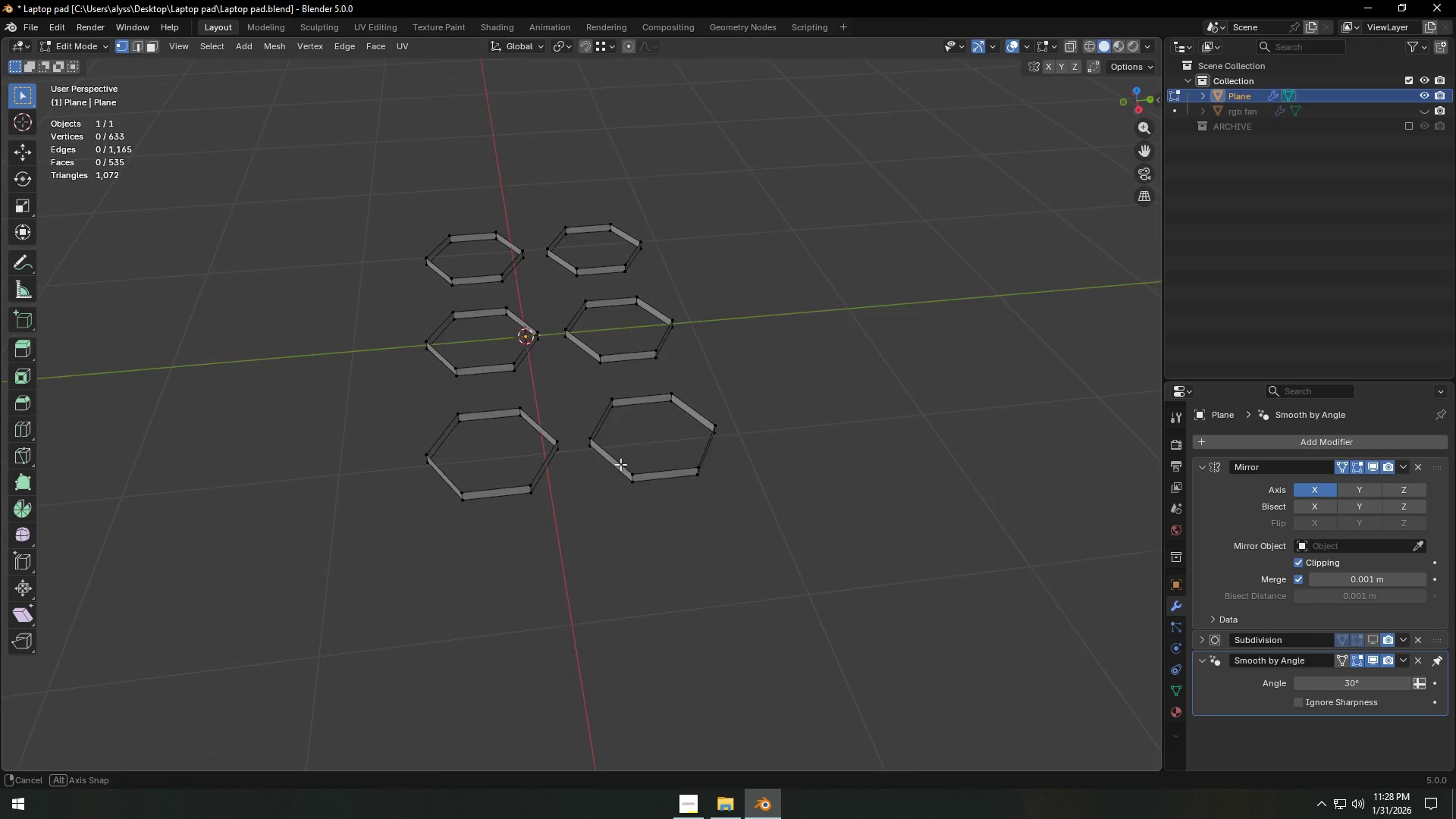 
scroll: coordinate [610, 464], scroll_direction: up, amount: 6.0
 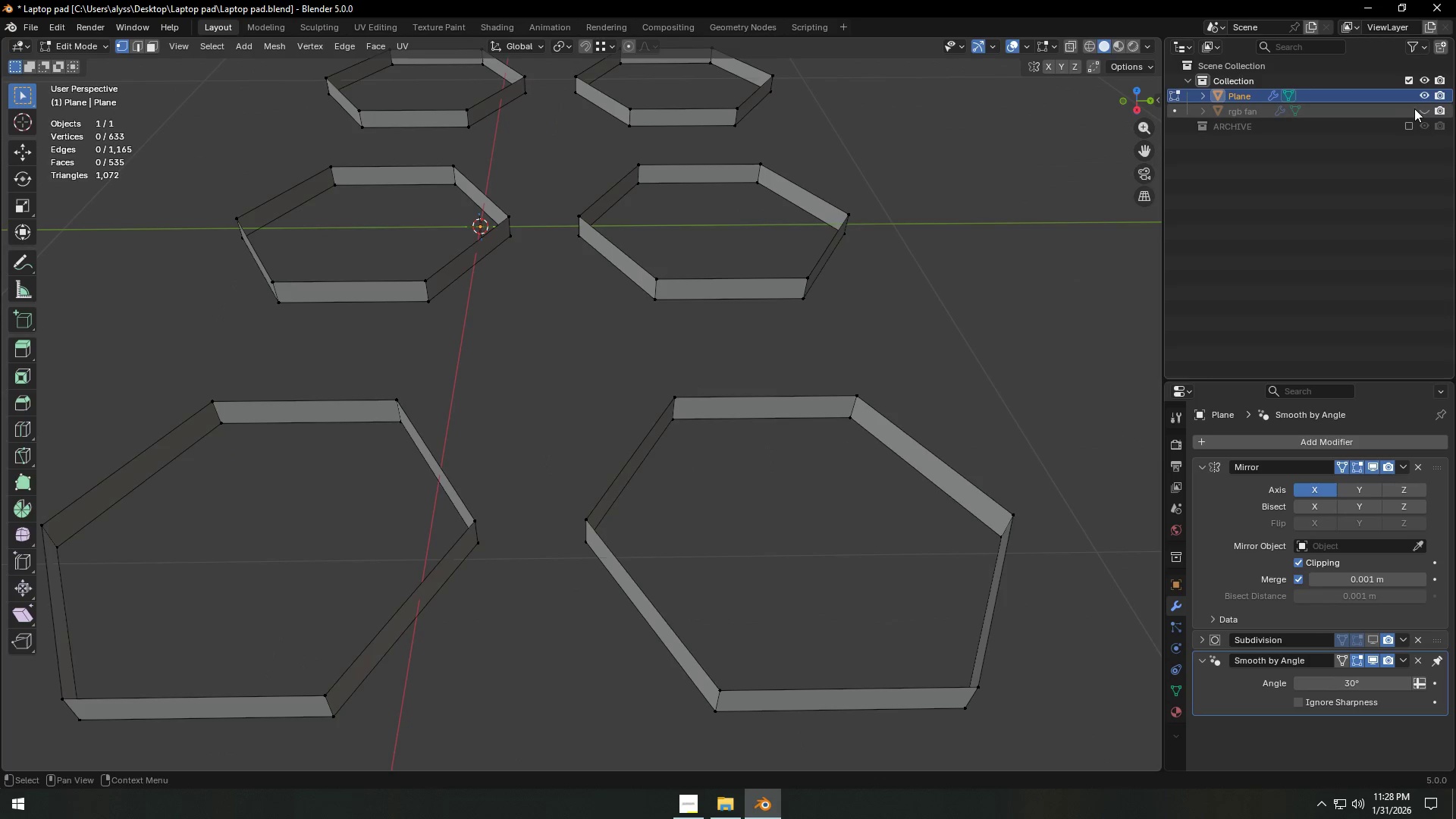 
left_click([1417, 108])
 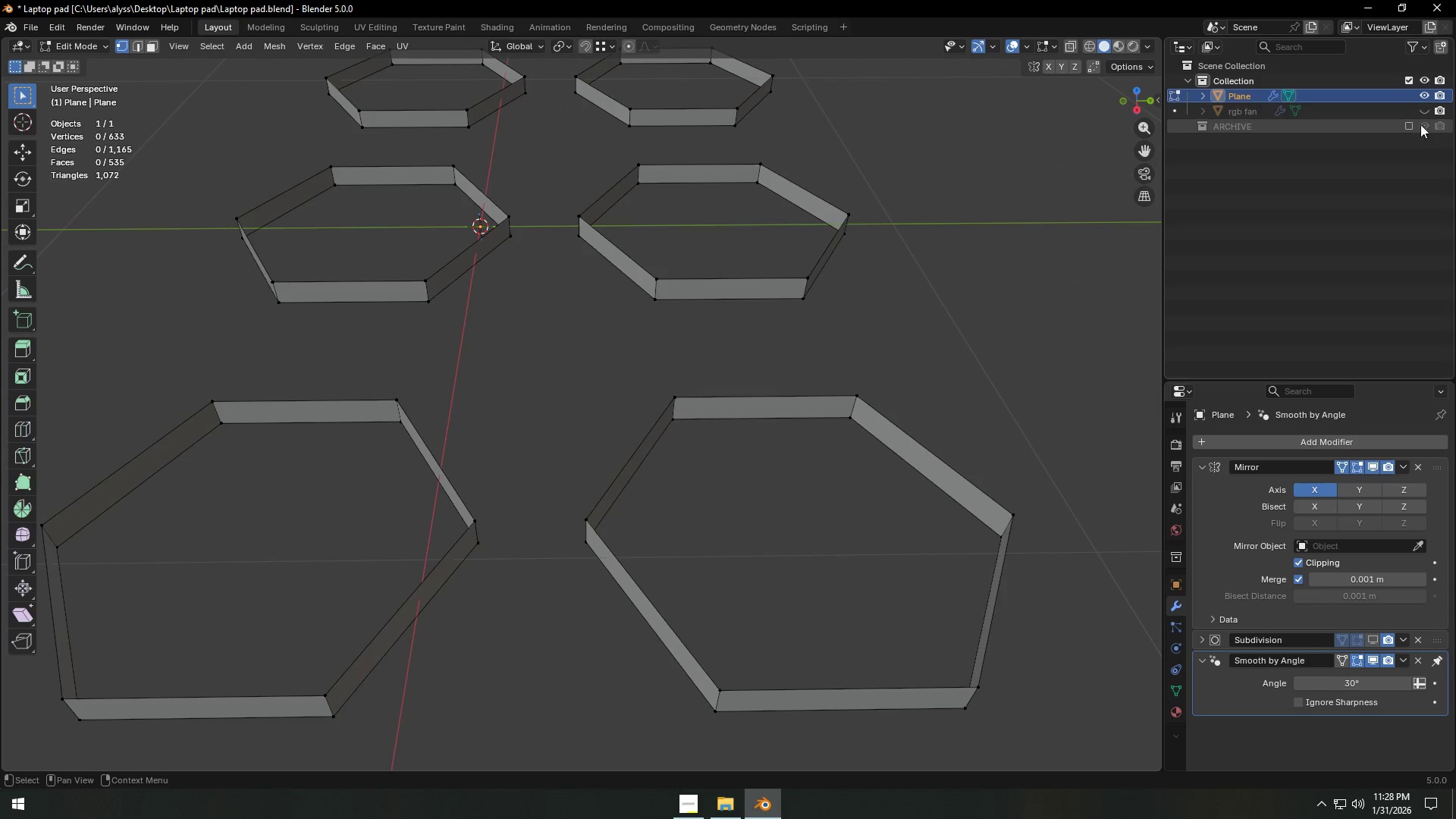 
left_click([1425, 110])
 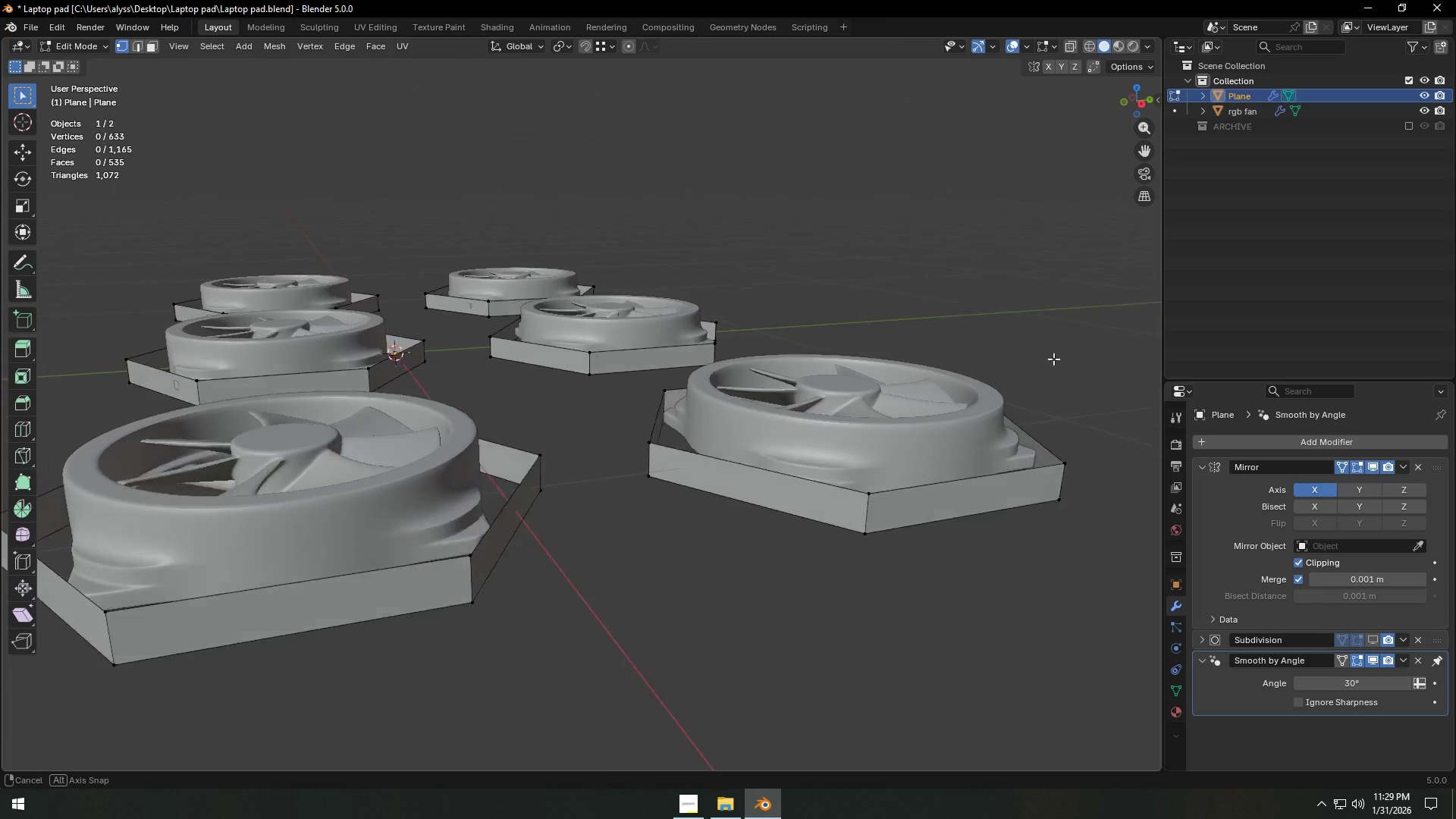 
scroll: coordinate [890, 472], scroll_direction: down, amount: 1.0
 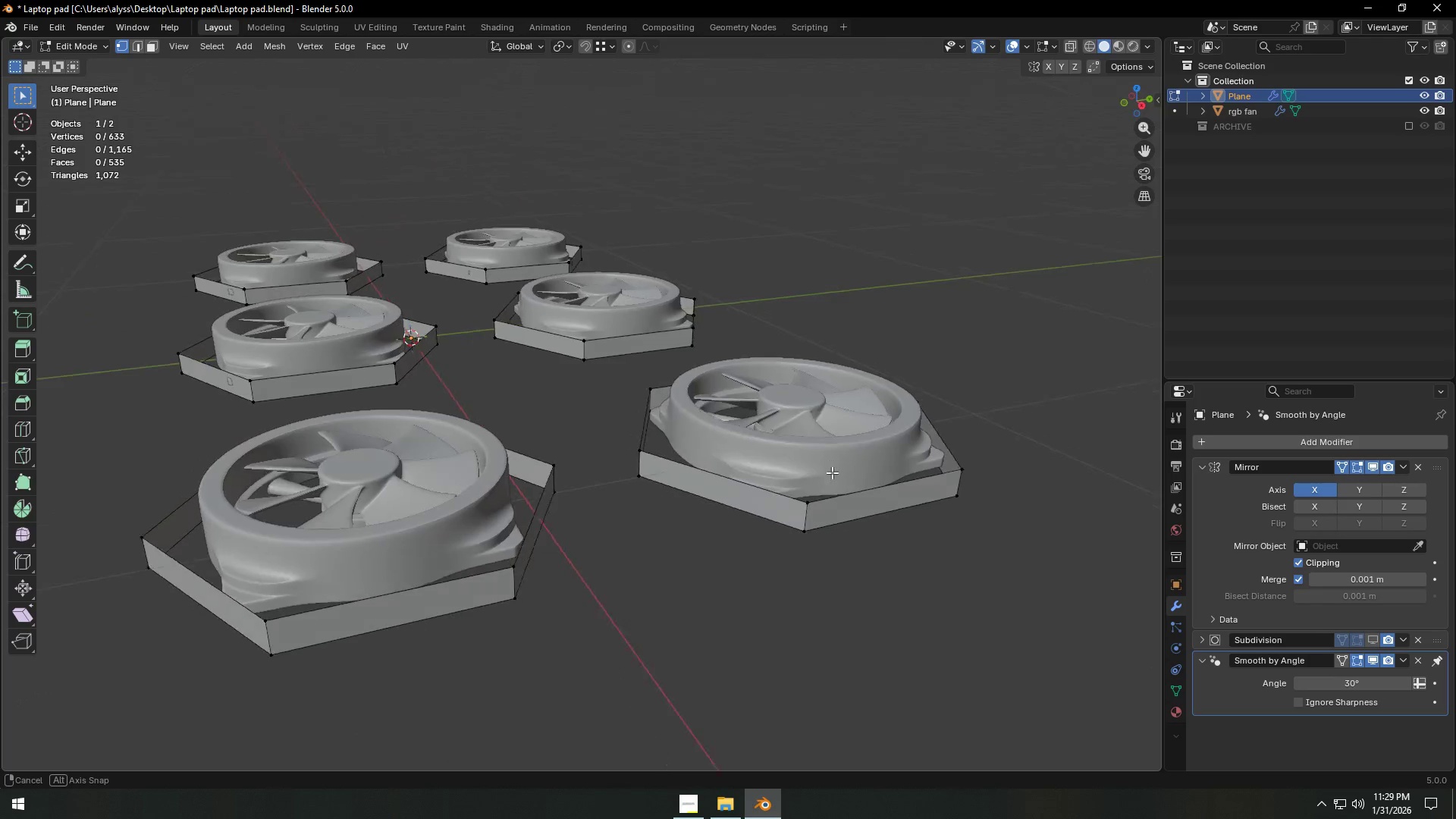 
hold_key(key=AltLeft, duration=0.53)
left_click([579, 555])
 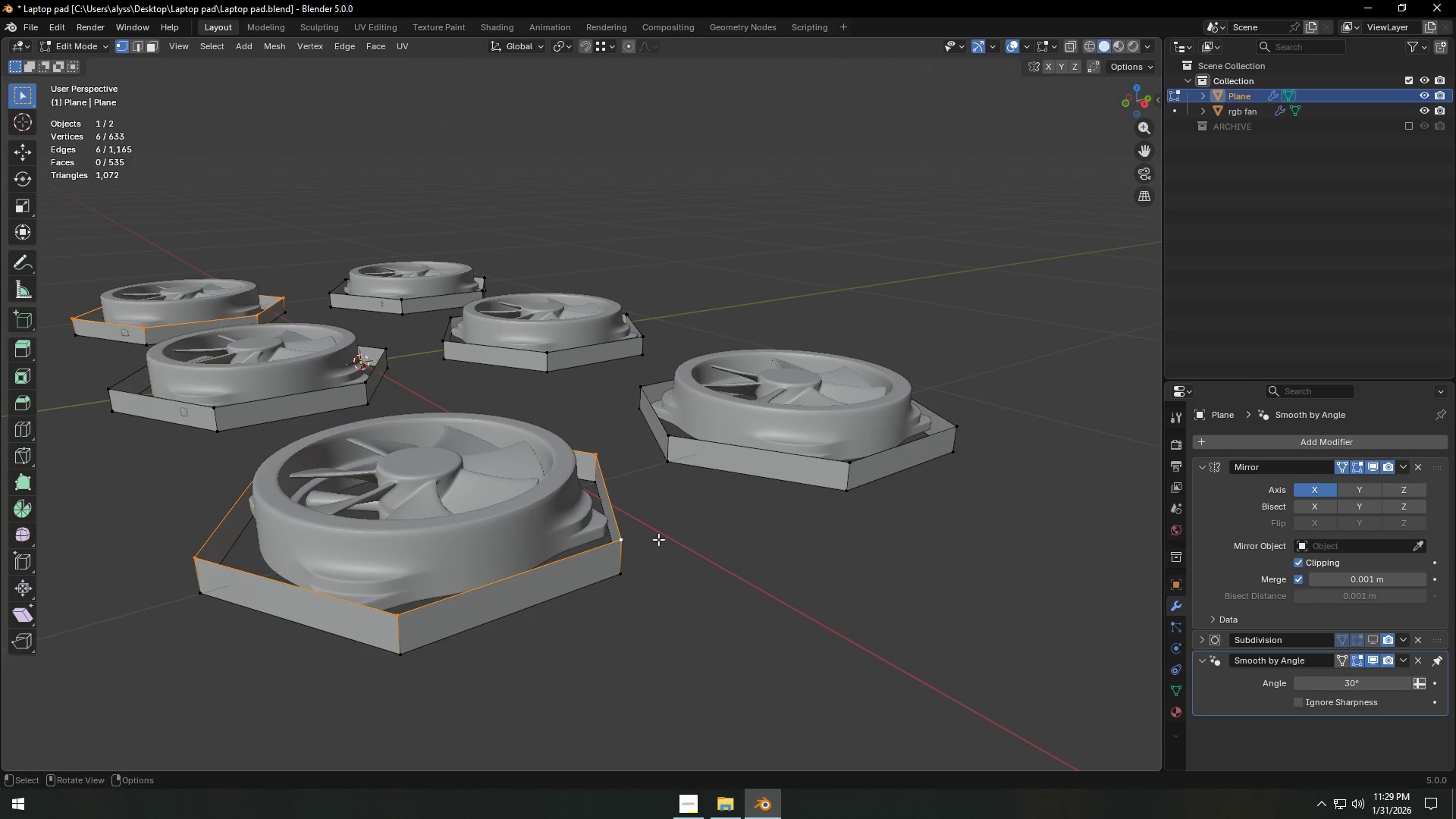 
hold_key(key=AltLeft, duration=0.72)
hold_key(key=ShiftLeft, duration=0.66)
left_click([807, 463])
 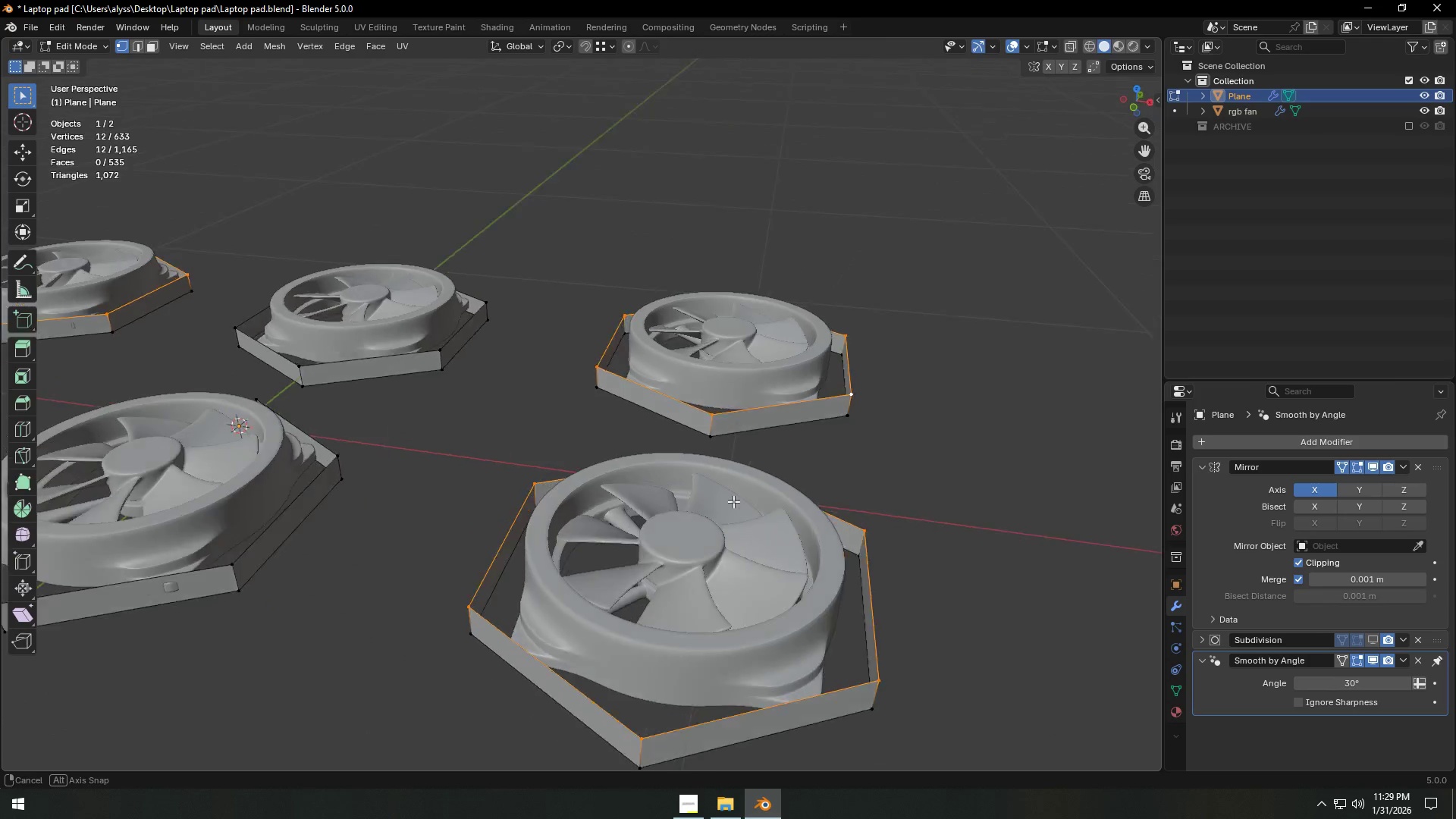 
hold_key(key=ShiftLeft, duration=1.55)
hold_key(key=AltLeft, duration=1.31)
left_click([381, 590])
 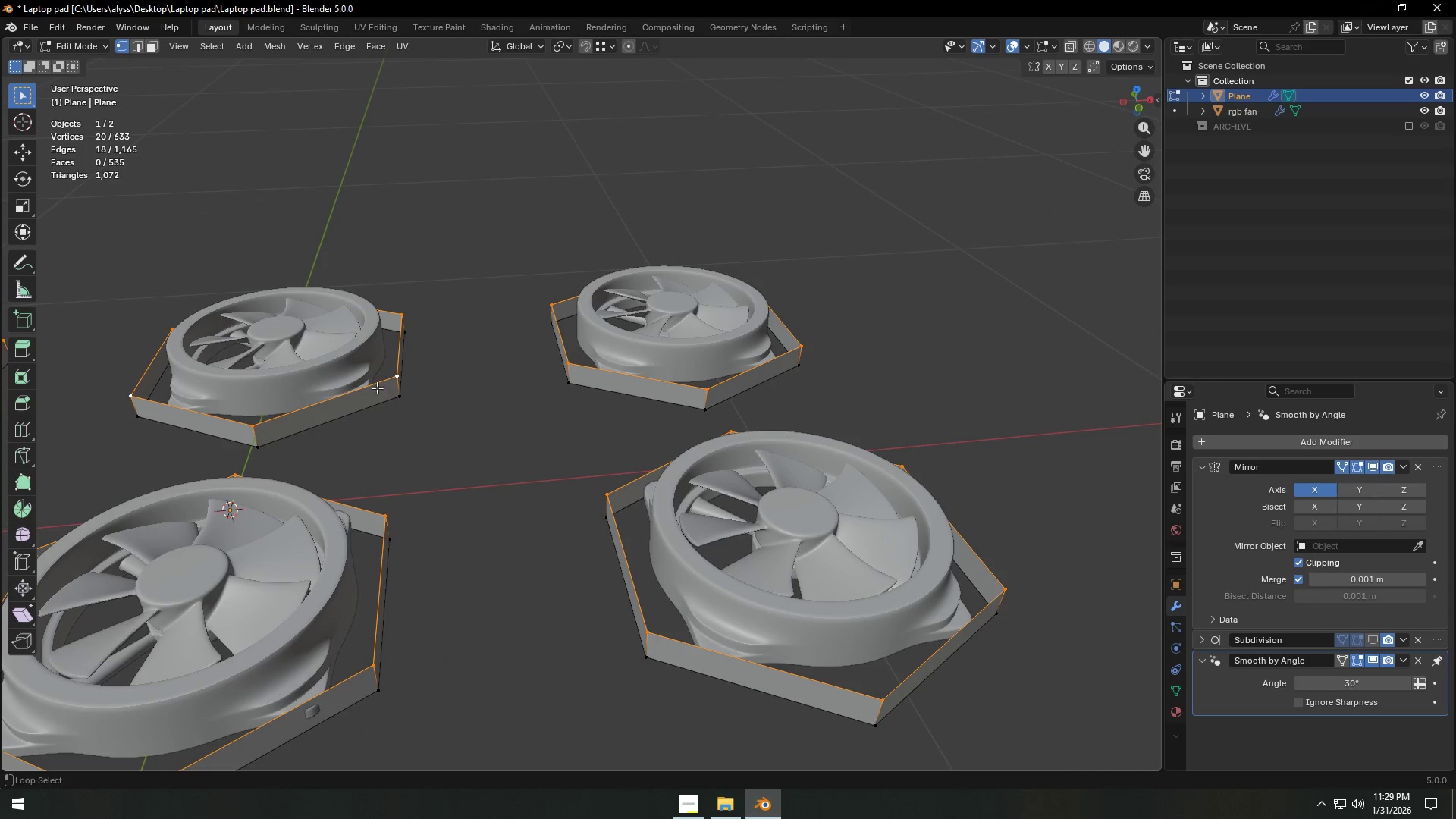 
hold_key(key=ShiftLeft, duration=0.58)
 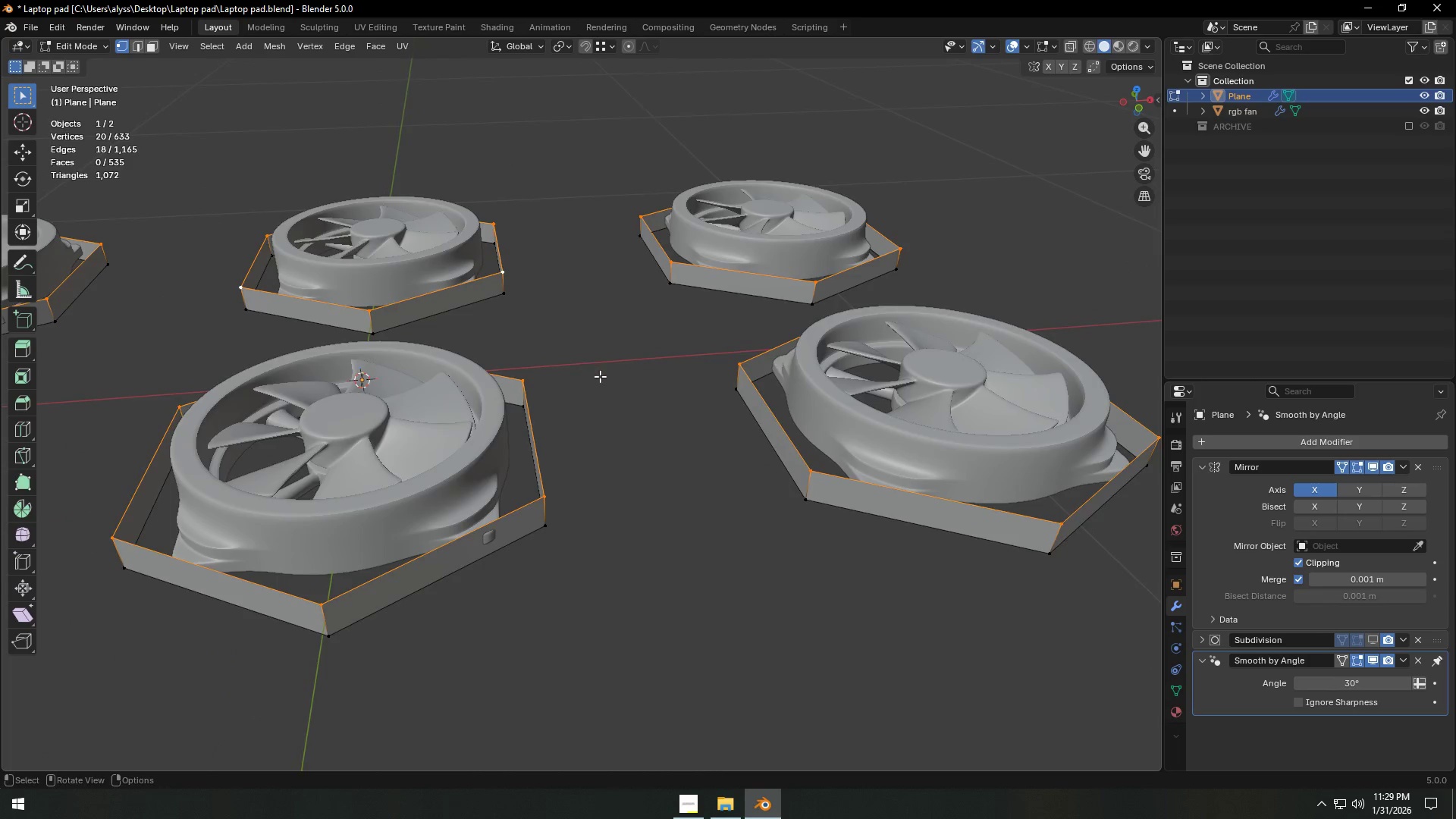 
scroll: coordinate [604, 380], scroll_direction: down, amount: 2.0
 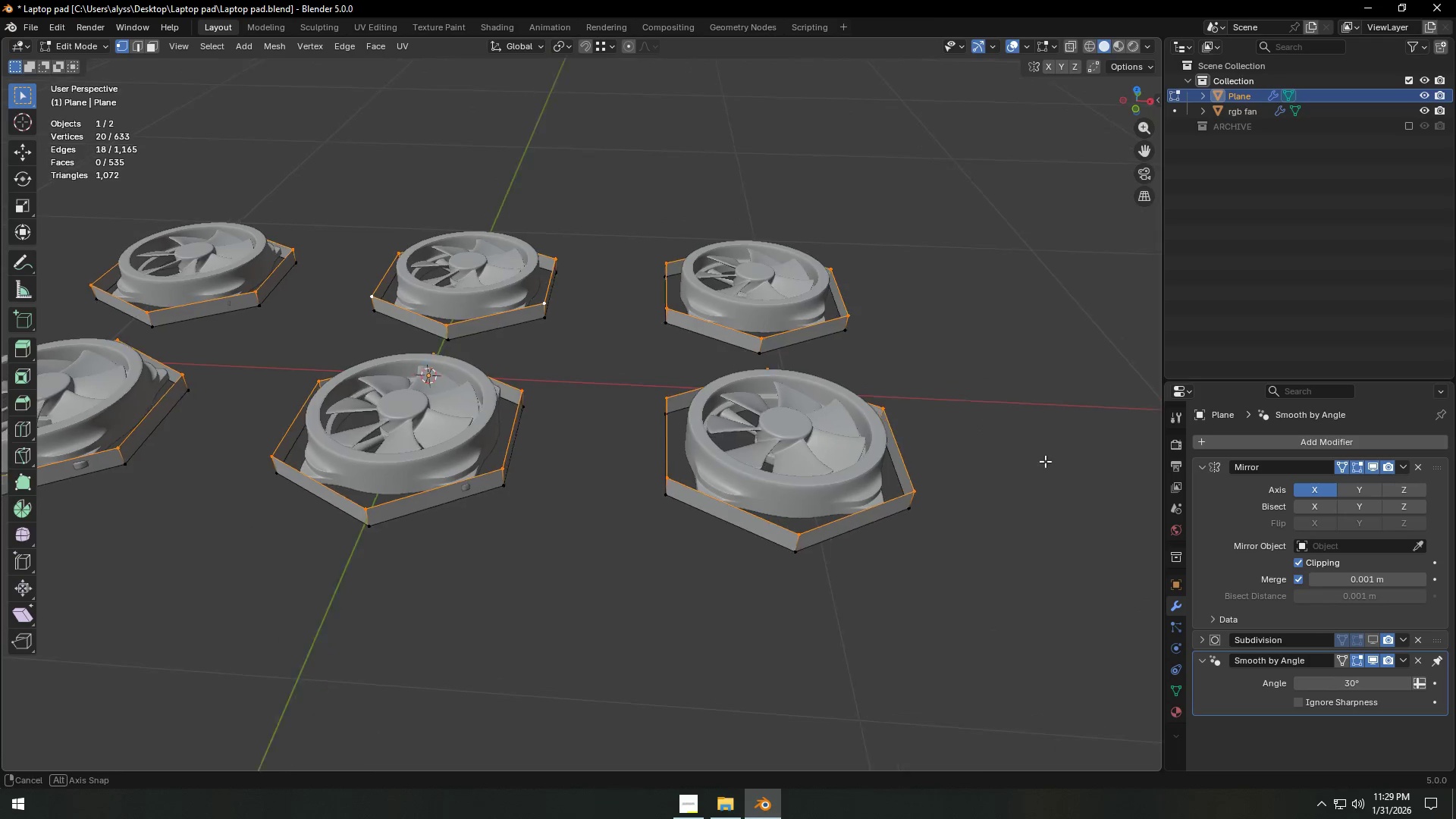 
key(E)
 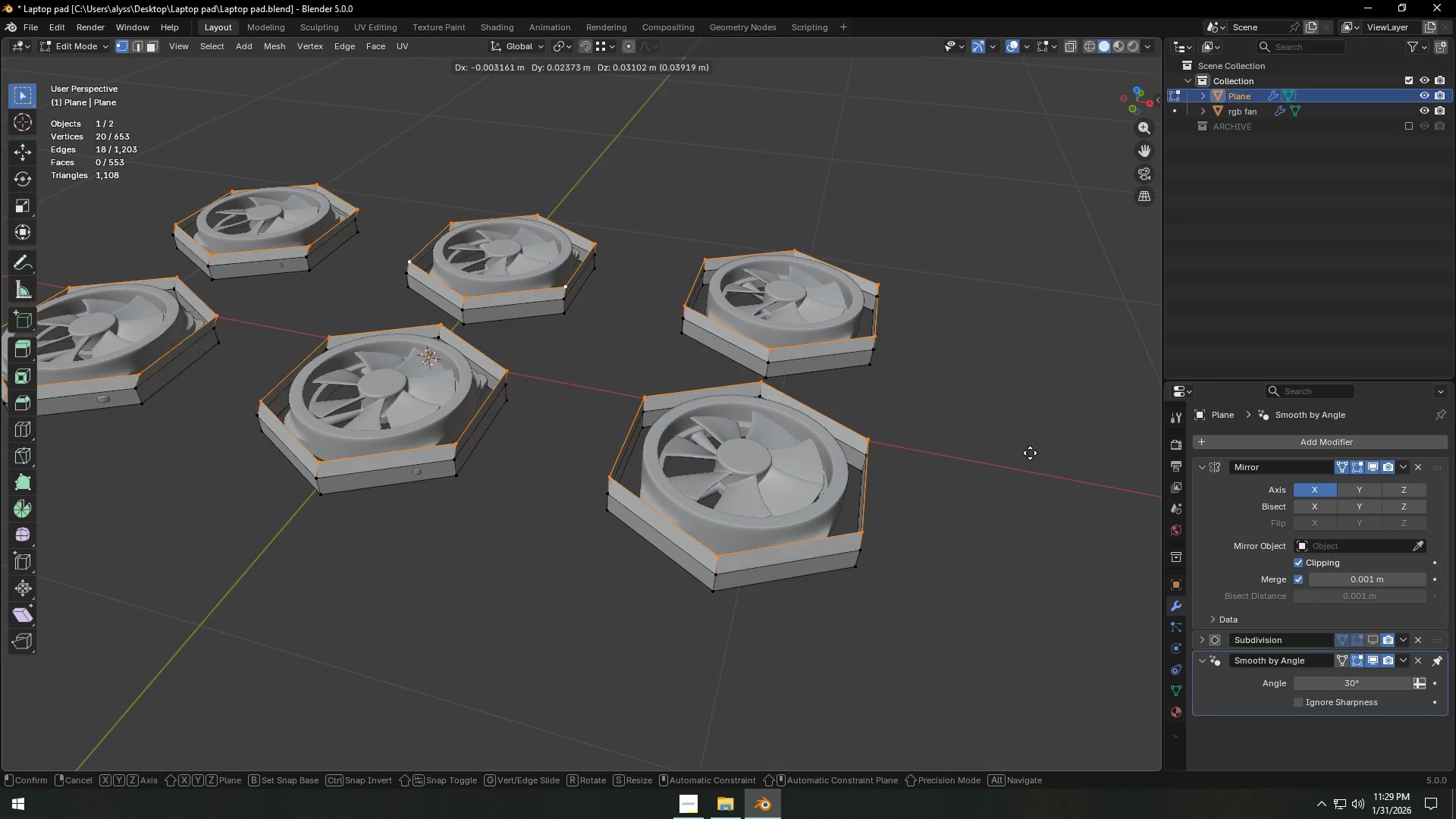 
right_click([1030, 453])
 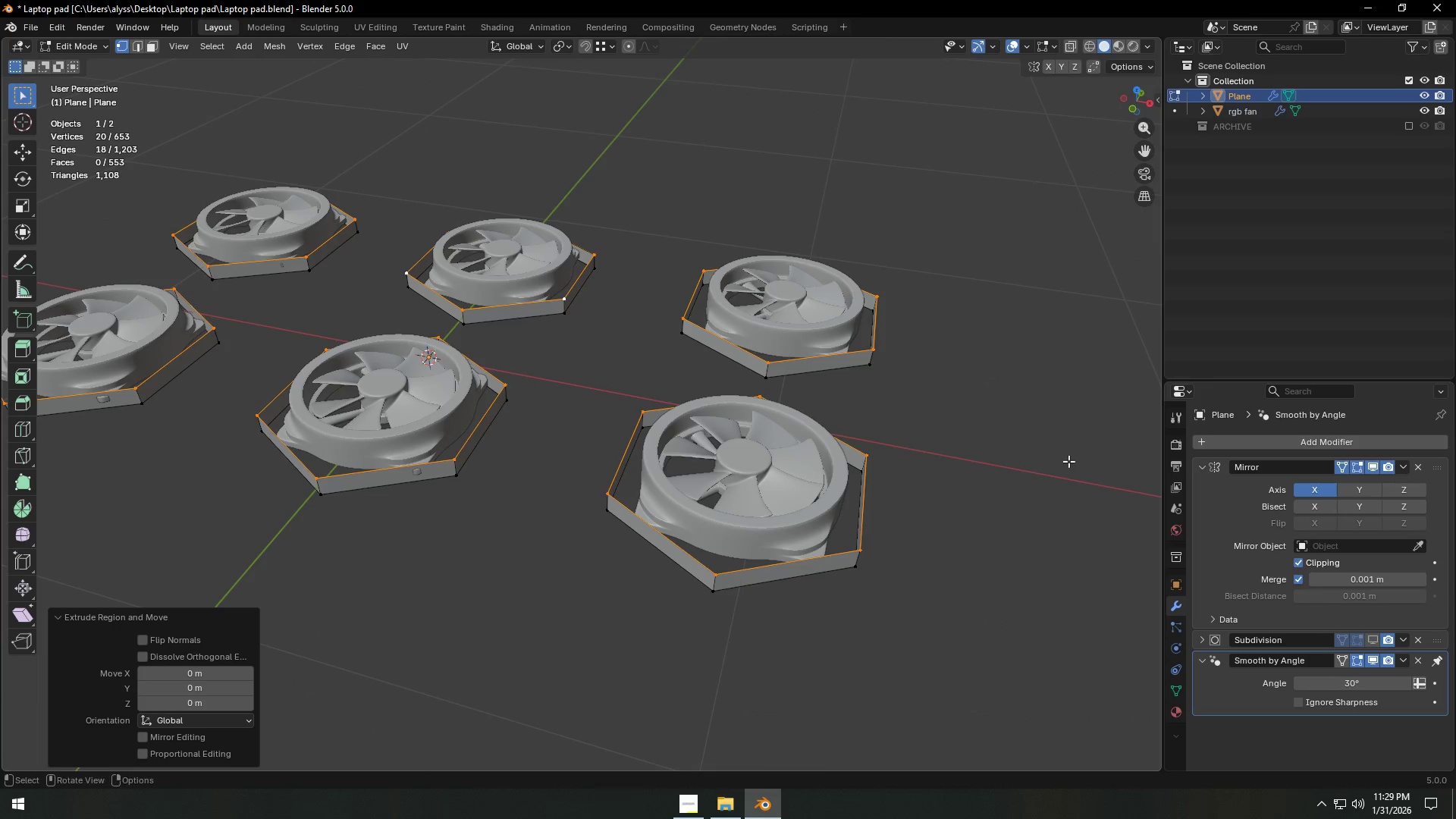 
key(S)
 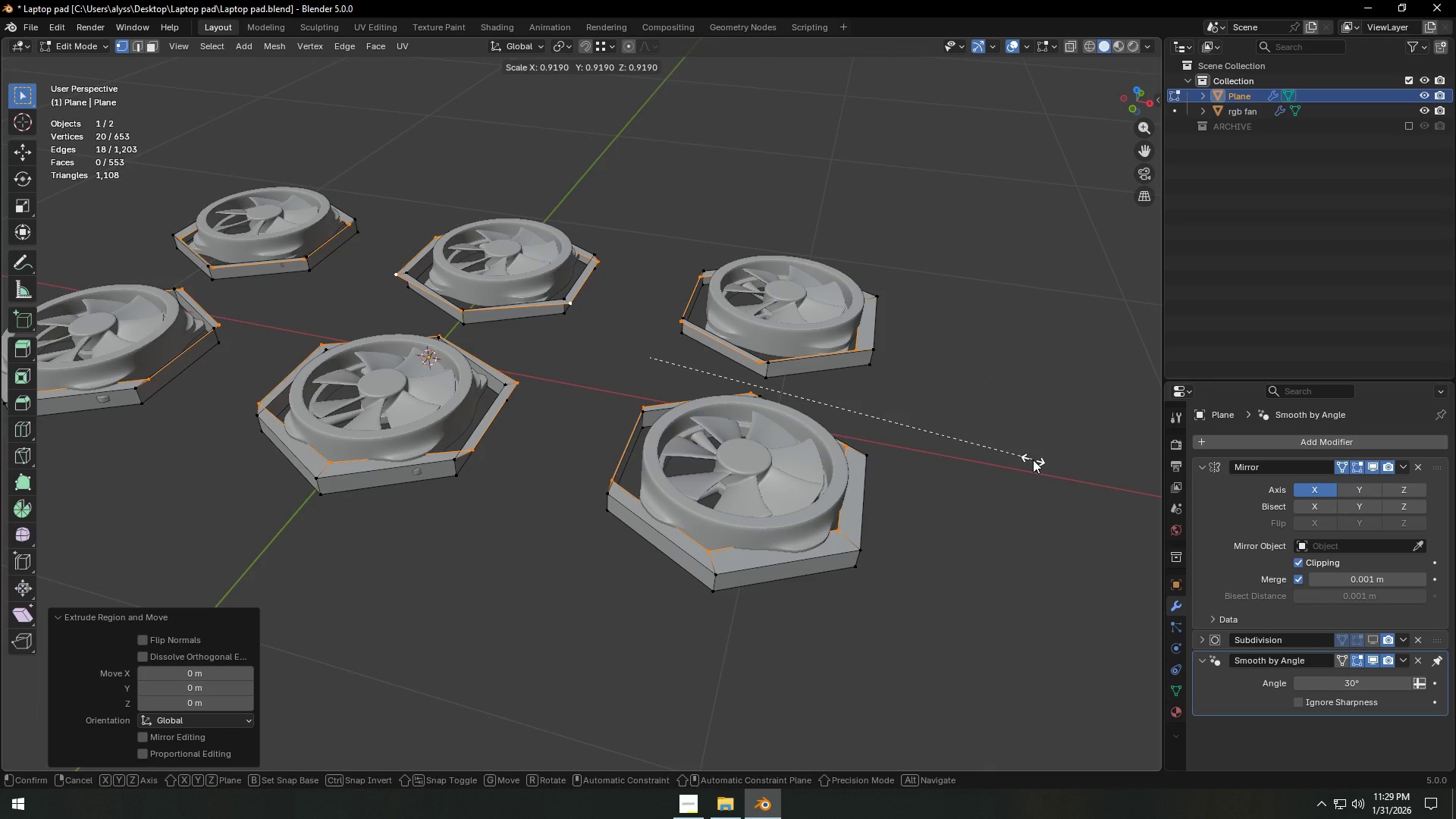 
right_click([1033, 460])
 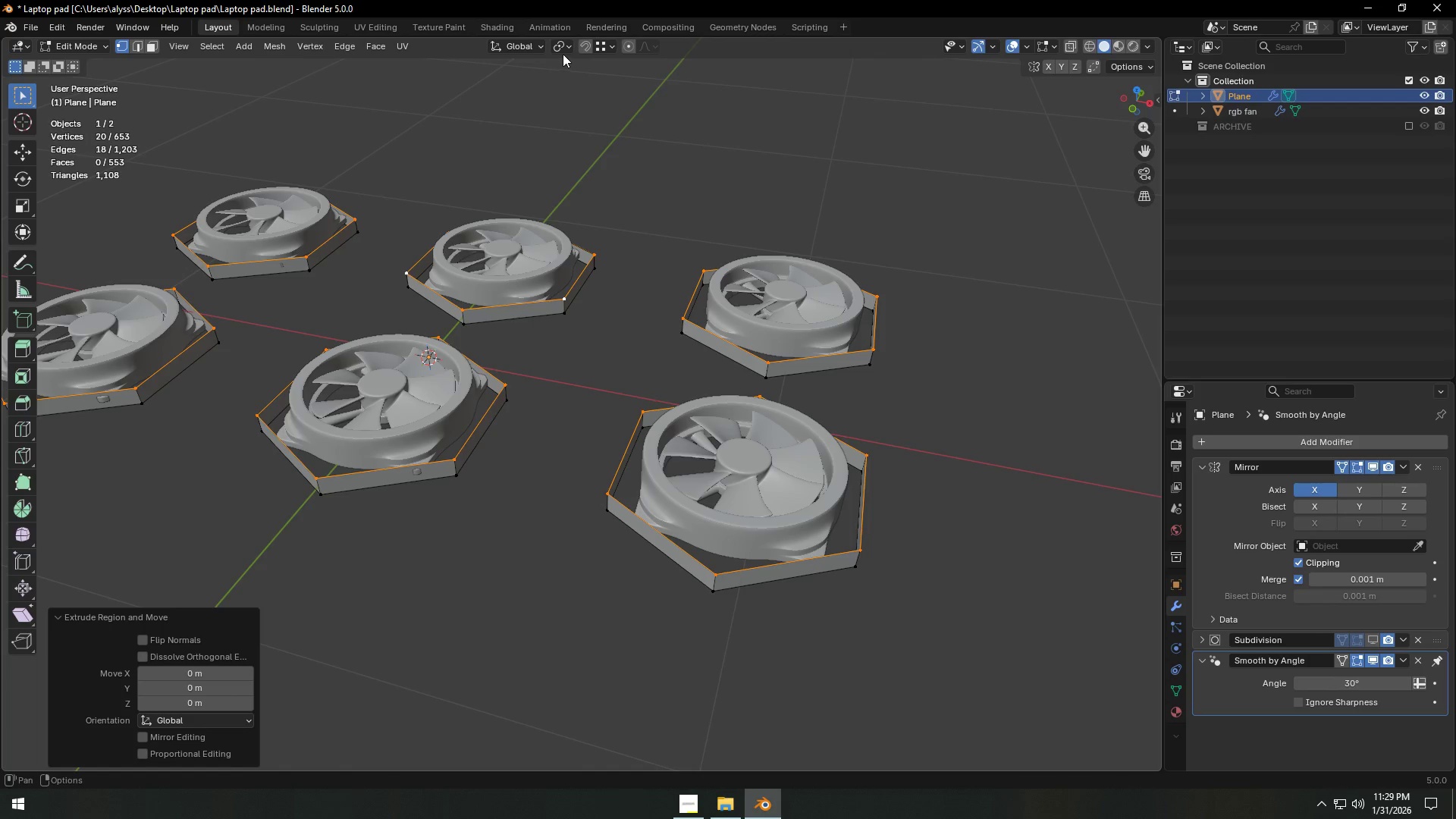 
double_click([566, 51])
 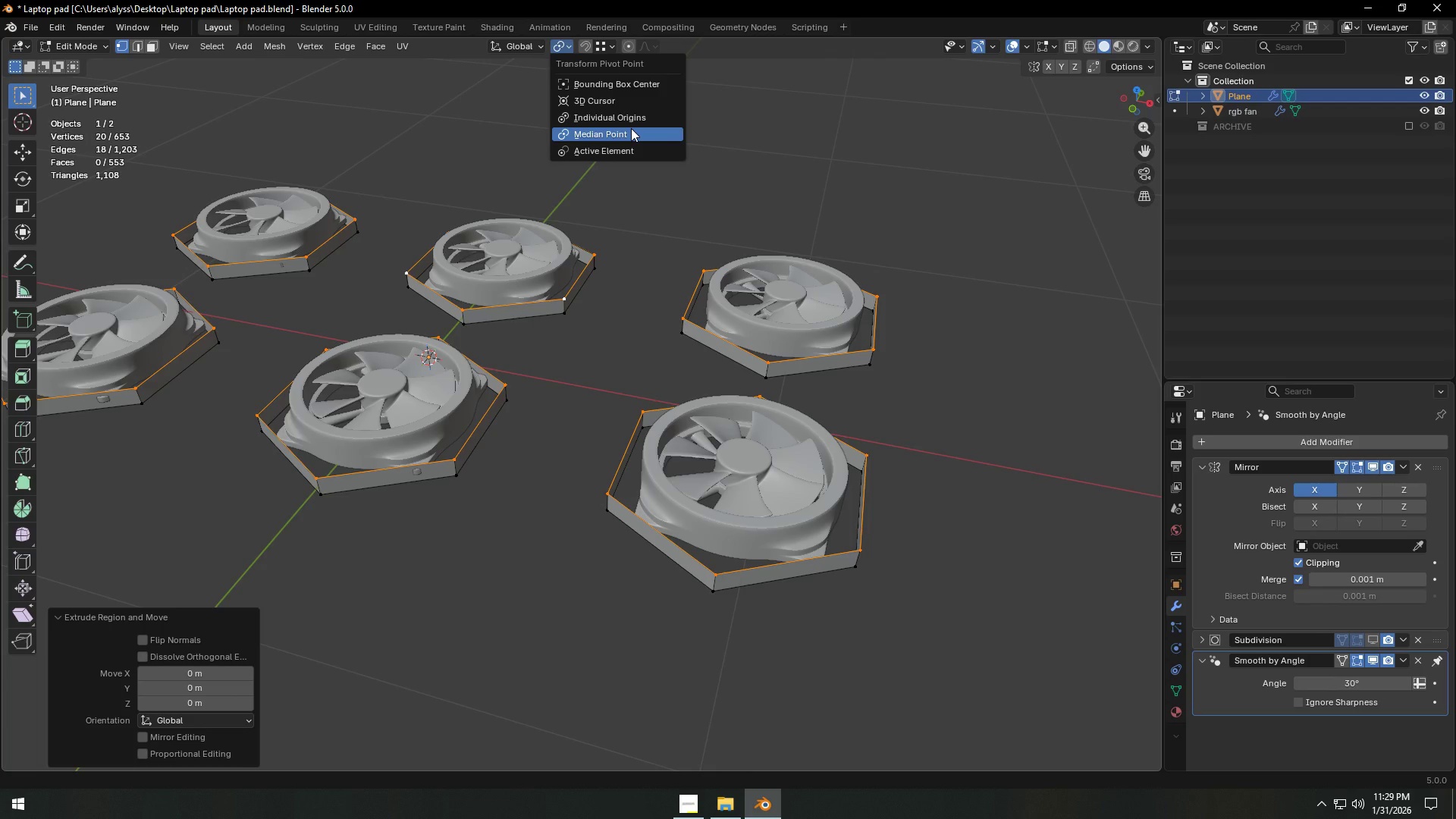 
left_click([631, 128])
 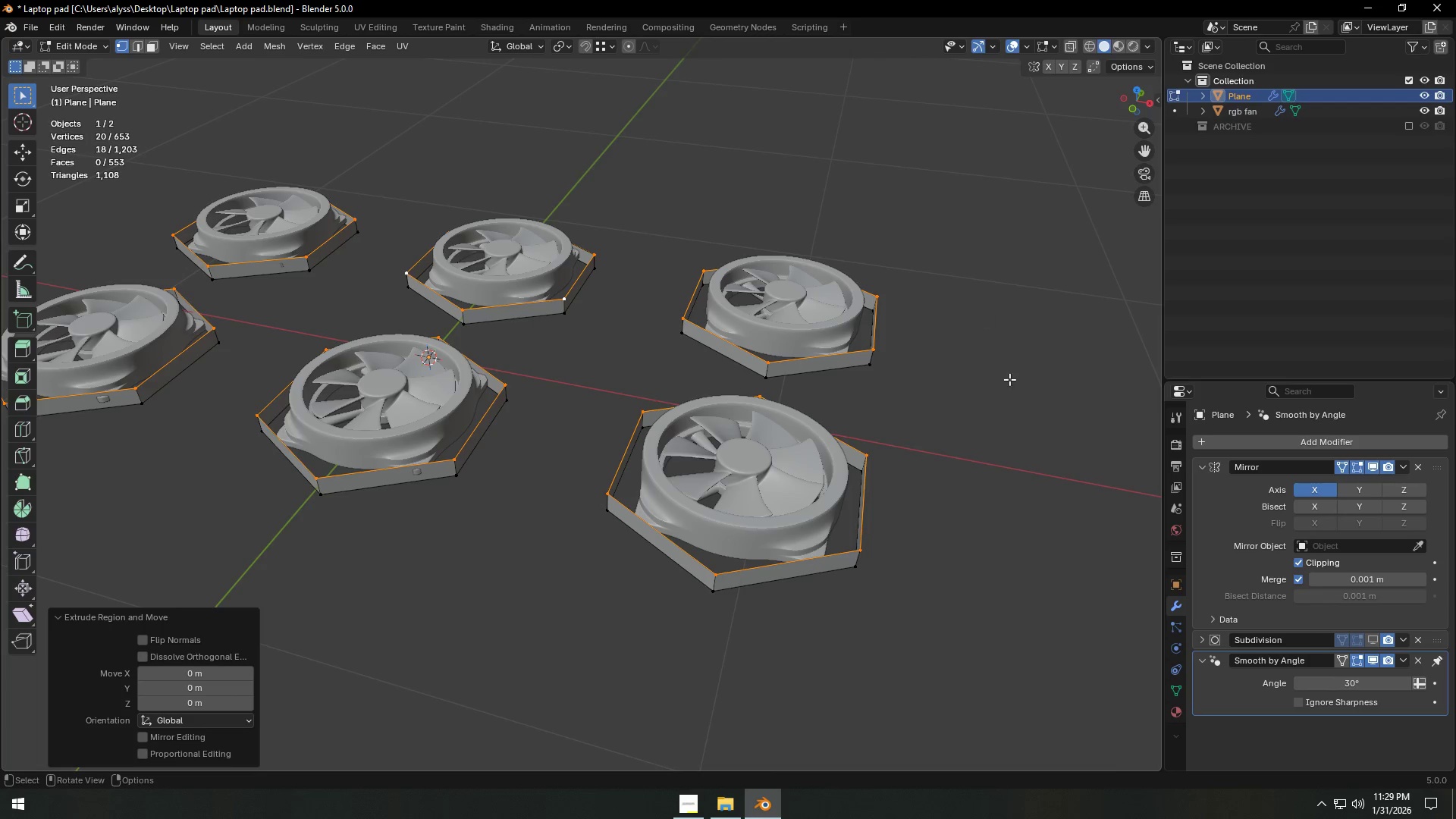 
key(S)
 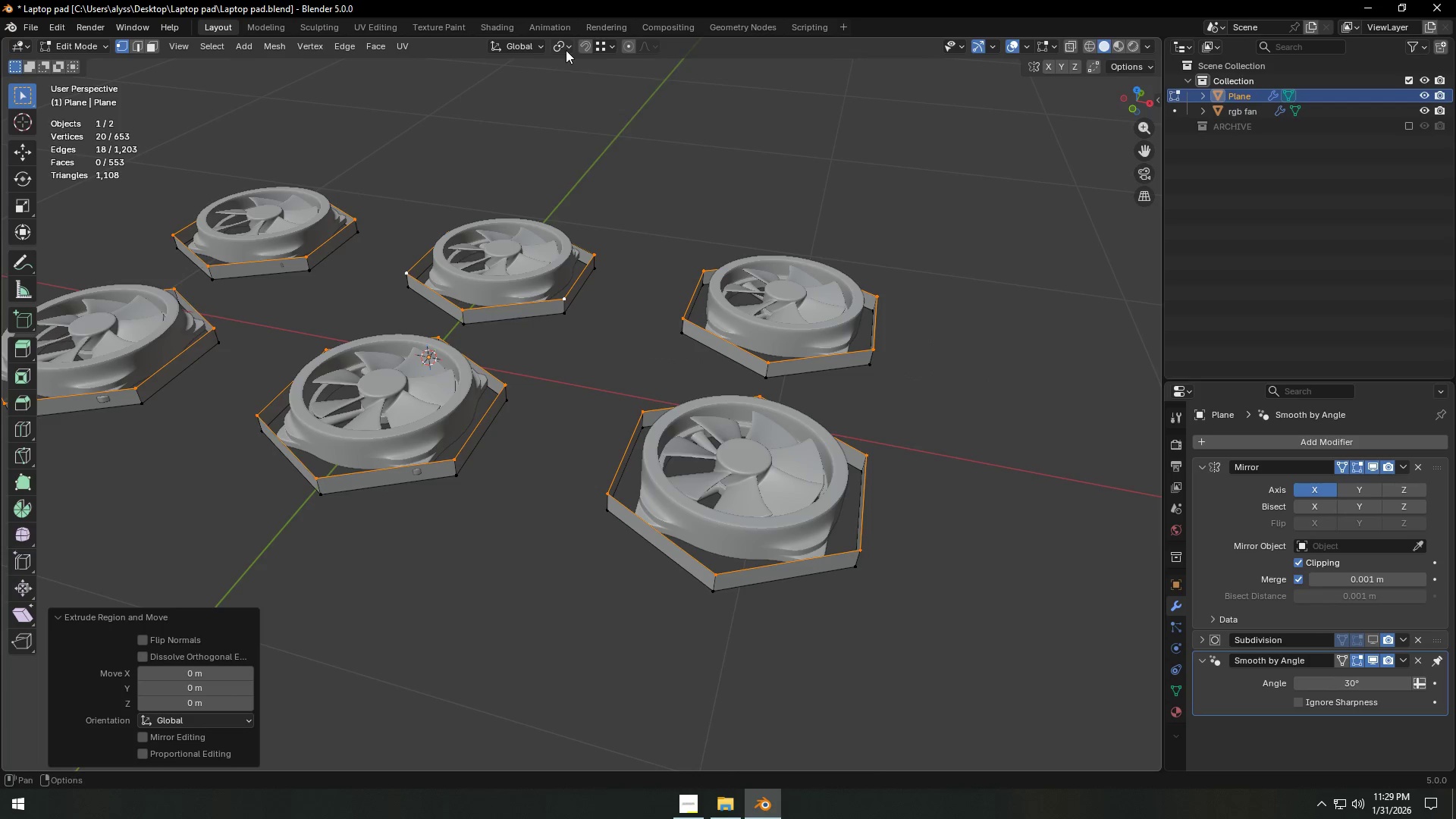 
left_click([603, 115])
 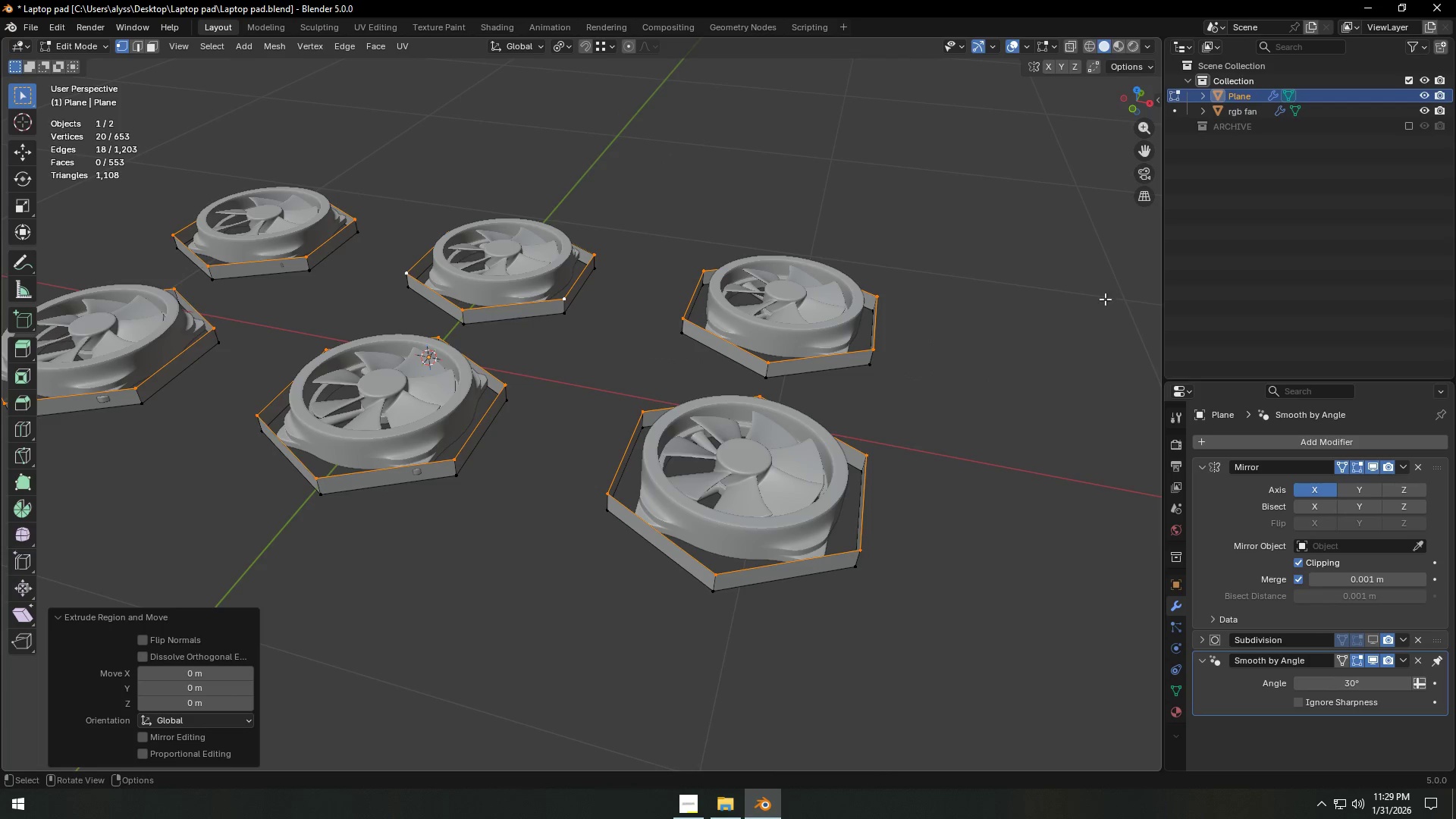 
key(S)
 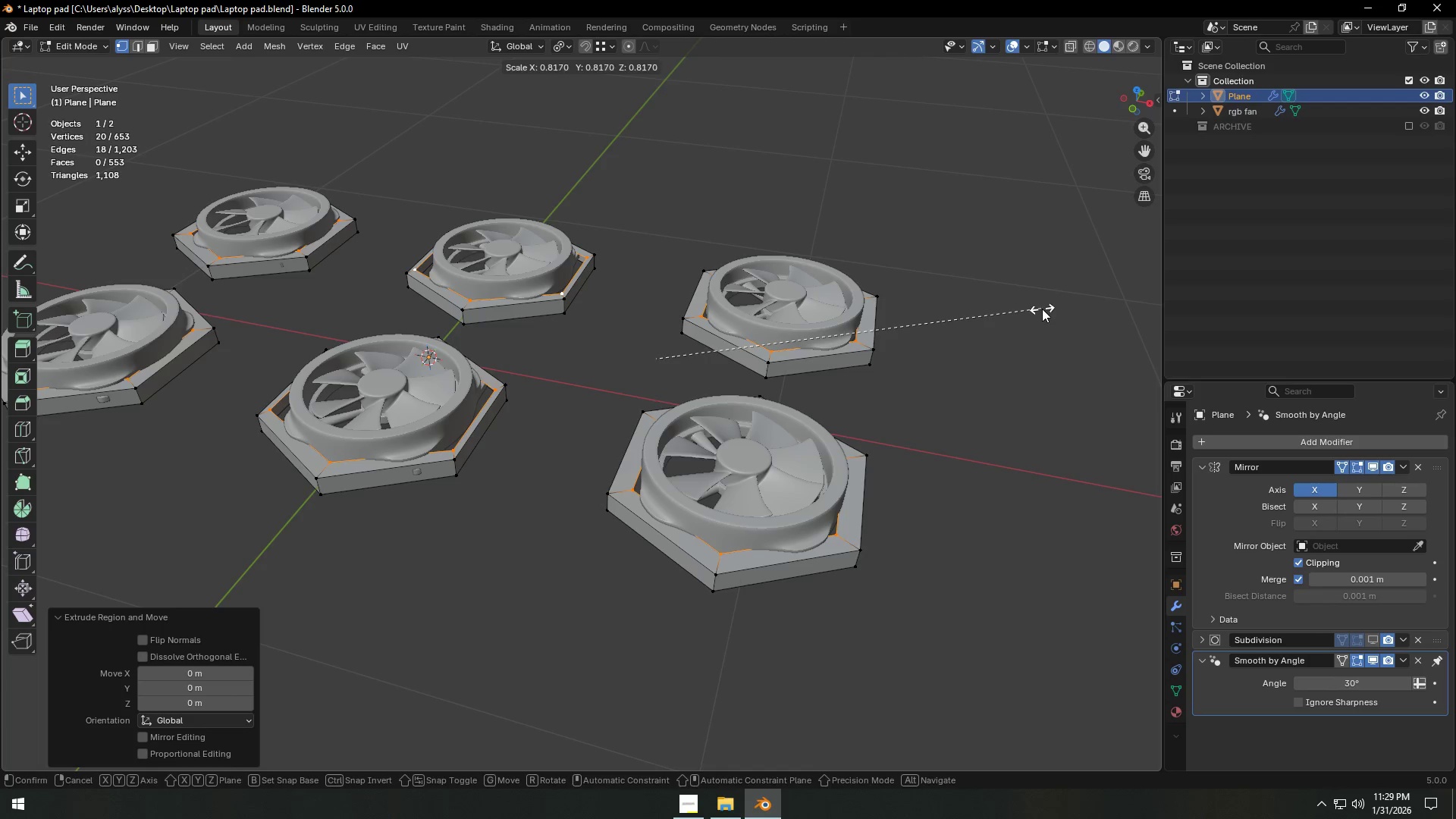 
wait(6.69)
 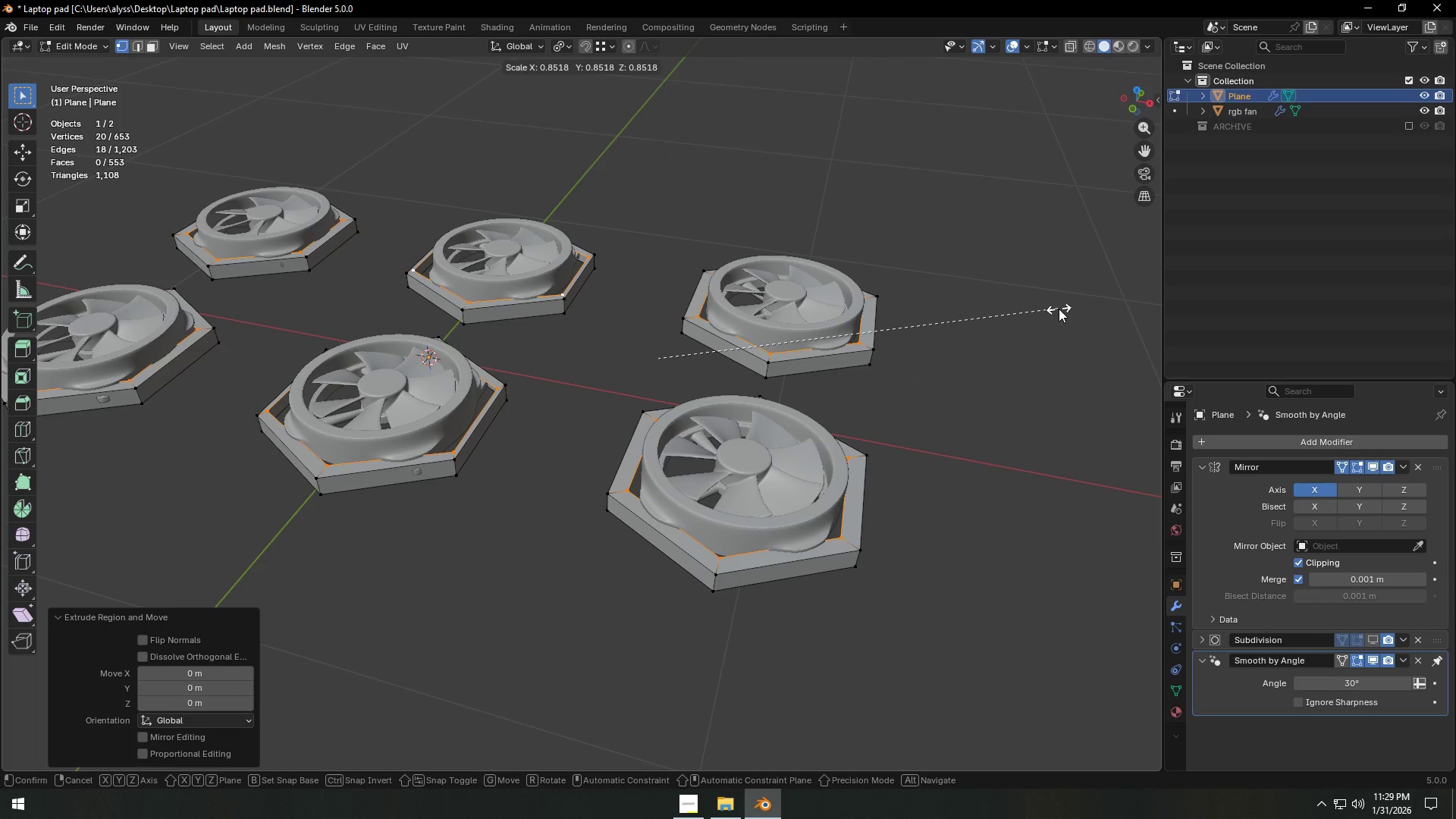 
right_click([1046, 309])
 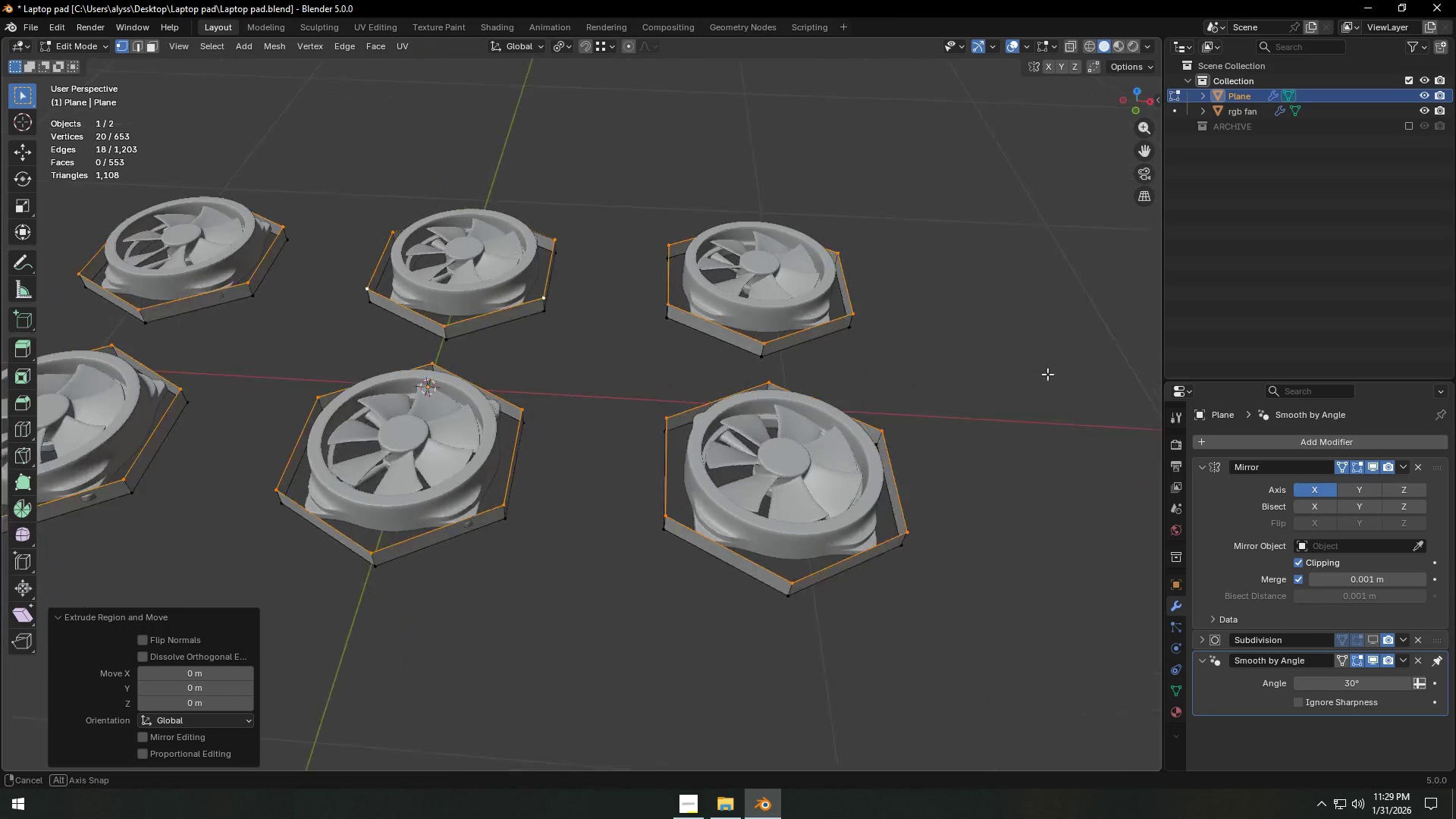 
scroll: coordinate [1035, 370], scroll_direction: down, amount: 1.0
 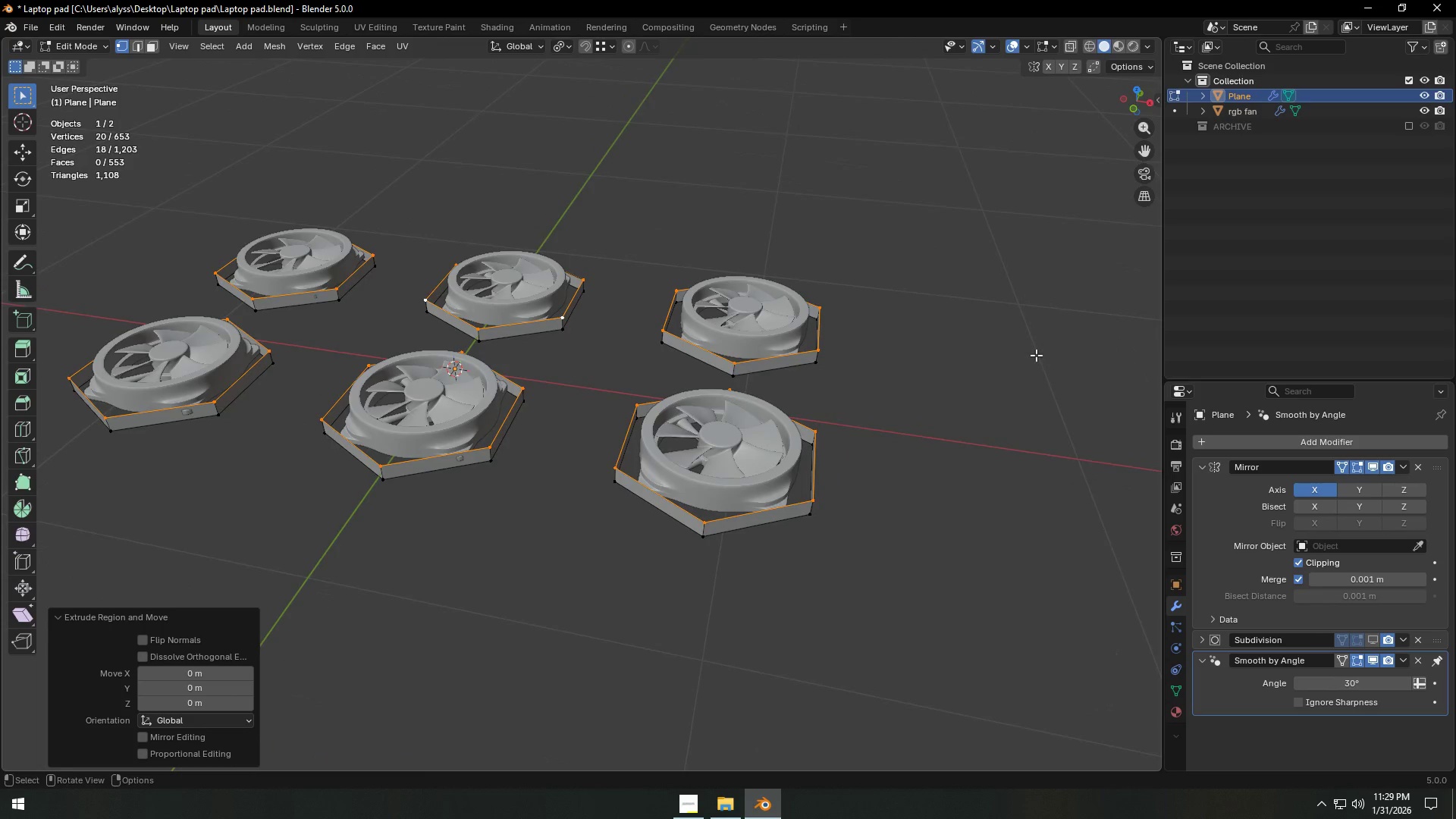 
type(ap)
 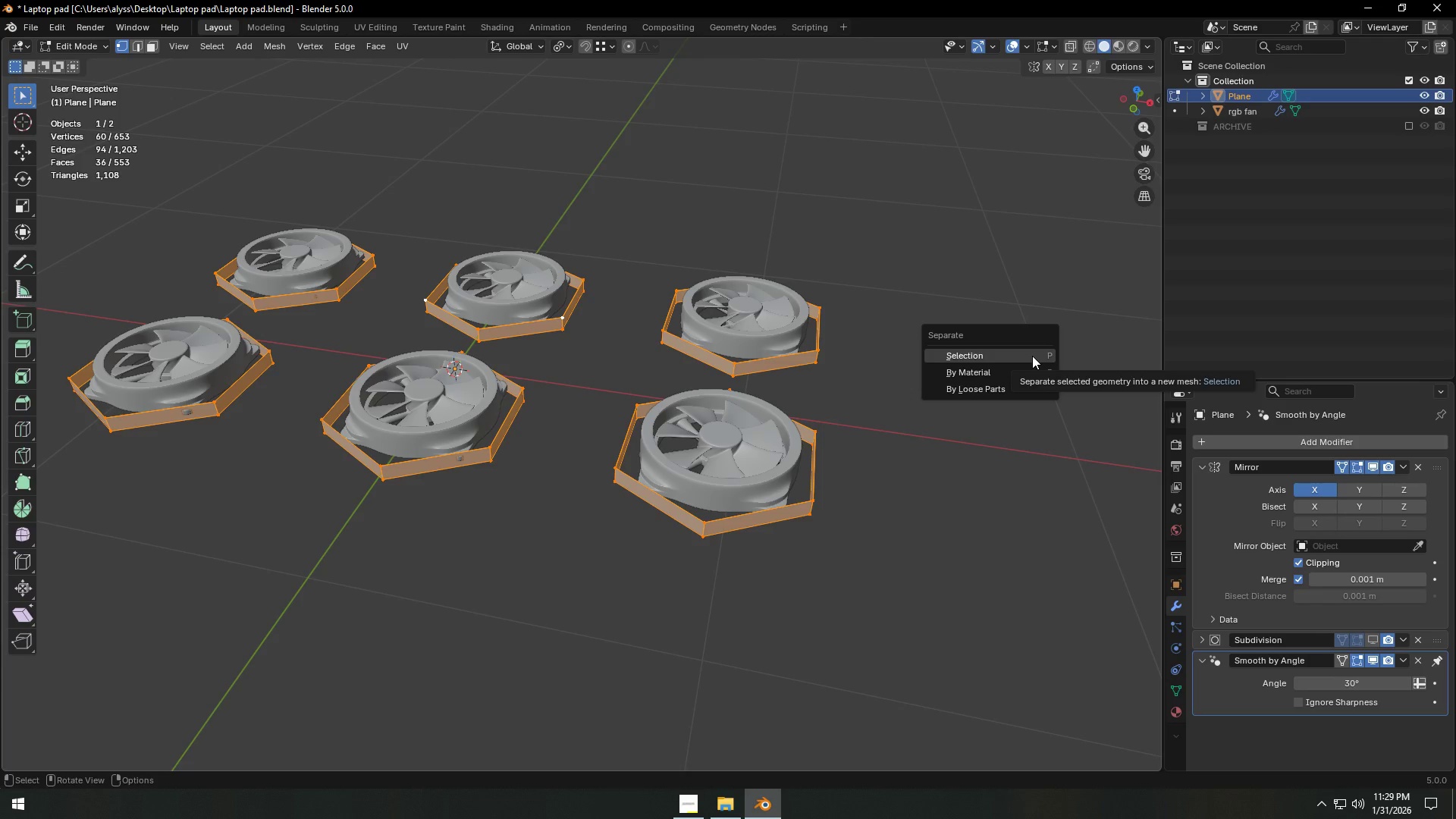 
left_click([1032, 356])
 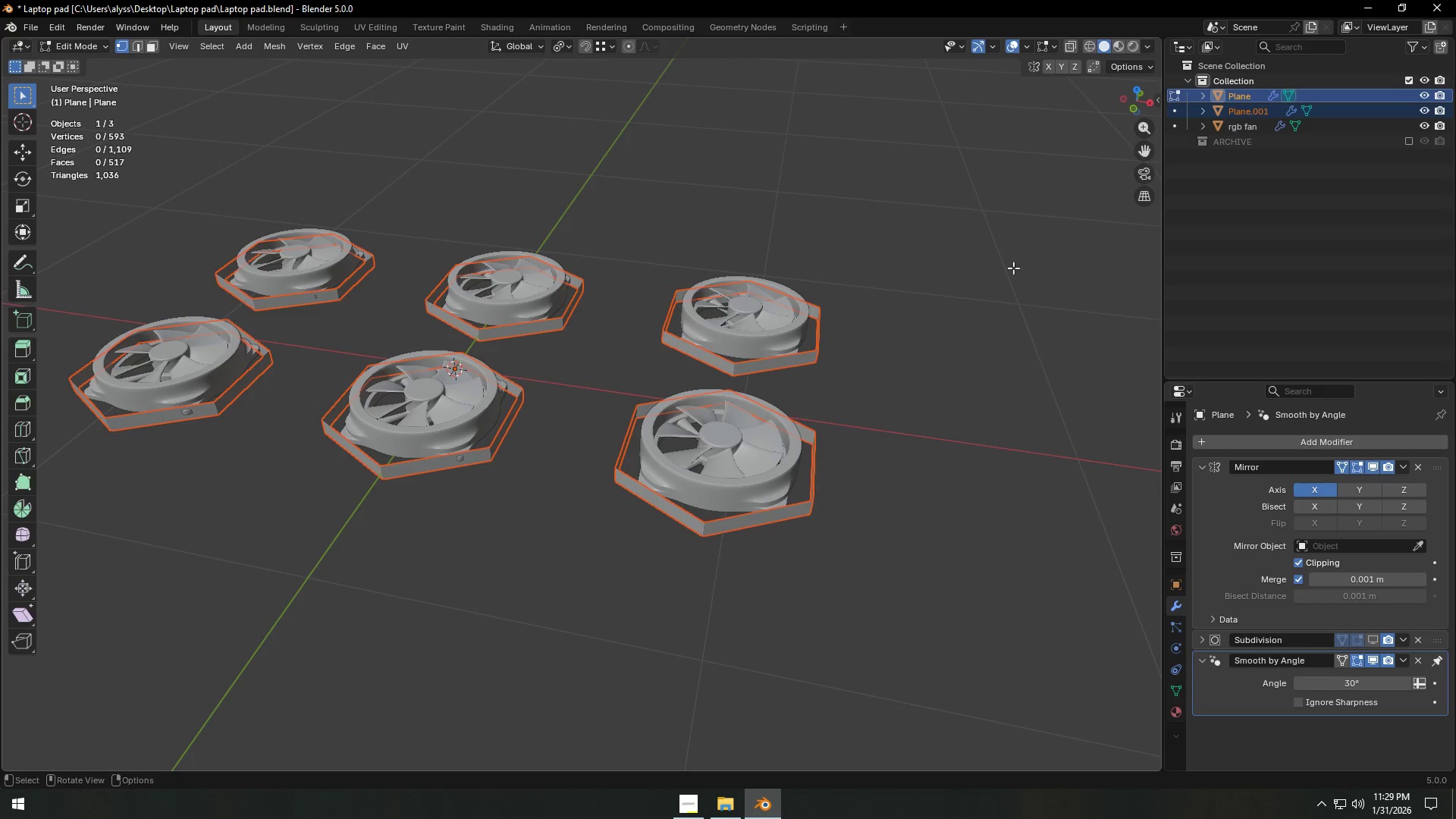 
left_click([1006, 248])
 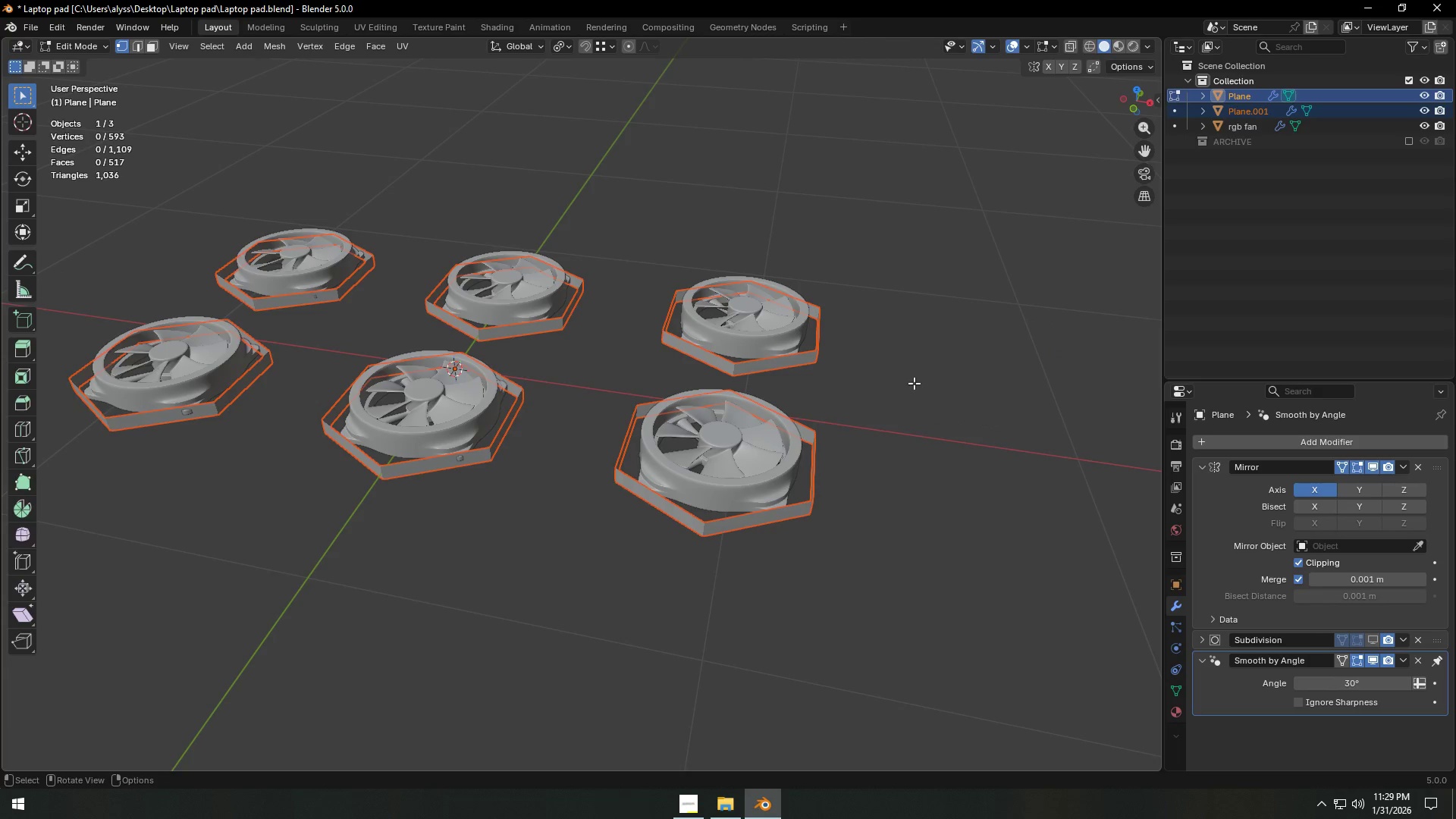 
key(Tab)
 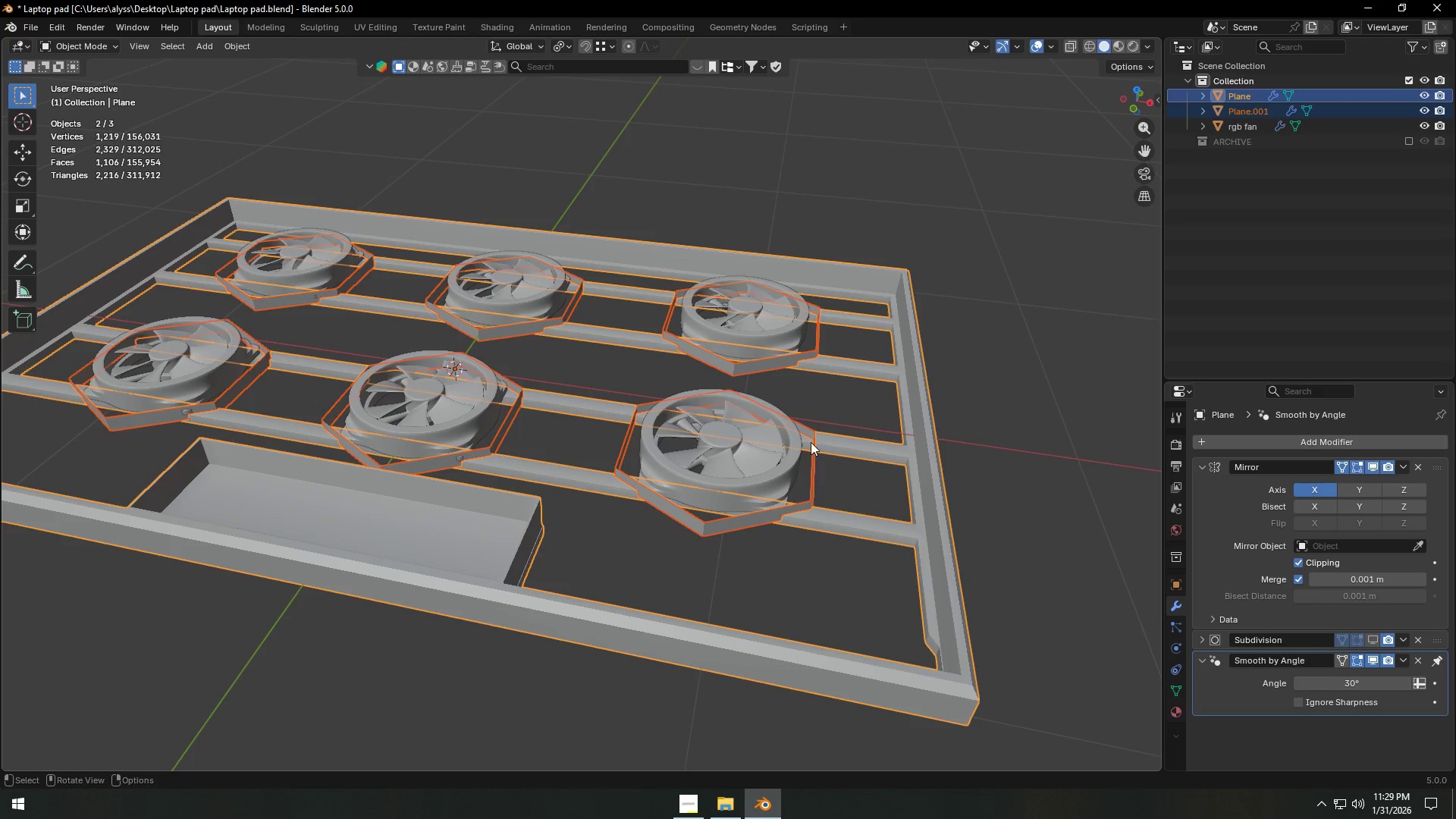 
left_click([810, 442])
 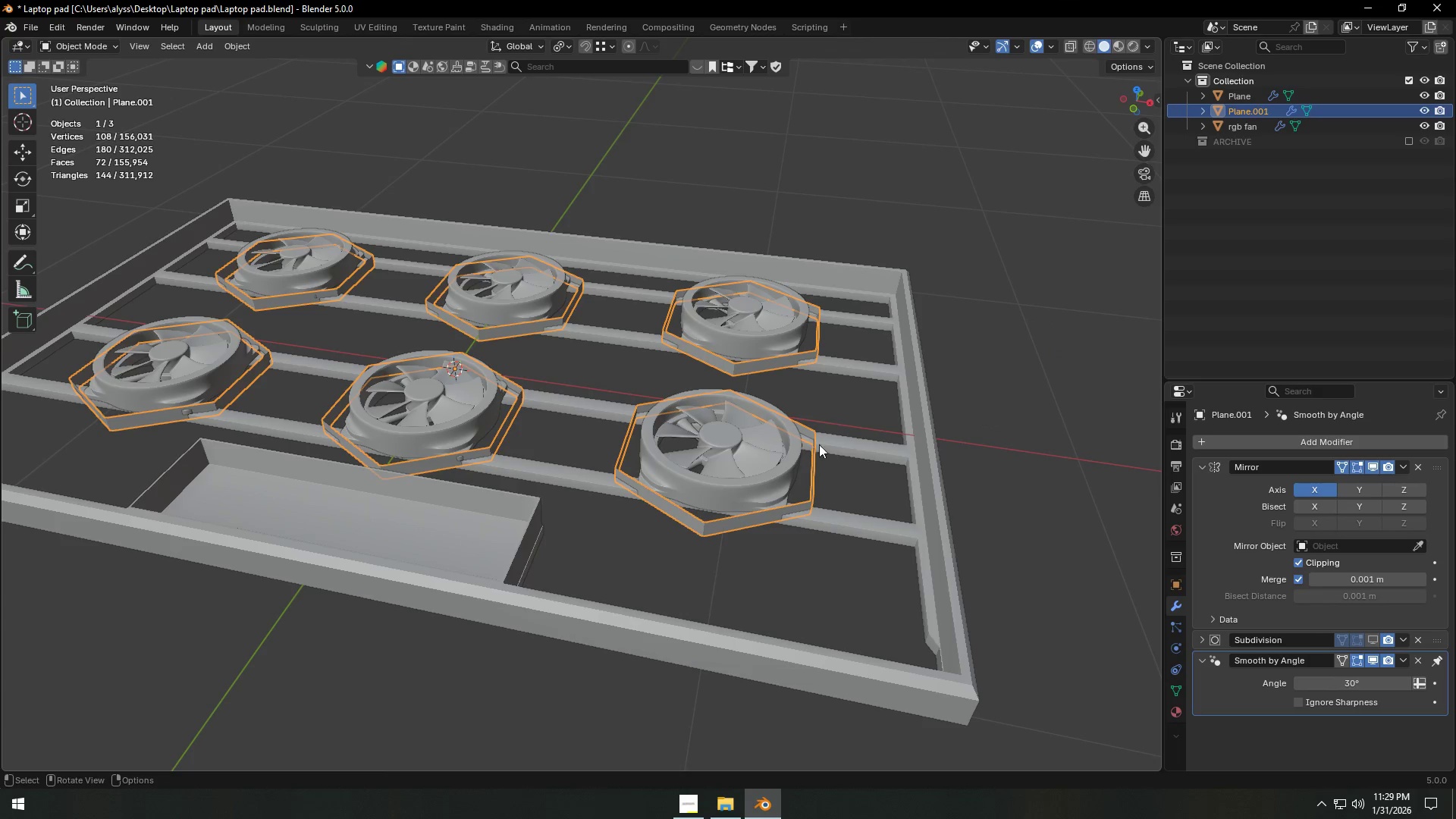 
key(Tab)
 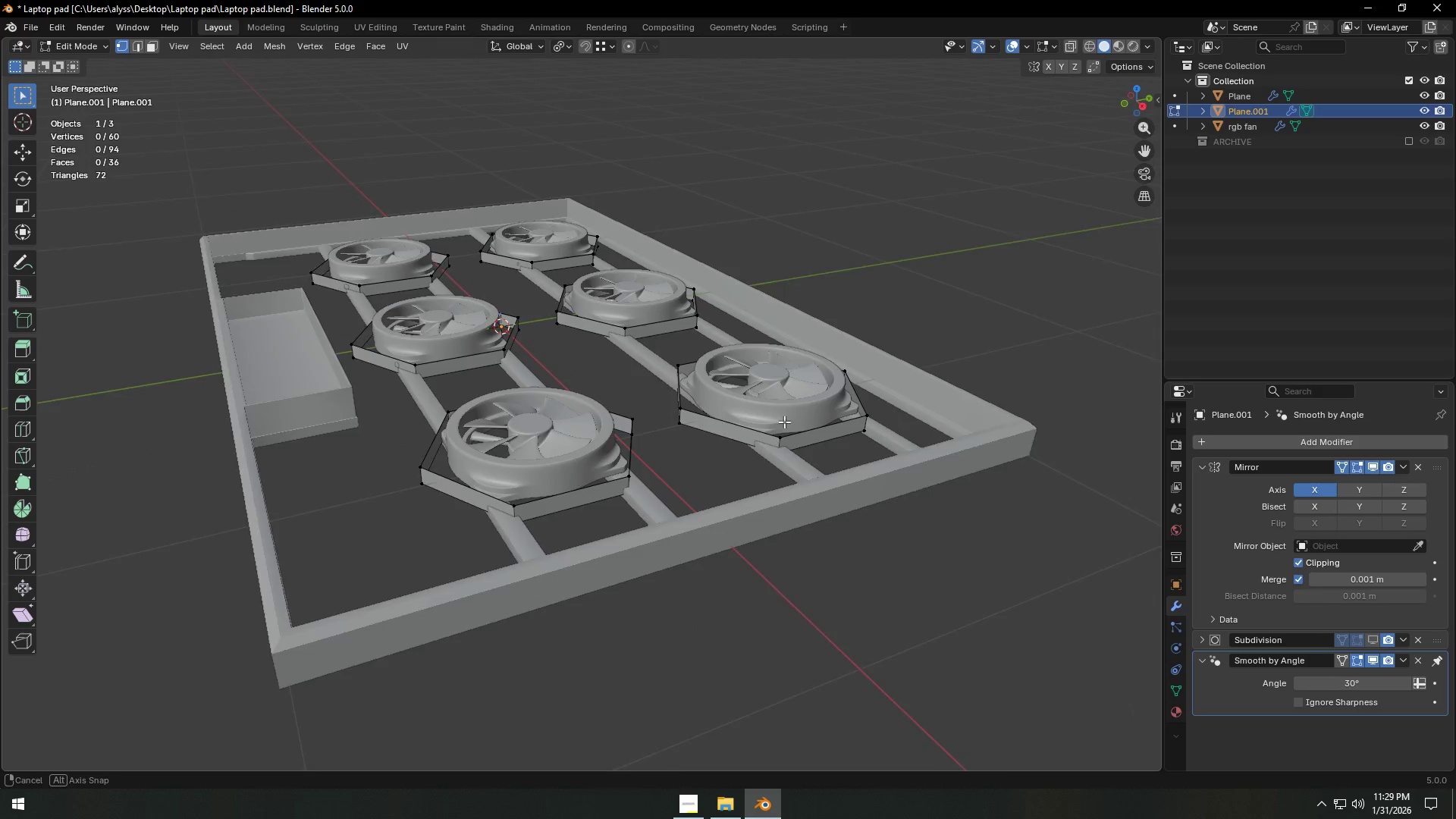 
scroll: coordinate [778, 424], scroll_direction: up, amount: 4.0
 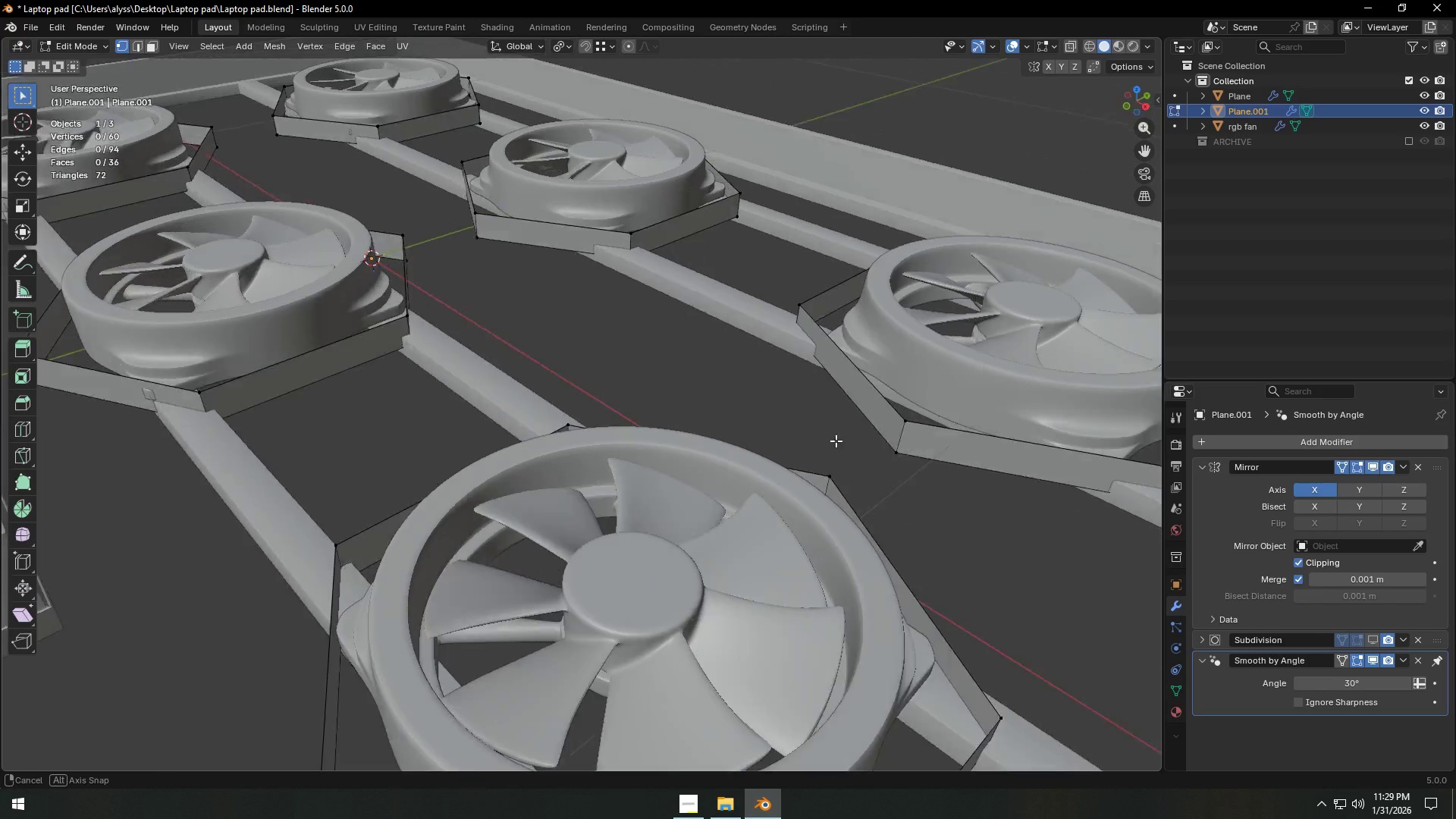 
scroll: coordinate [855, 447], scroll_direction: down, amount: 3.0
 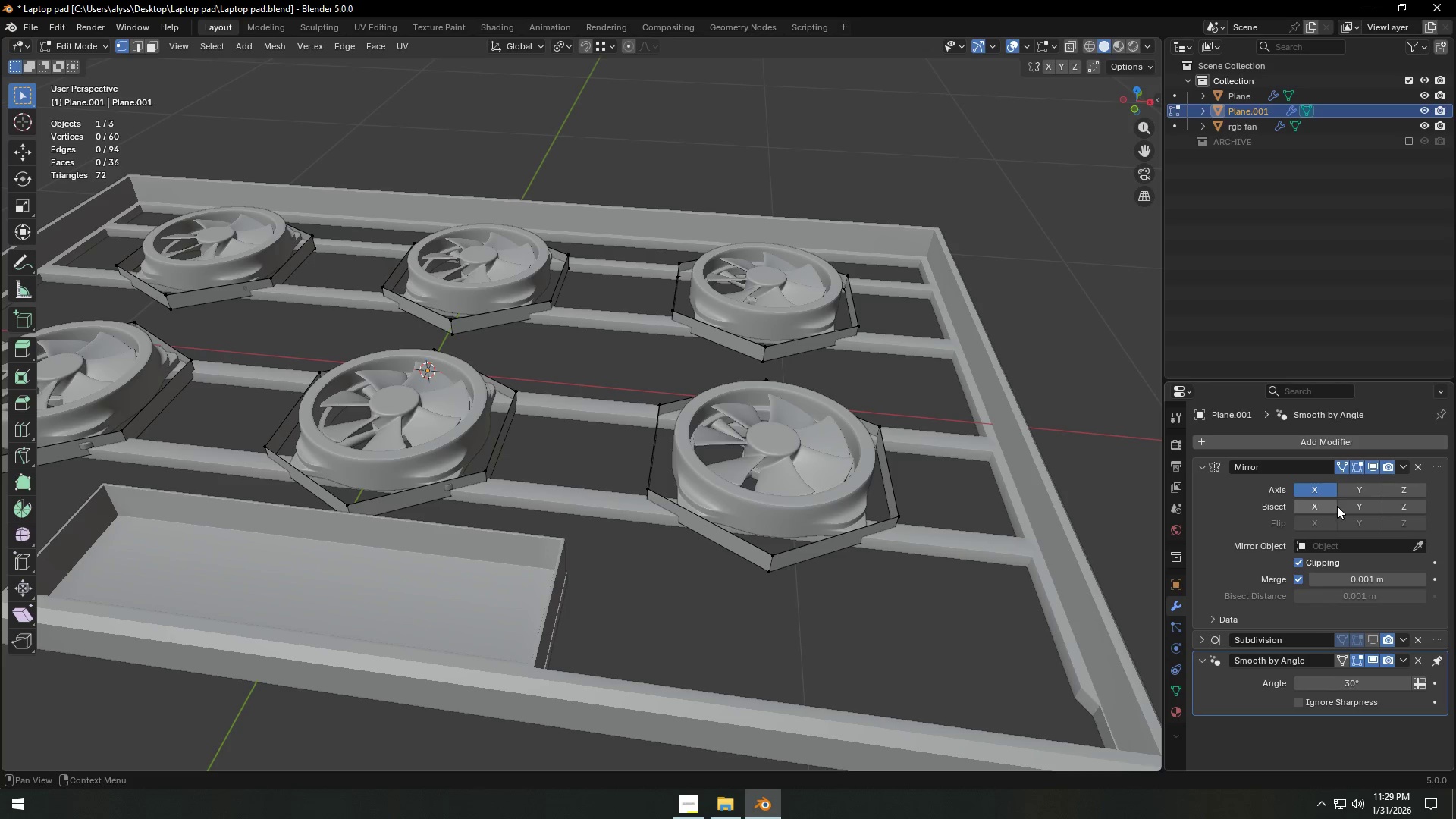 
wait(11.85)
 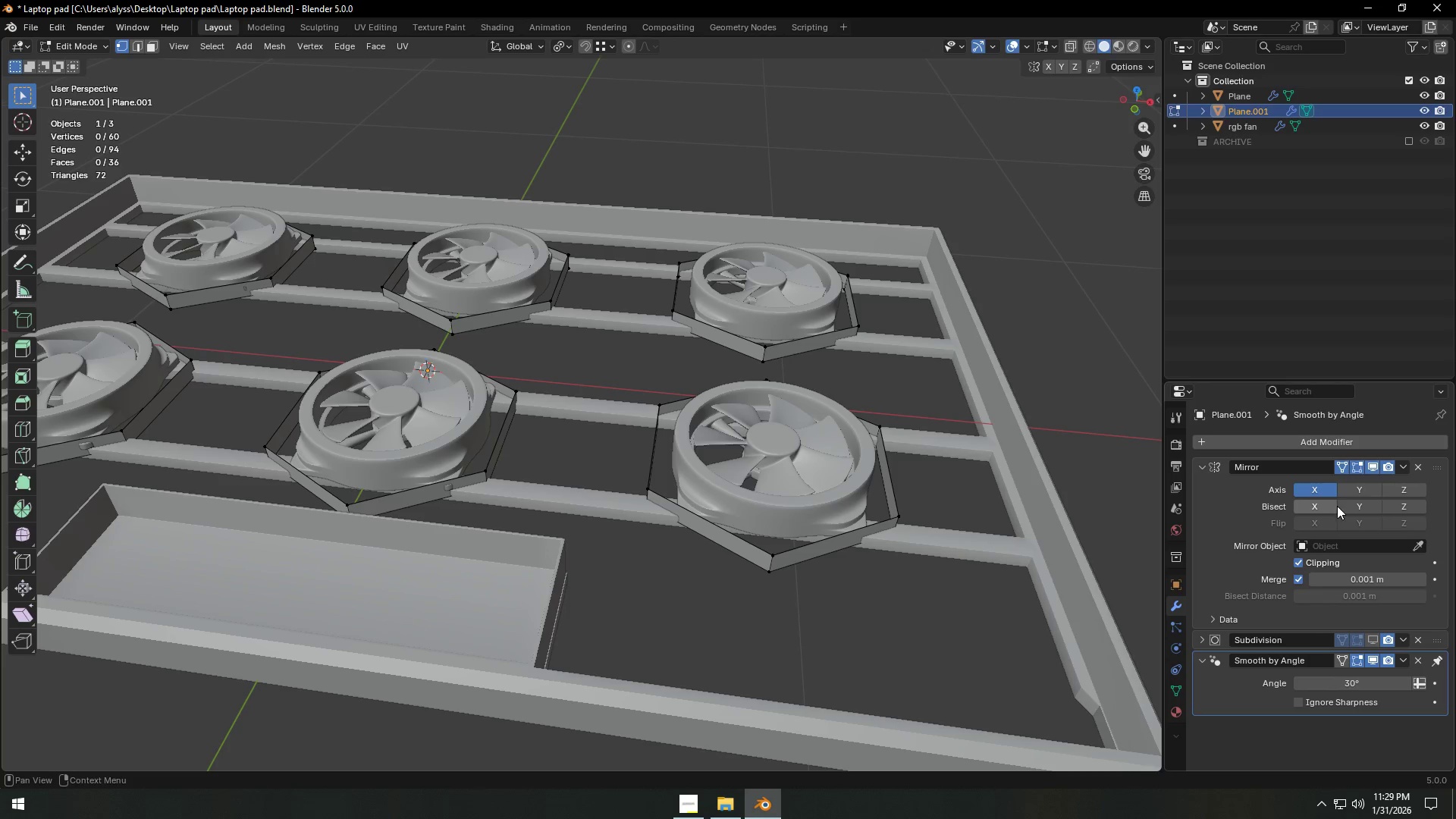 
left_click([837, 545])
 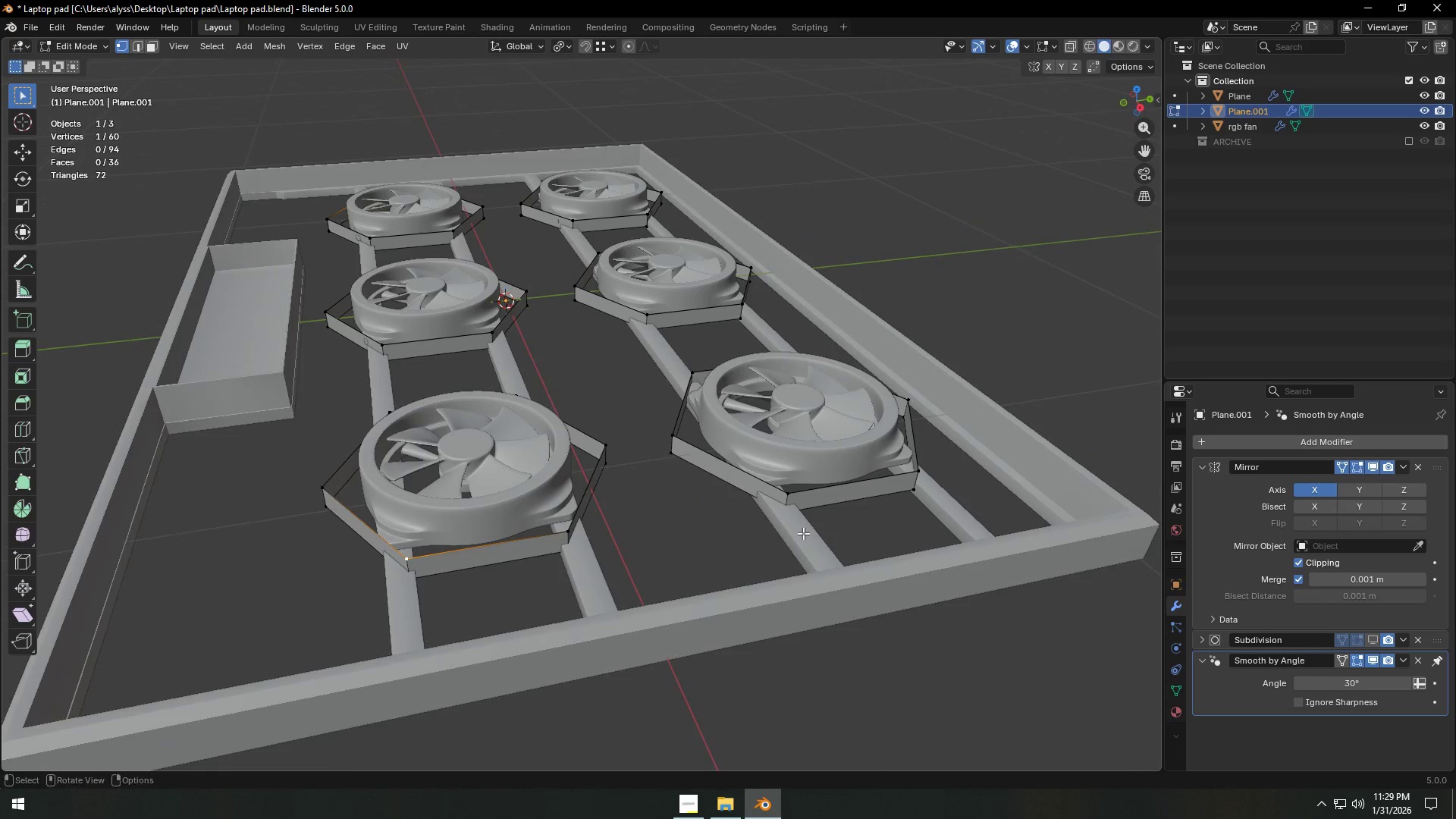 
key(A)
 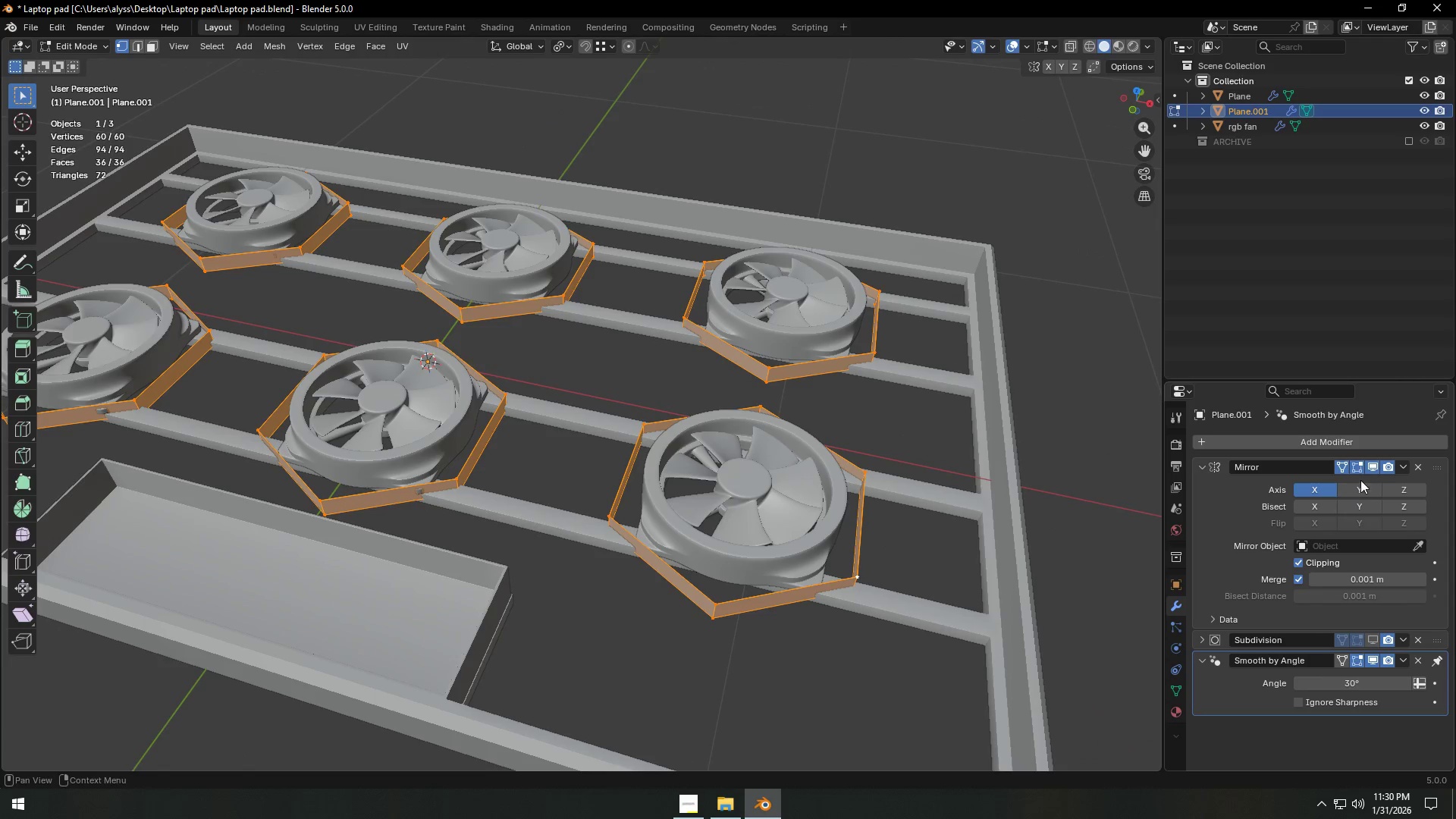 
left_click([1405, 469])
 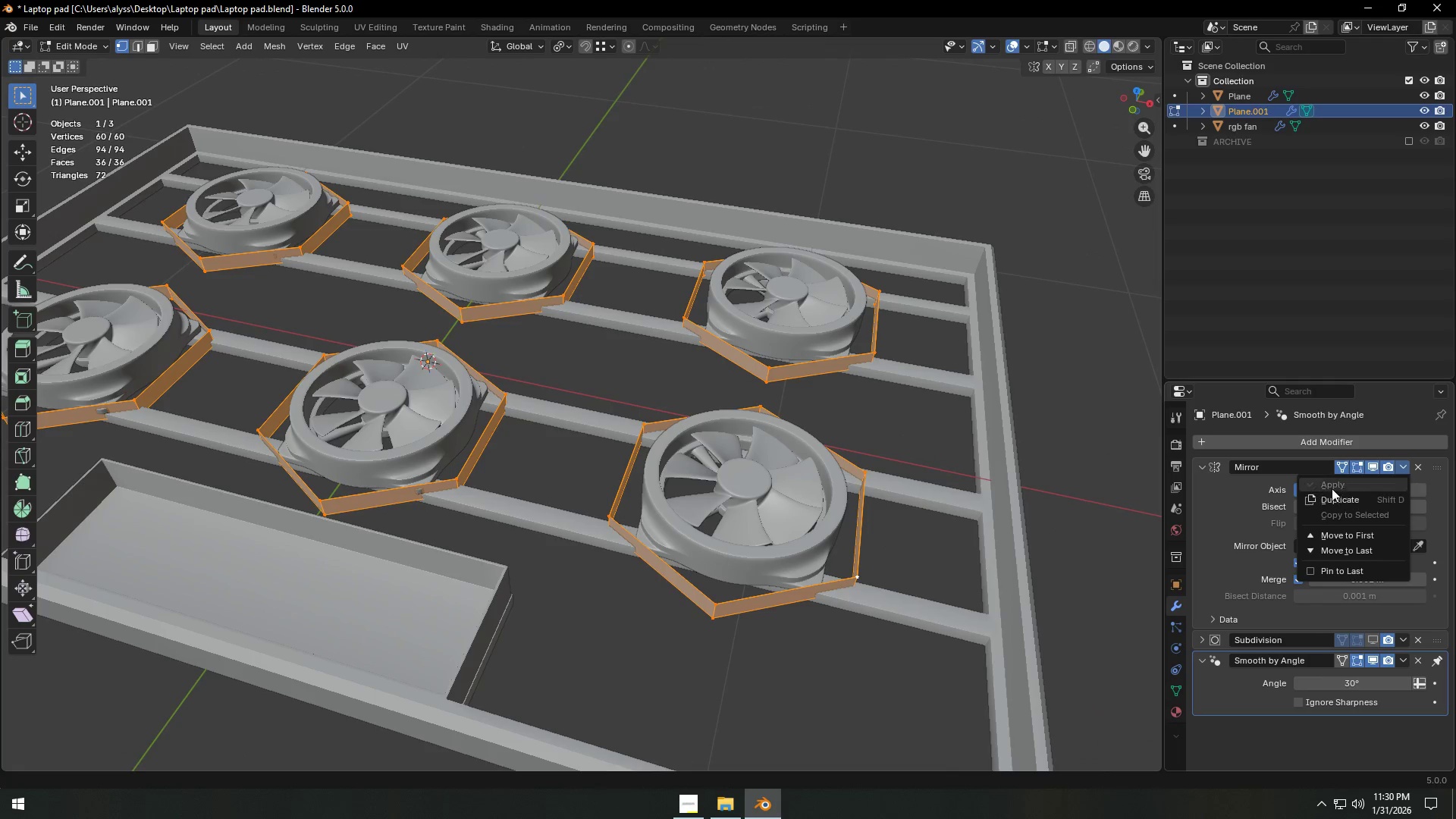 
key(Tab)
 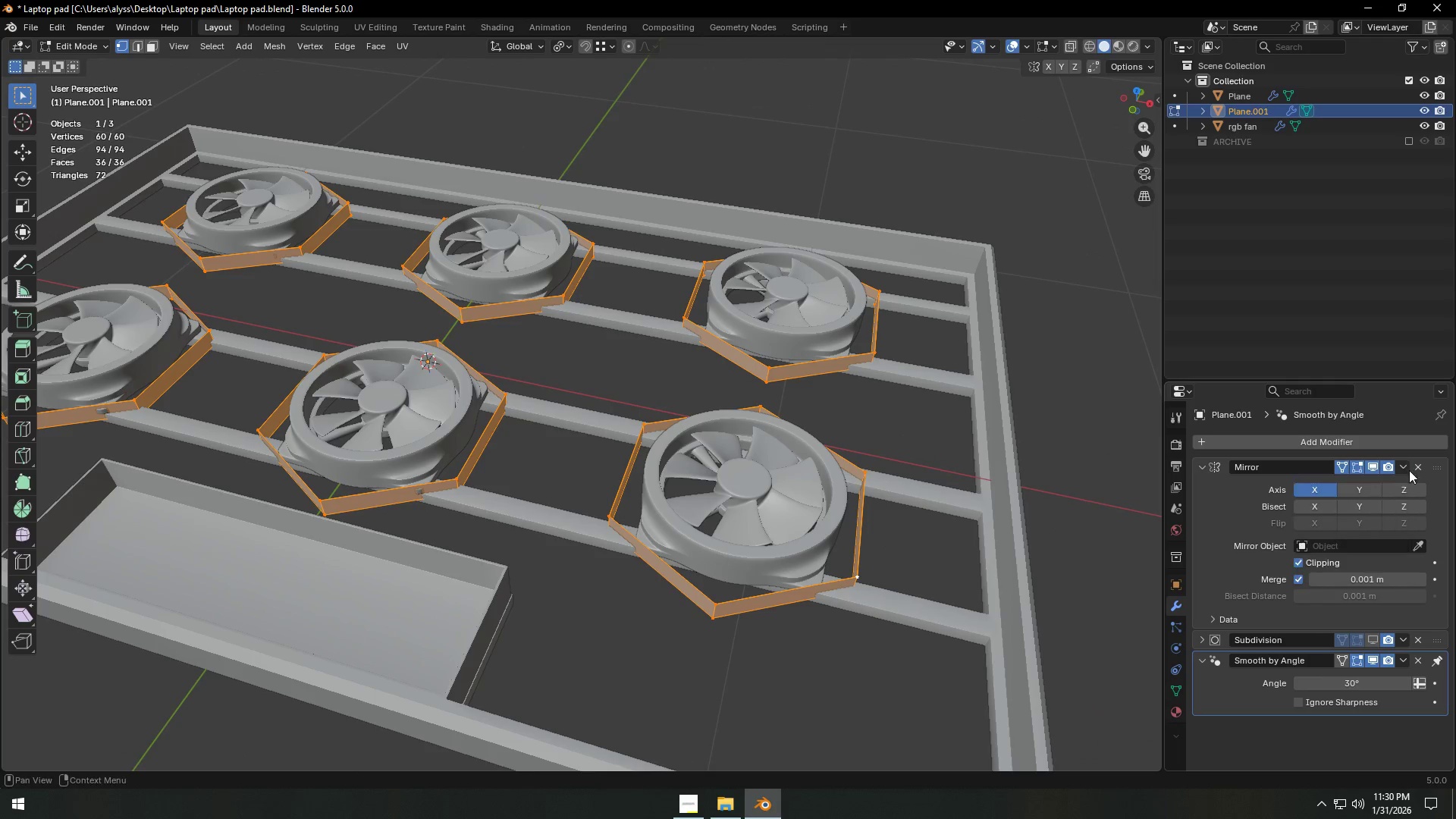 
key(Tab)
 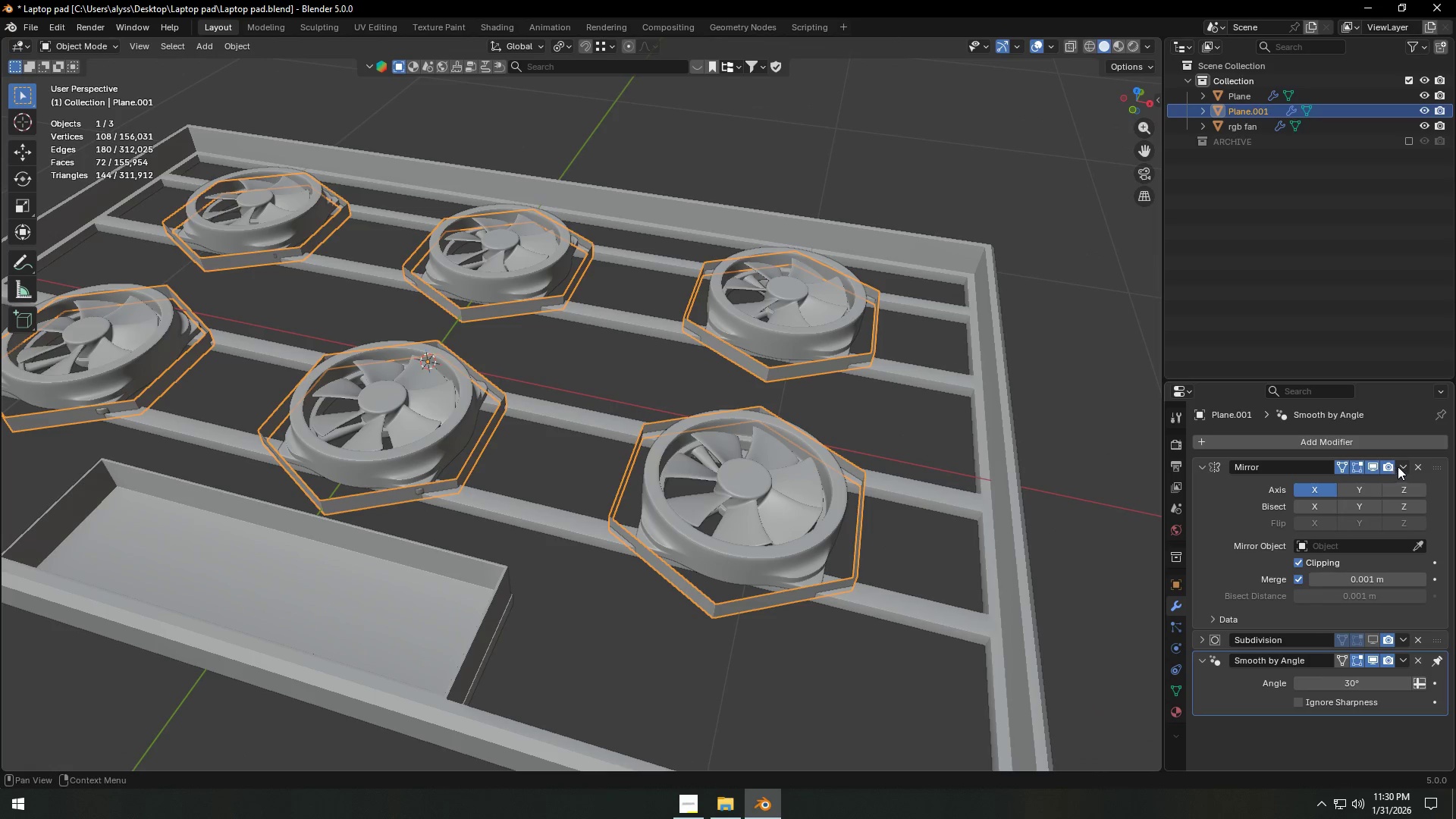 
left_click([1401, 466])
 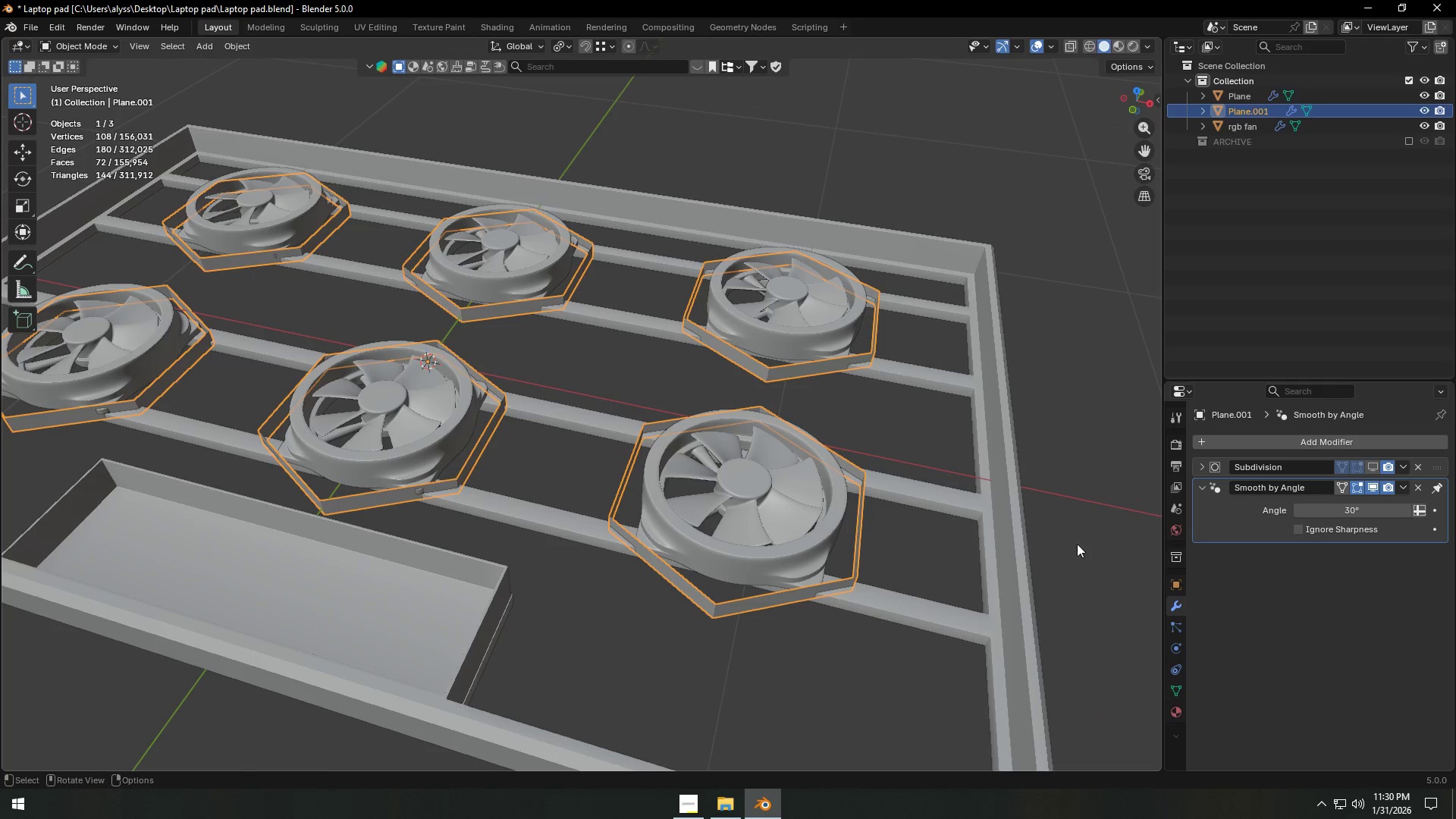 
key(Tab)
 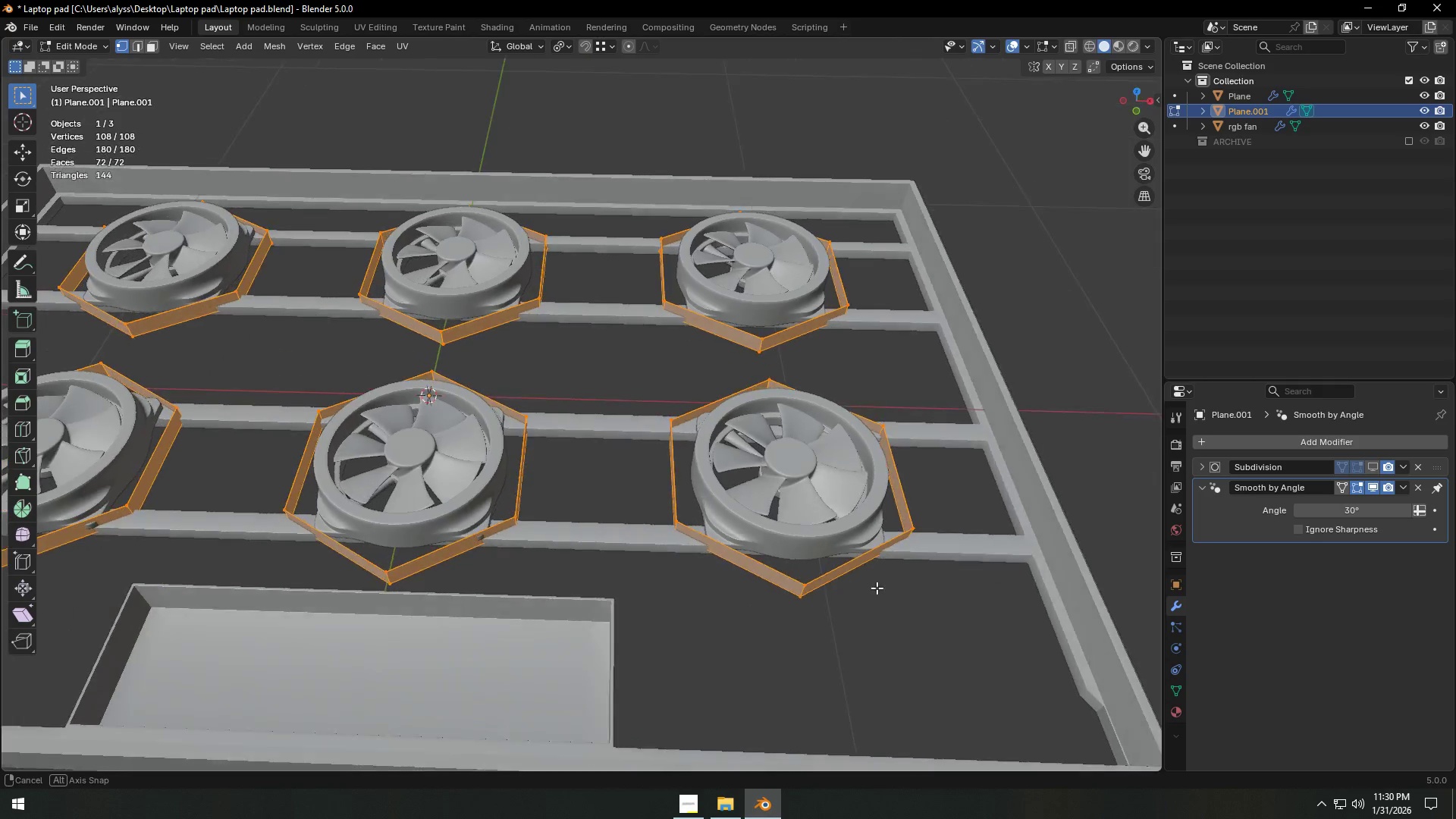 
scroll: coordinate [881, 584], scroll_direction: down, amount: 1.0
 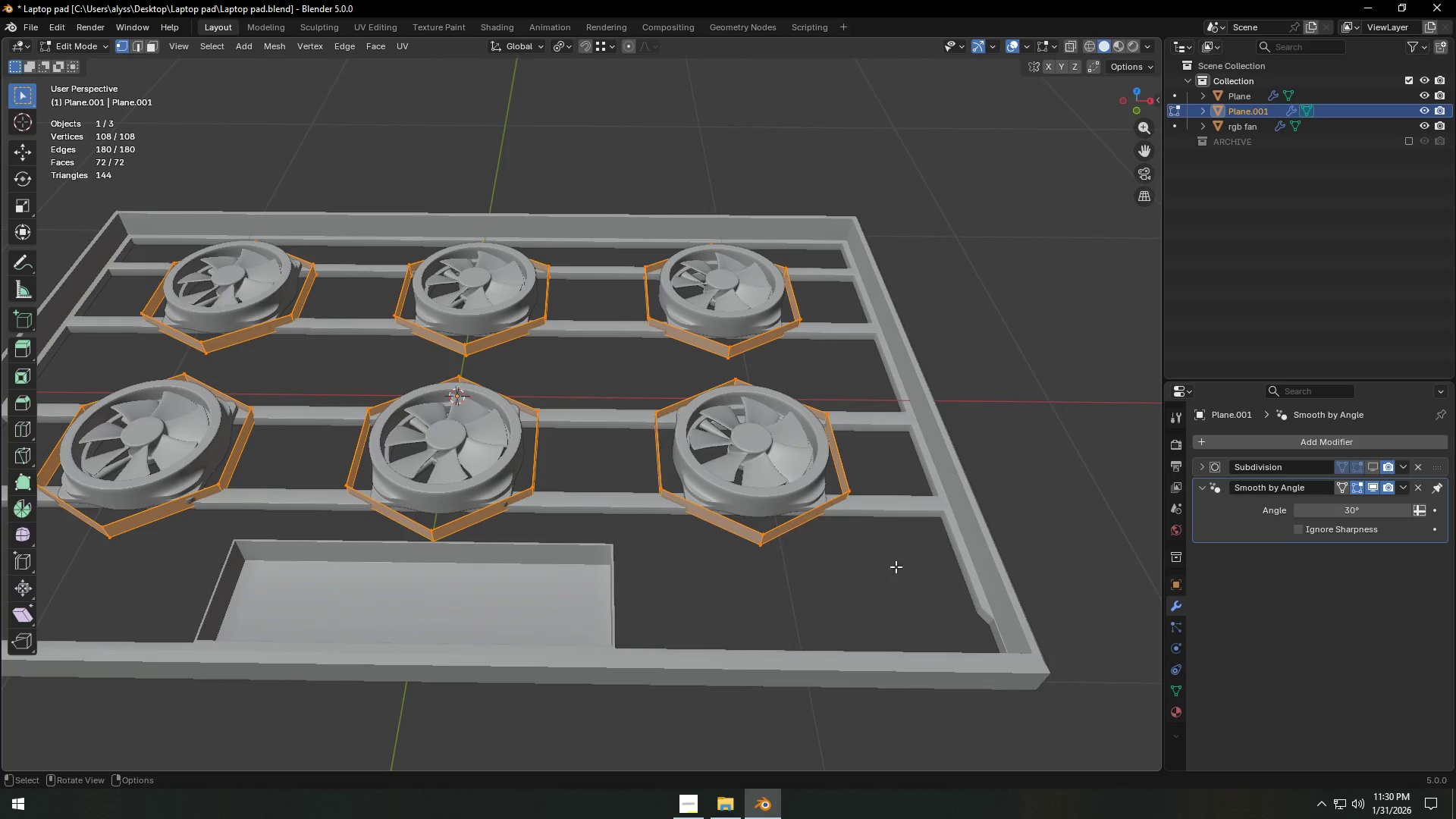 
key(E)
 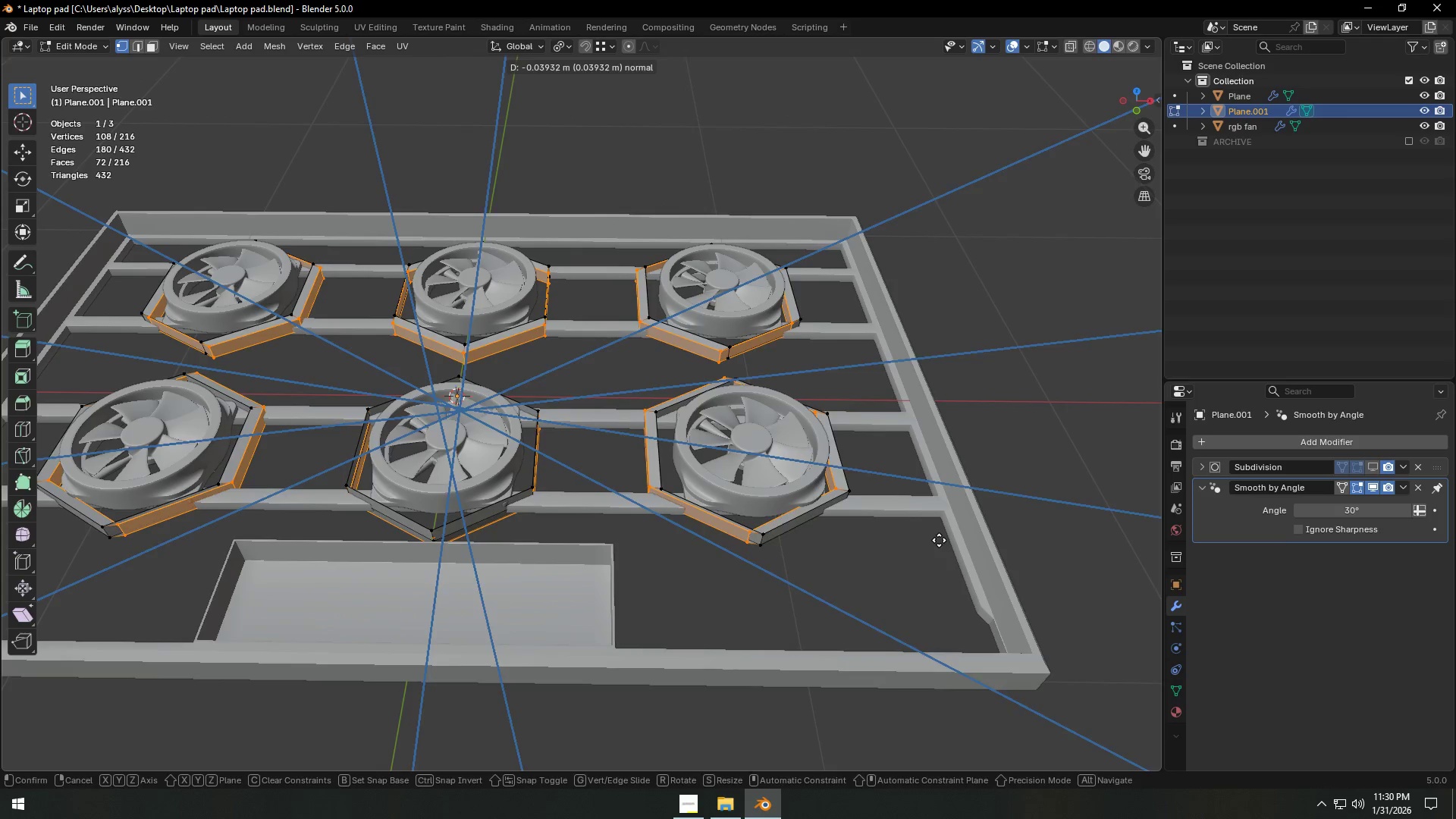 
right_click([939, 540])
 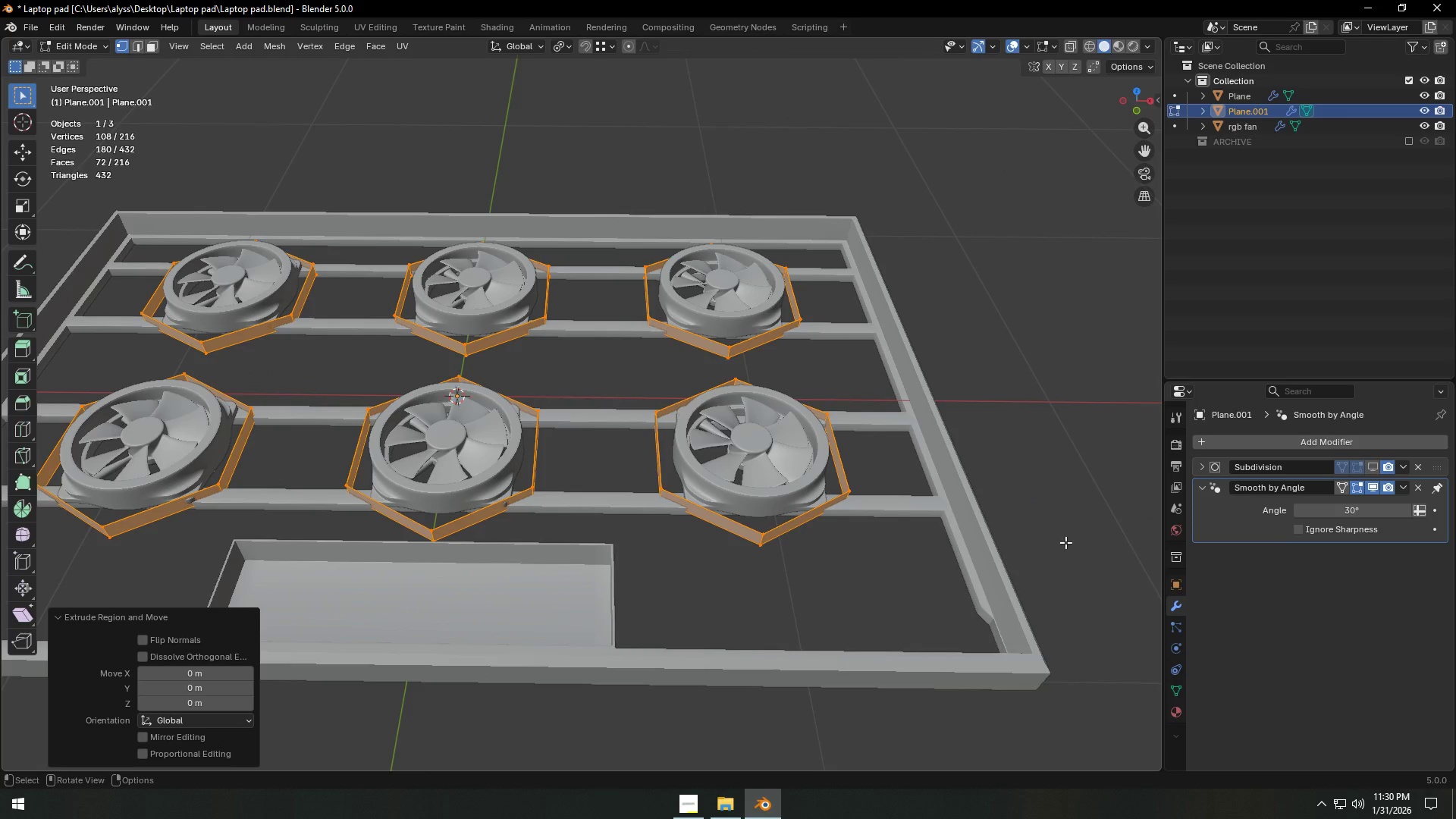 
key(S)
 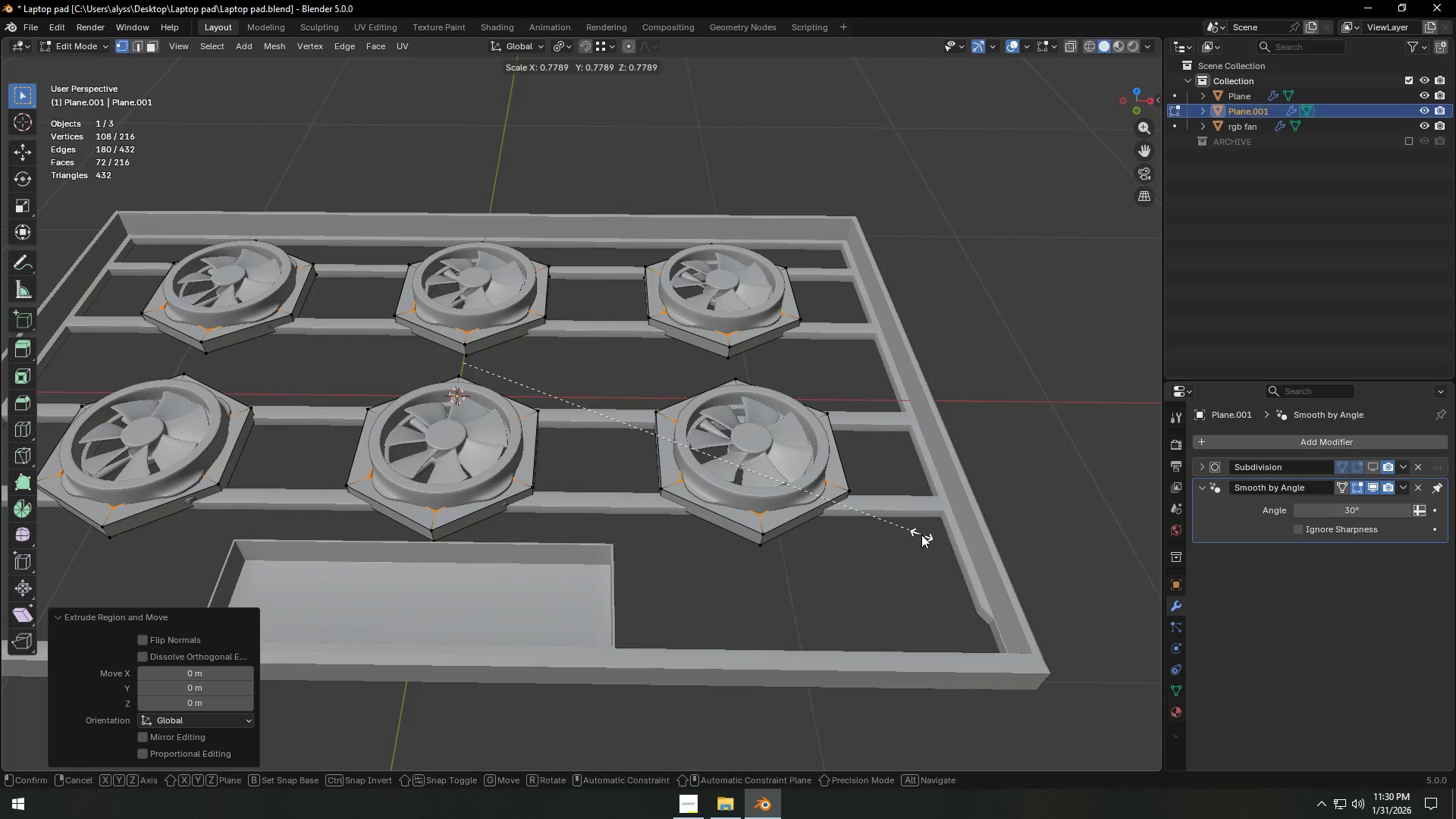 
wait(14.84)
 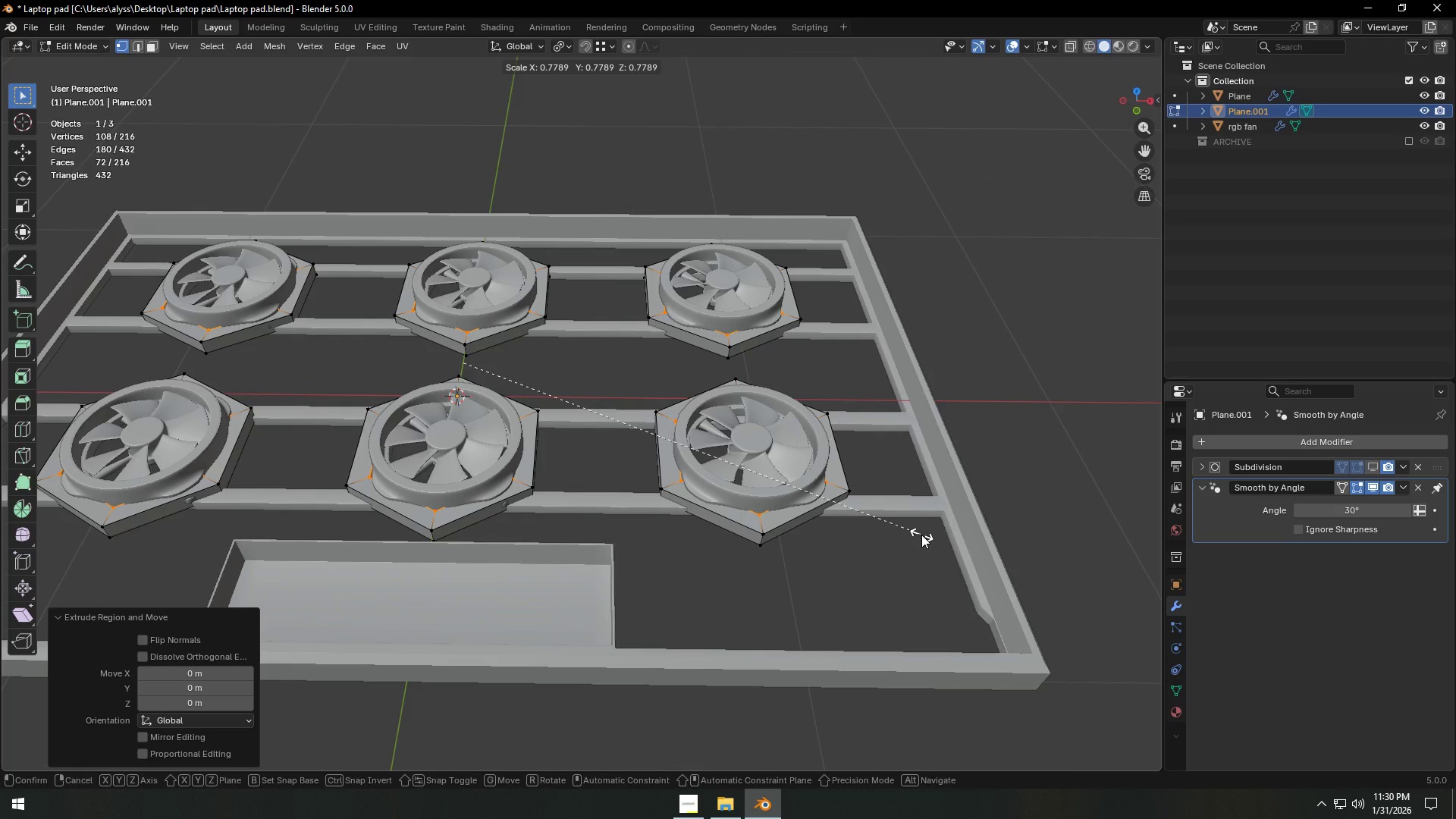 
left_click([924, 533])
 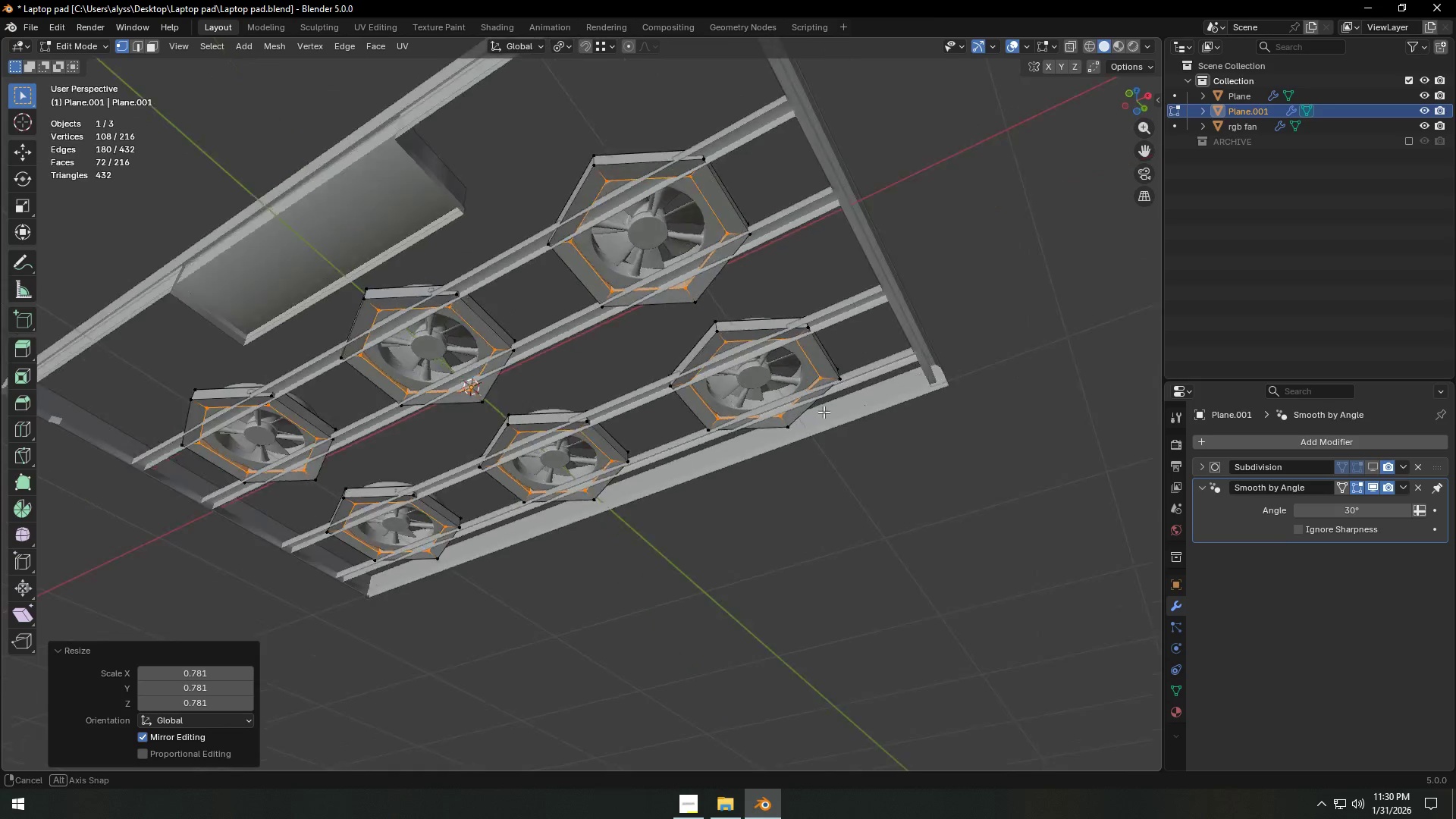 
left_click([956, 436])
 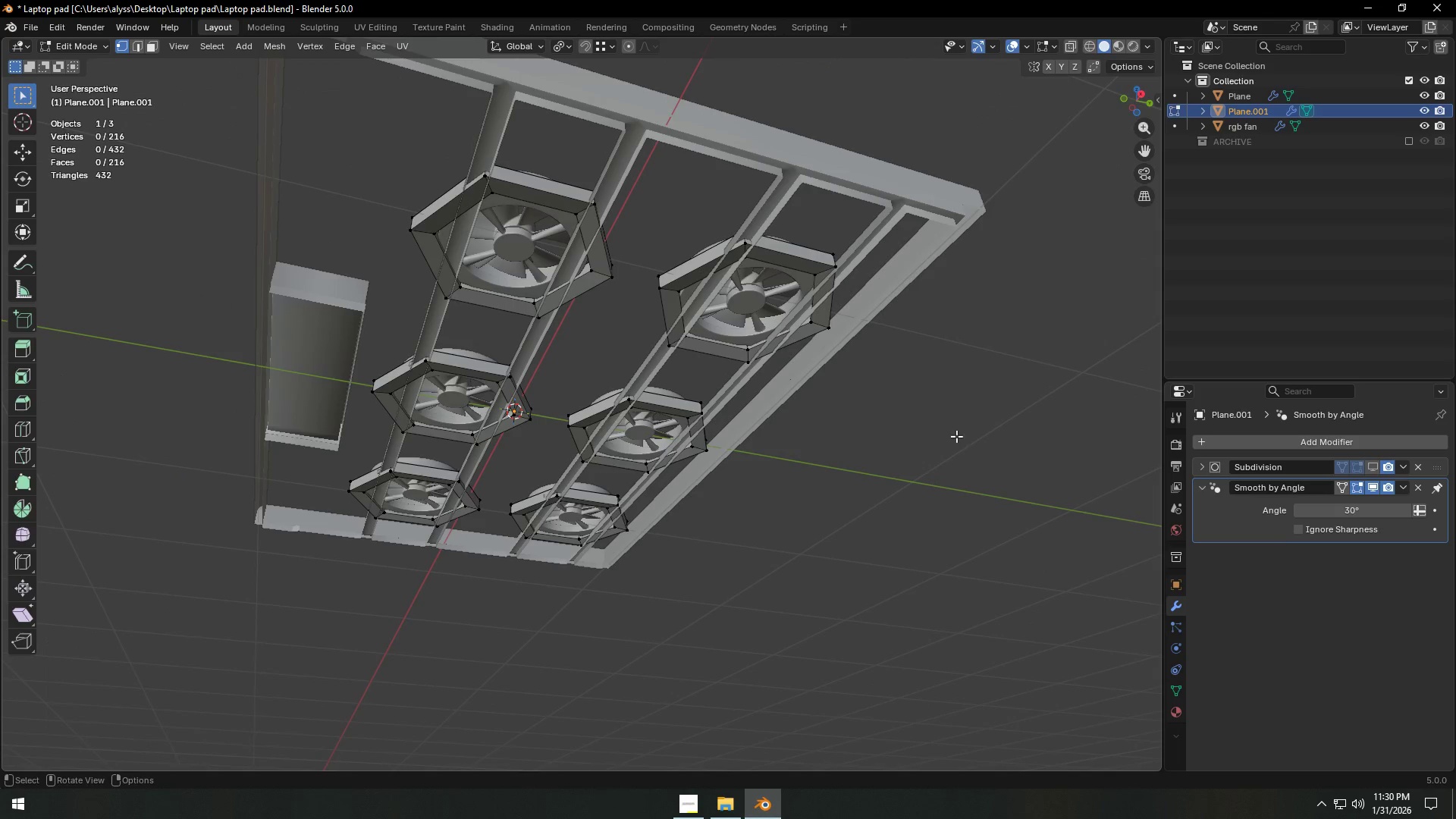 
key(Tab)
 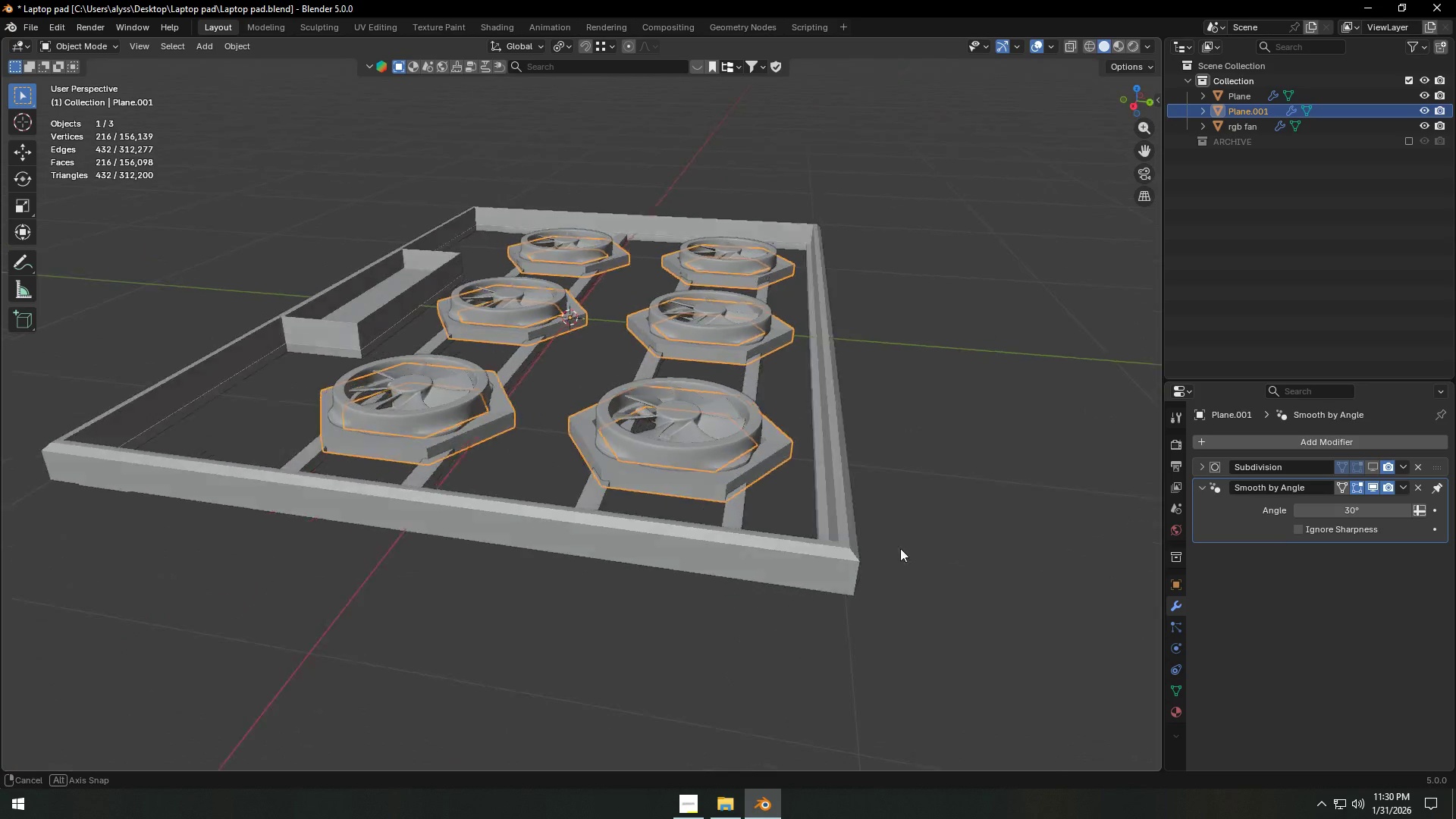 
key(Control+Z)
 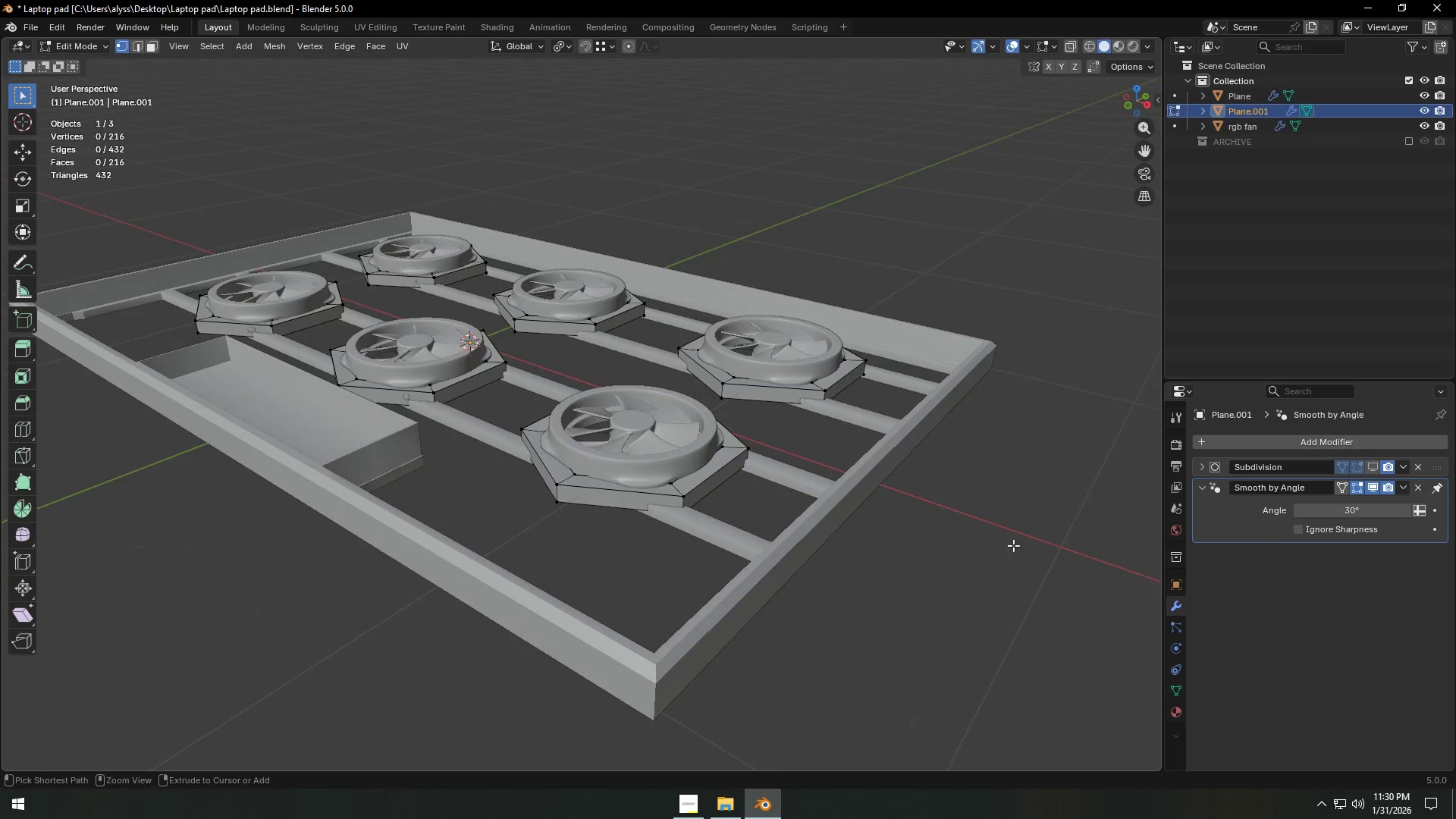 
key(Control+Z)
 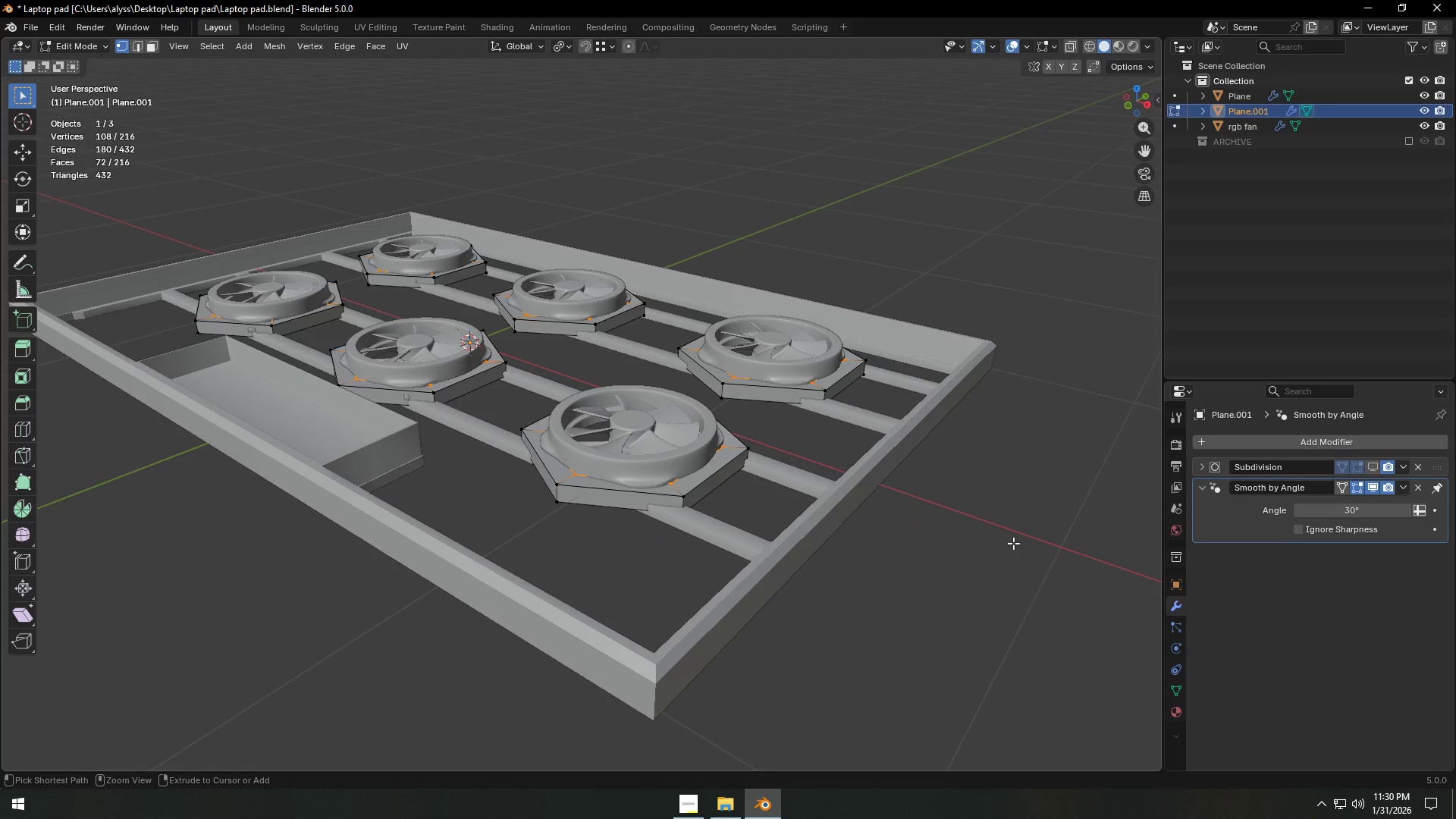 
key(Control+Z)
 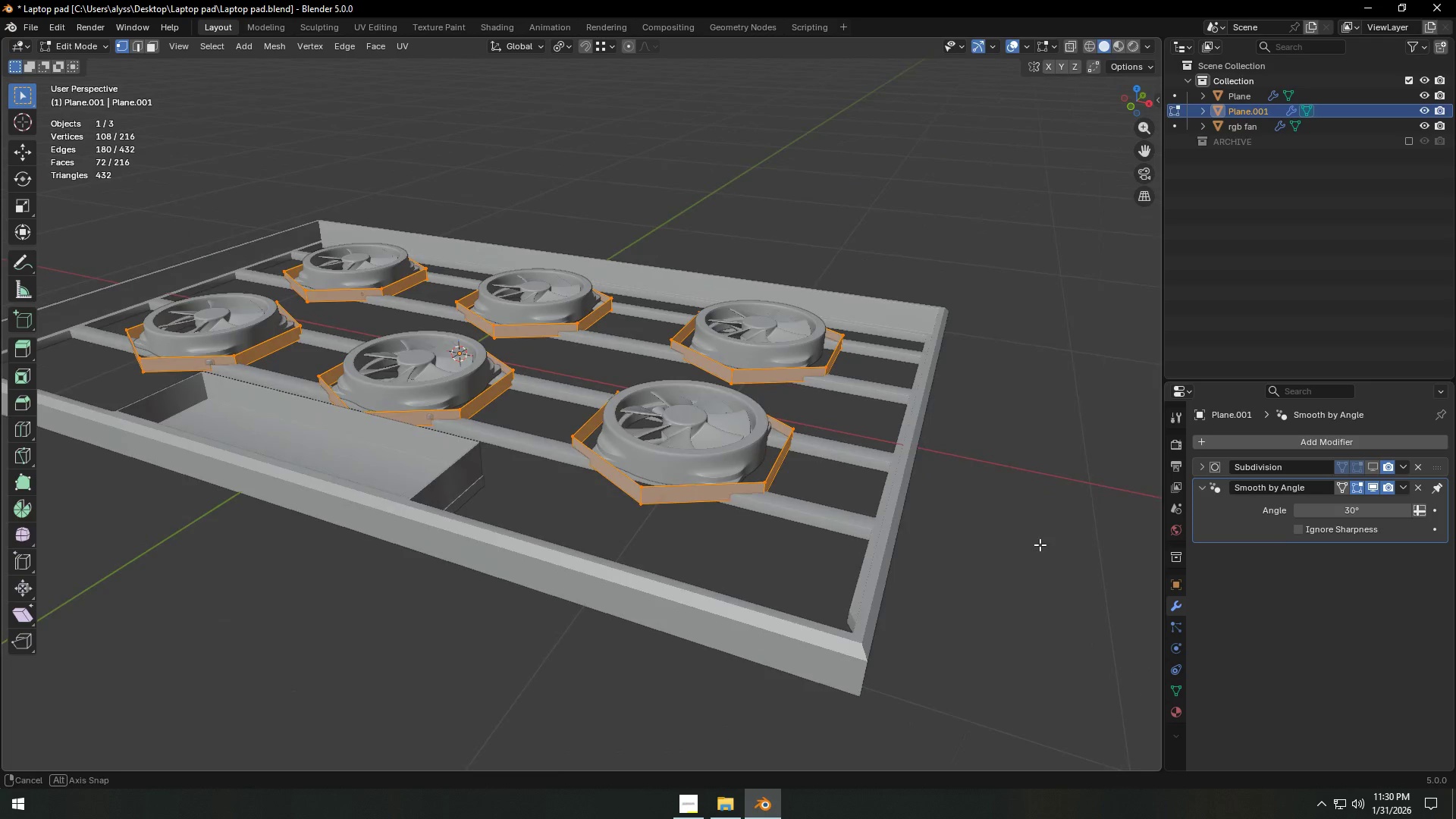 
scroll: coordinate [1041, 544], scroll_direction: up, amount: 1.0
 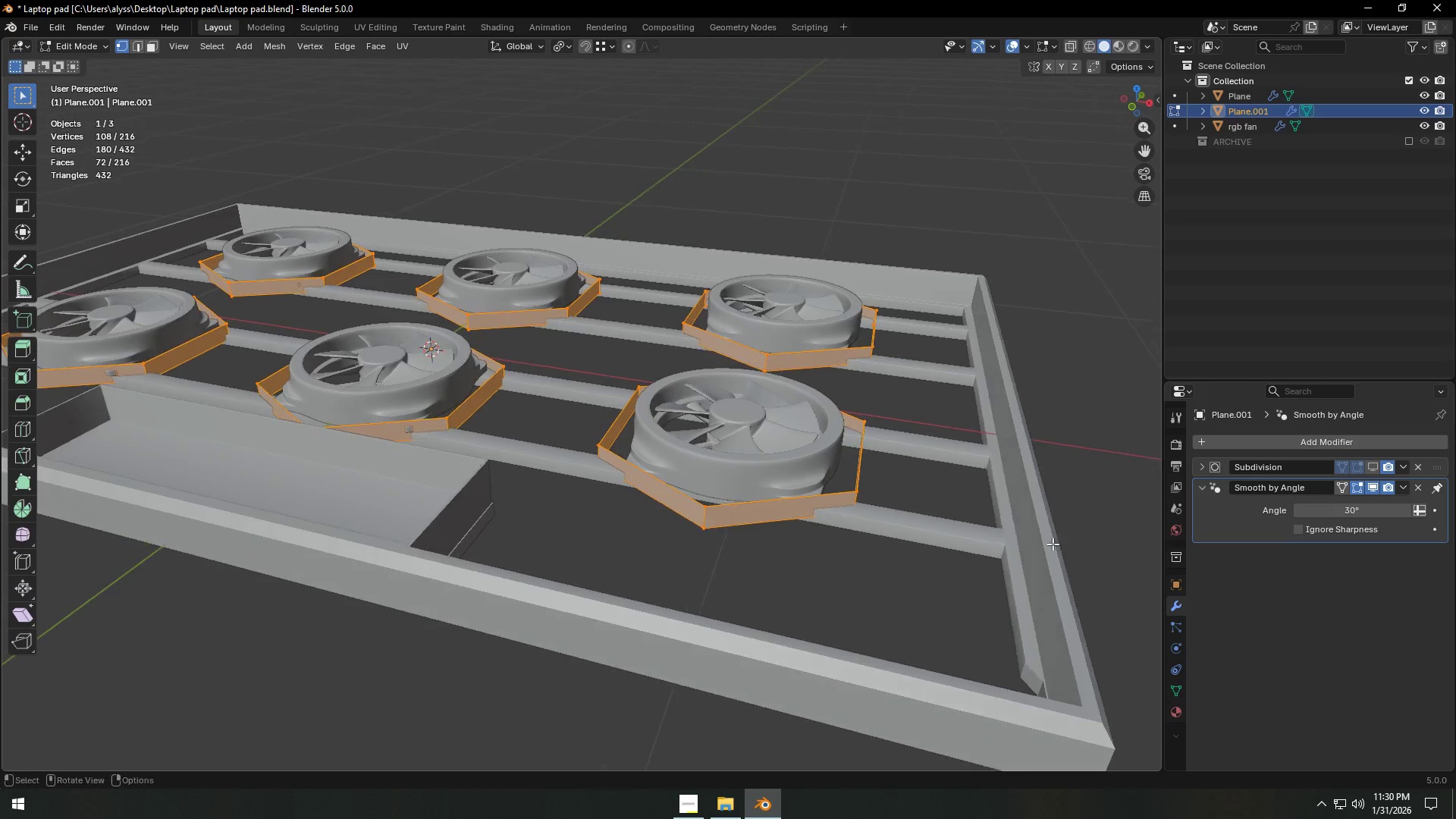 
type(sZ)
 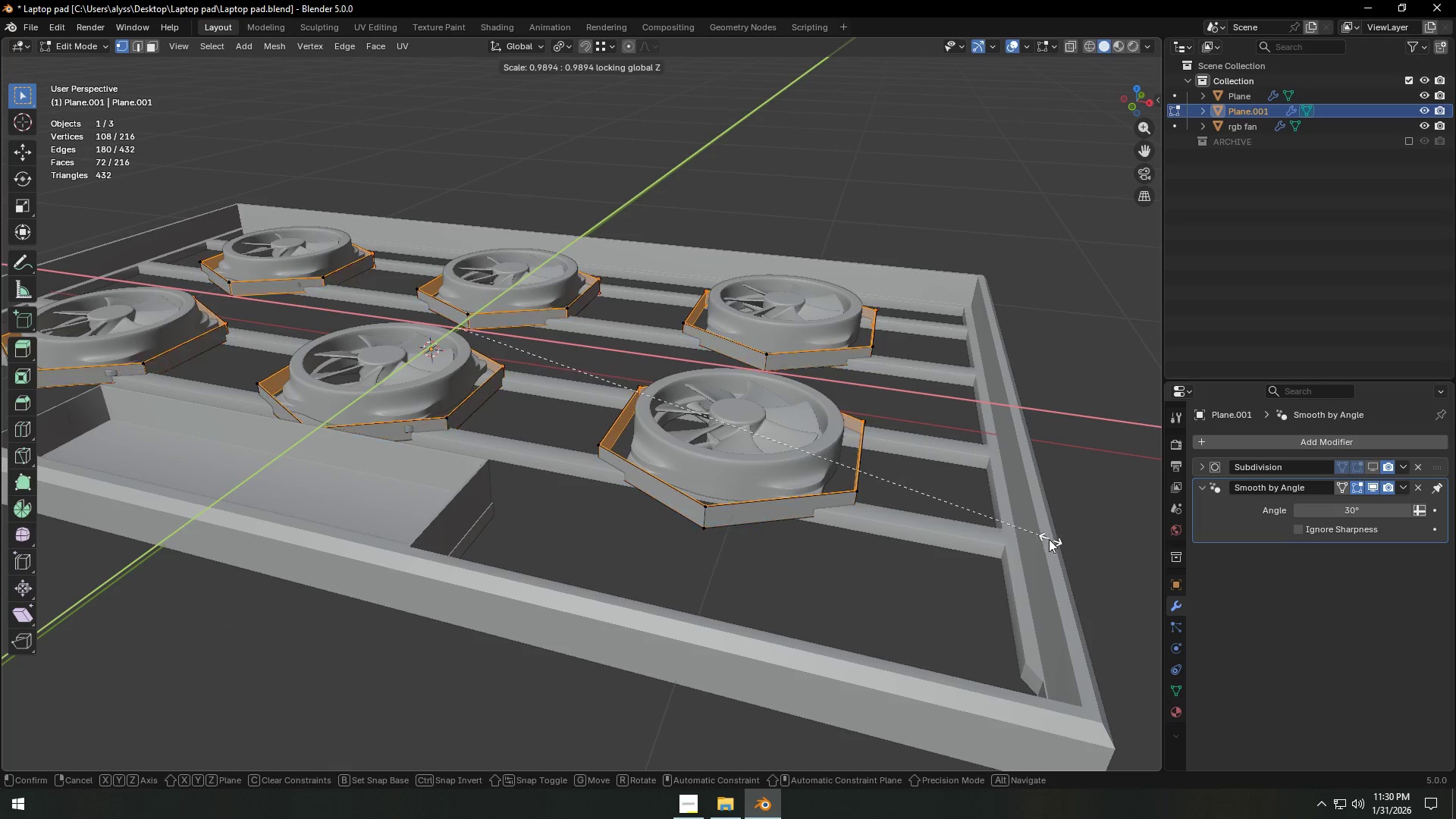 
left_click([946, 519])
 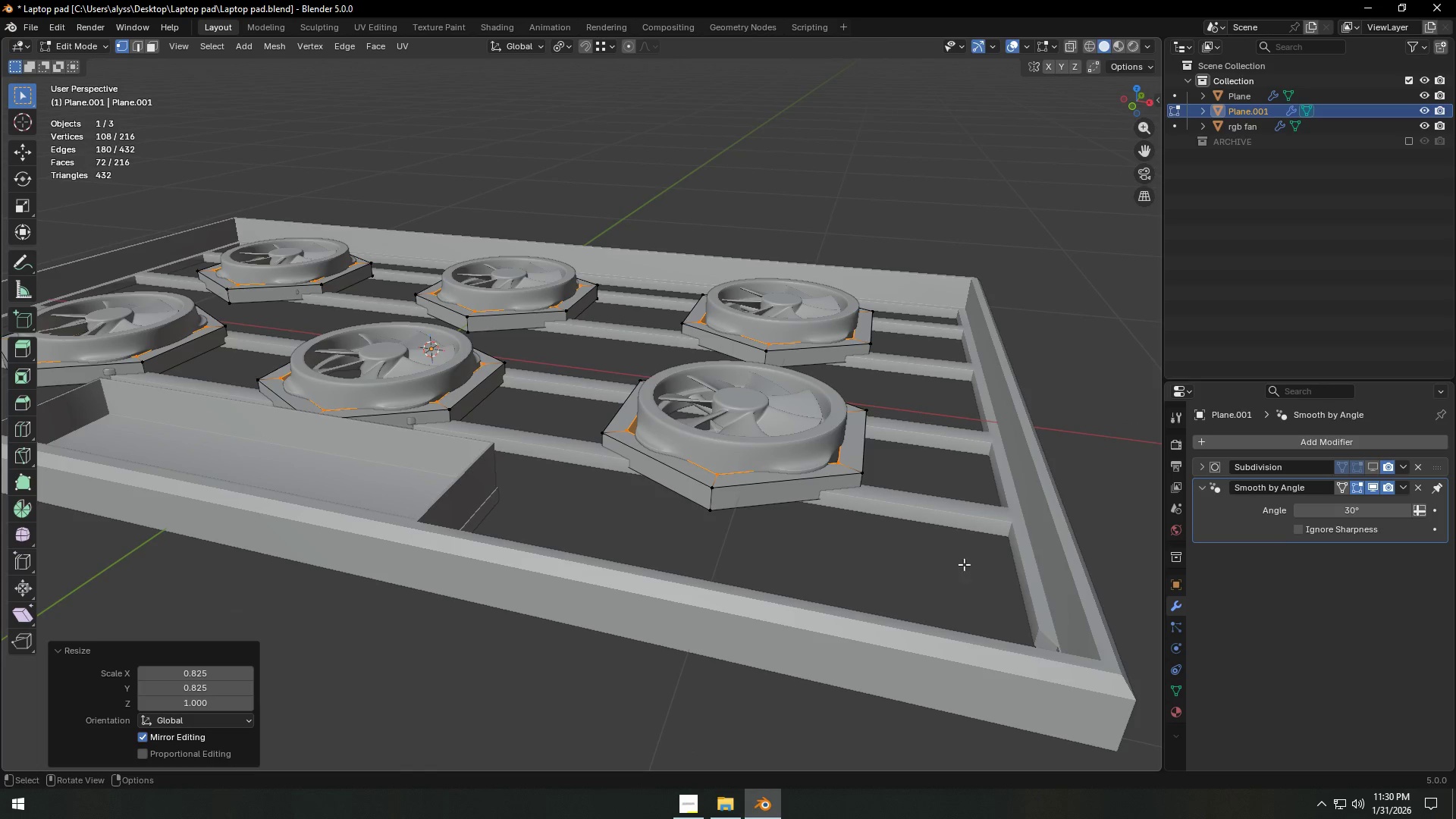 
left_click([1113, 391])
 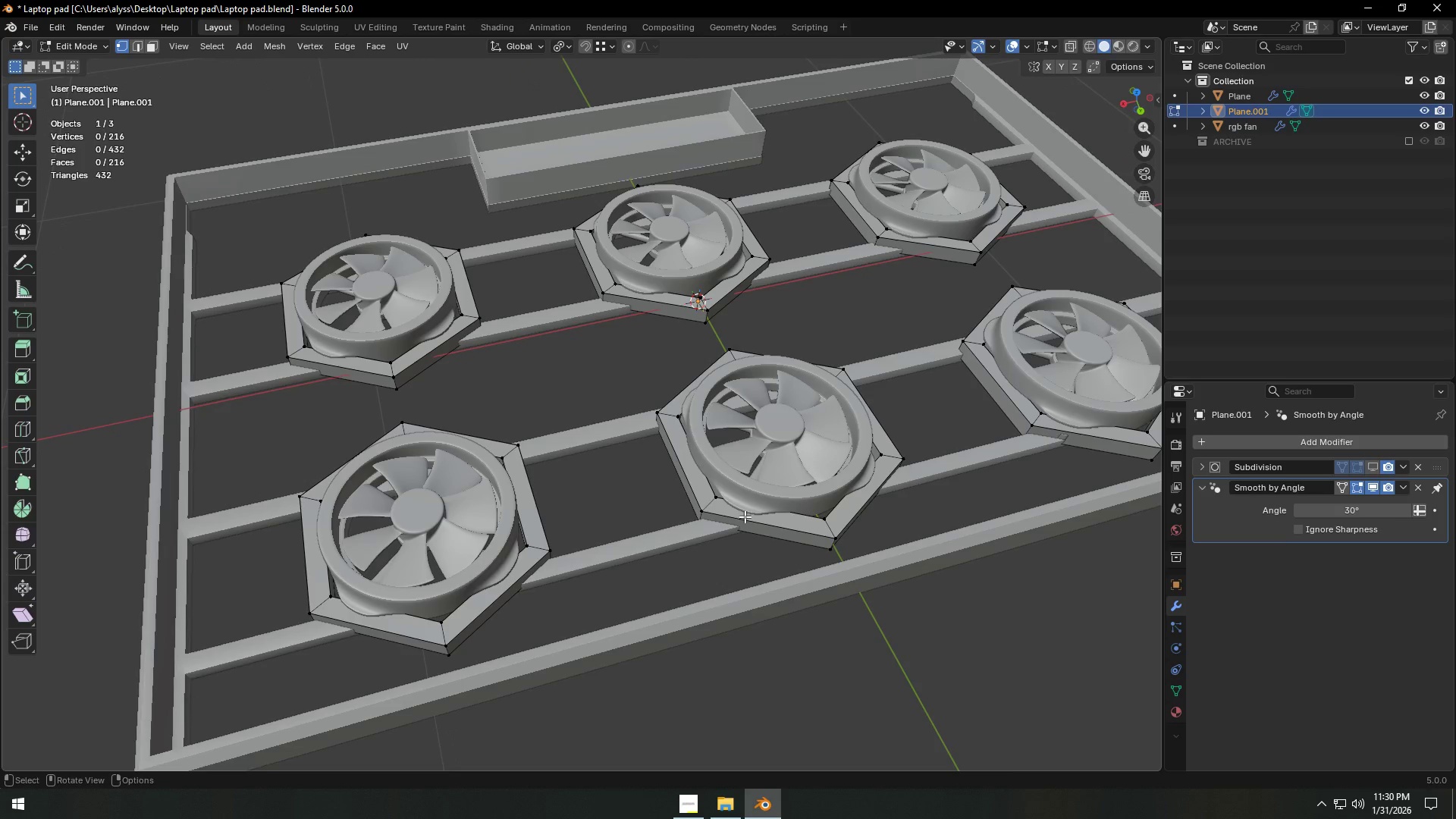 
wait(19.3)
 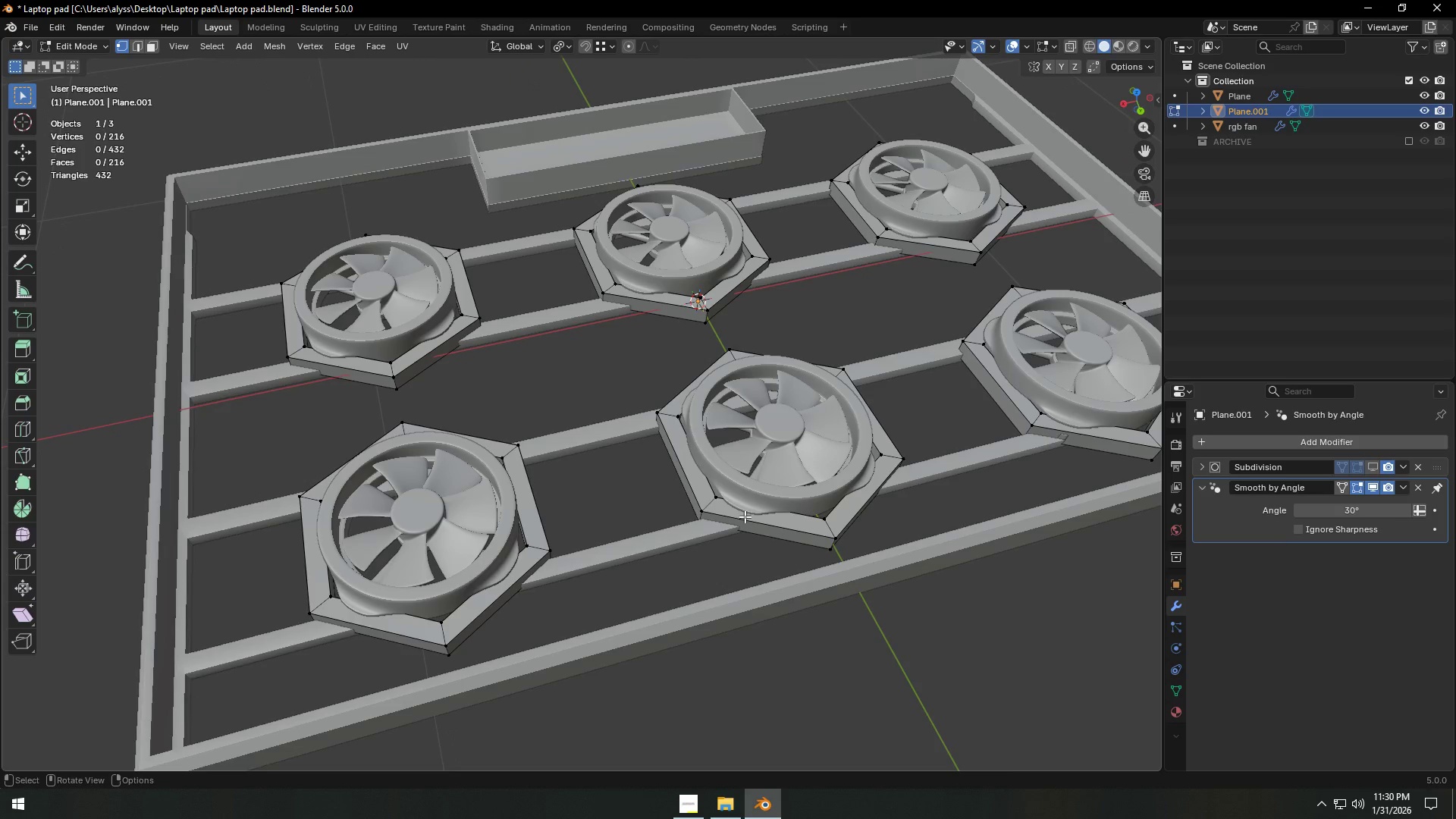 
left_click([1424, 123])
 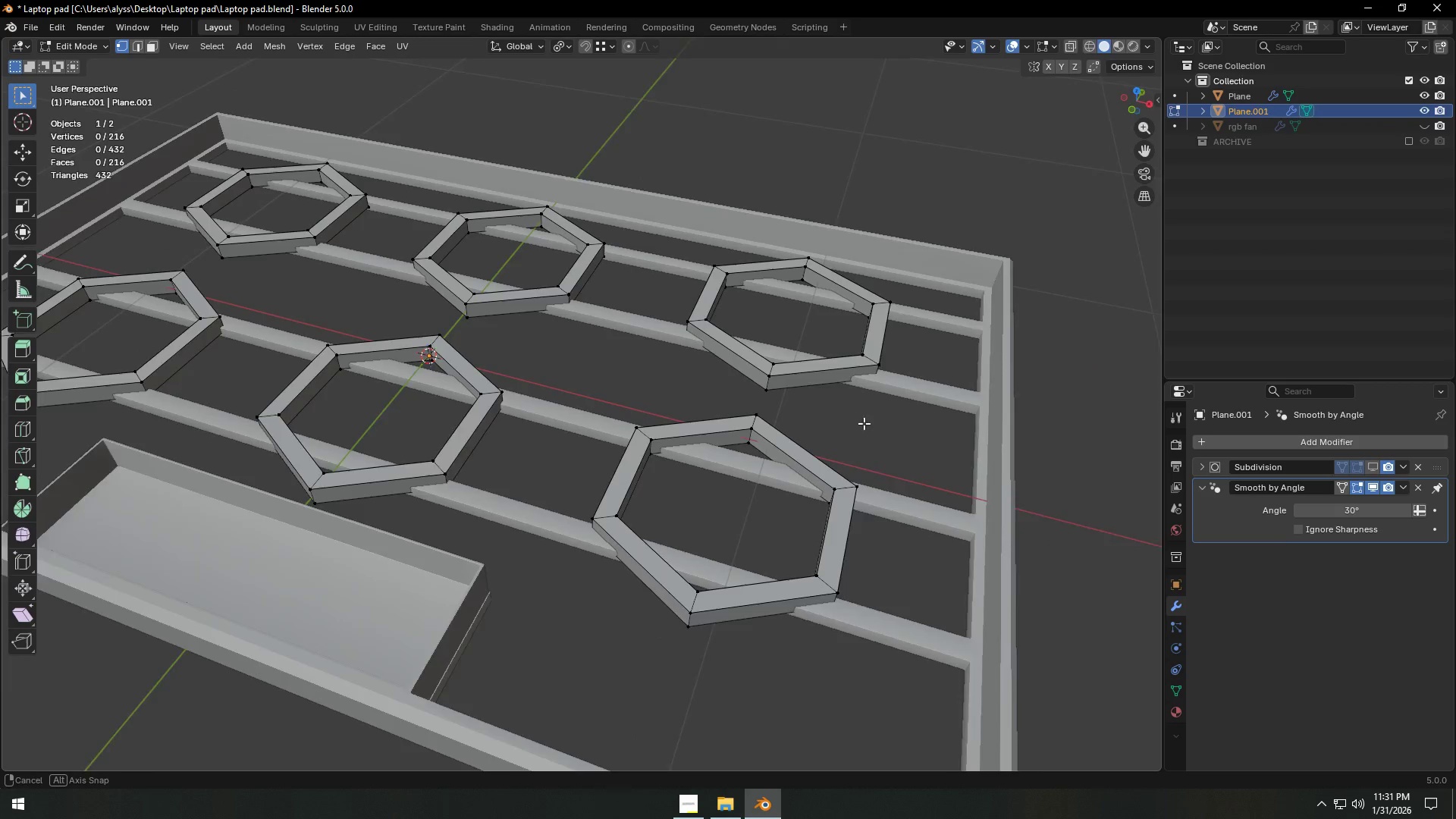 
key(Shift+ShiftLeft)
 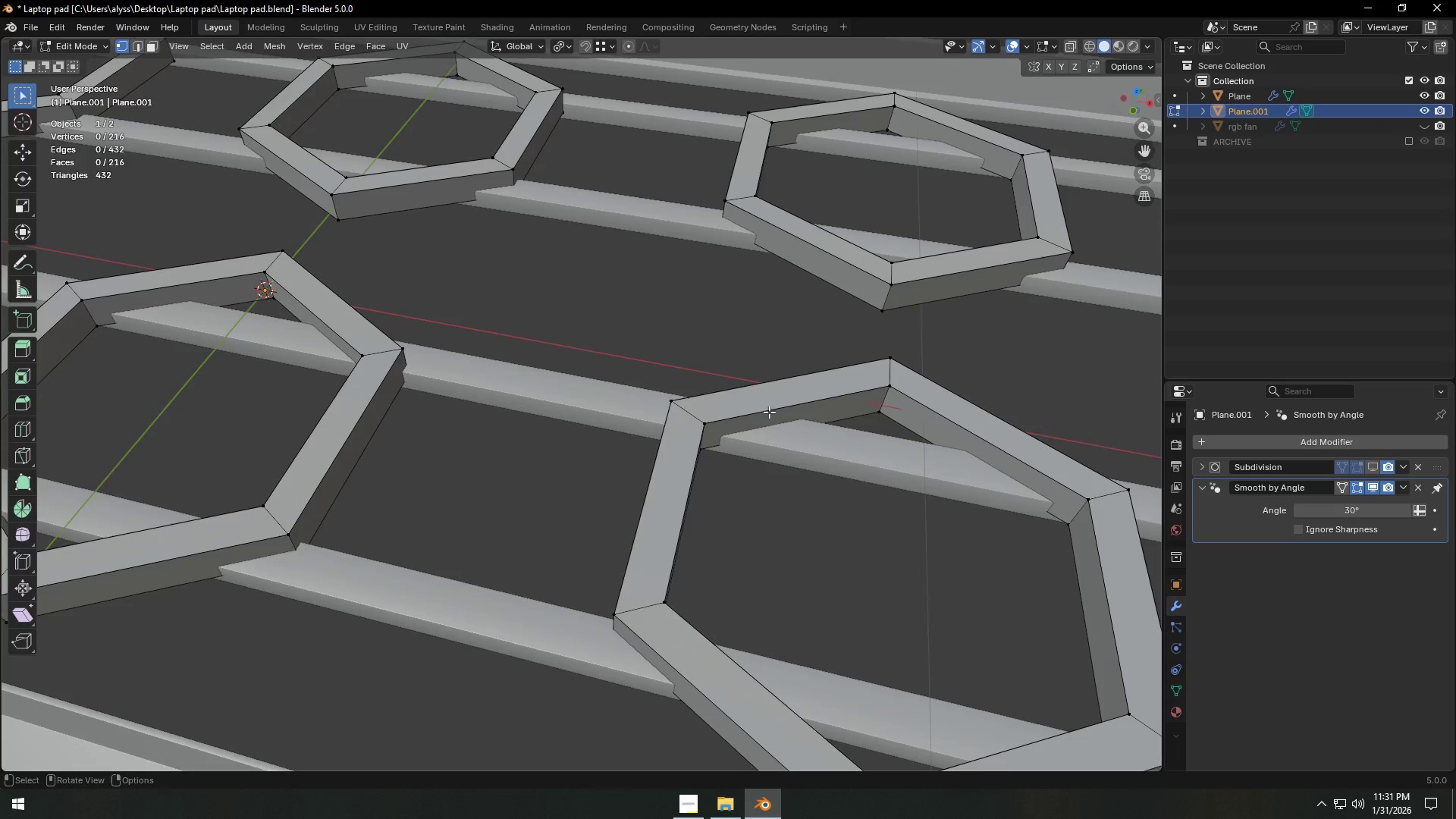 
scroll: coordinate [801, 467], scroll_direction: up, amount: 3.0
 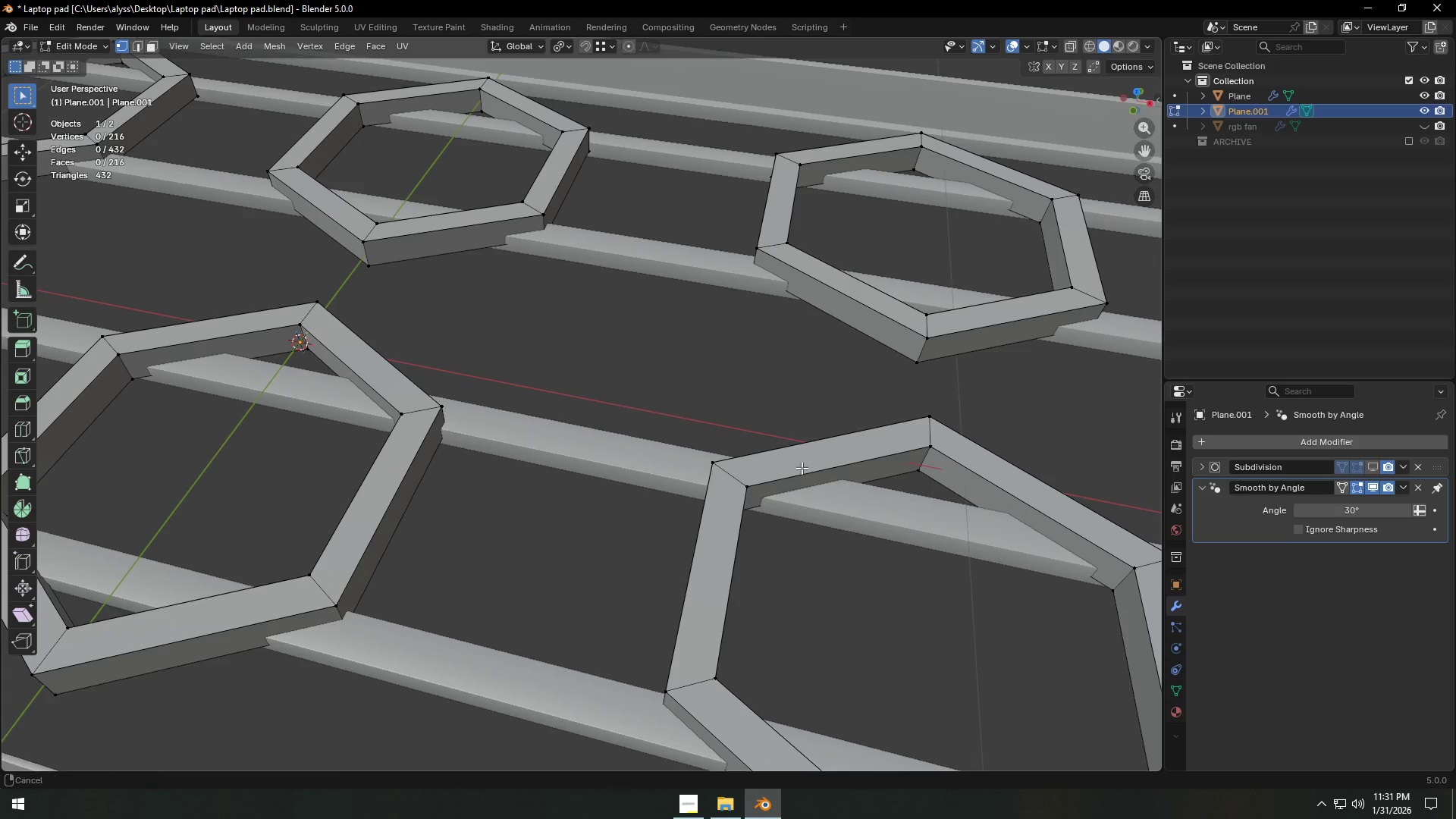 
left_click([770, 412])
 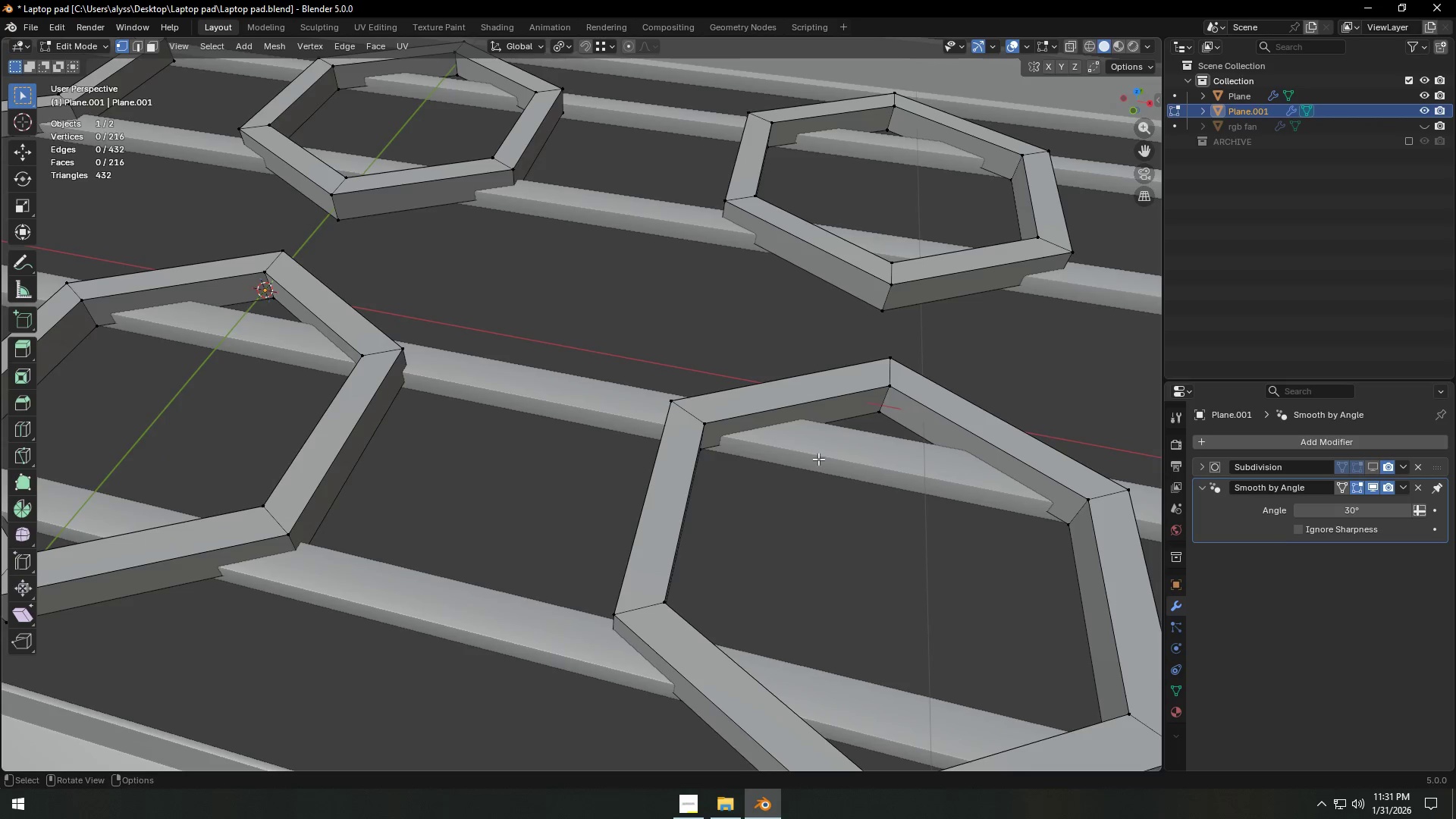 
key(A)
 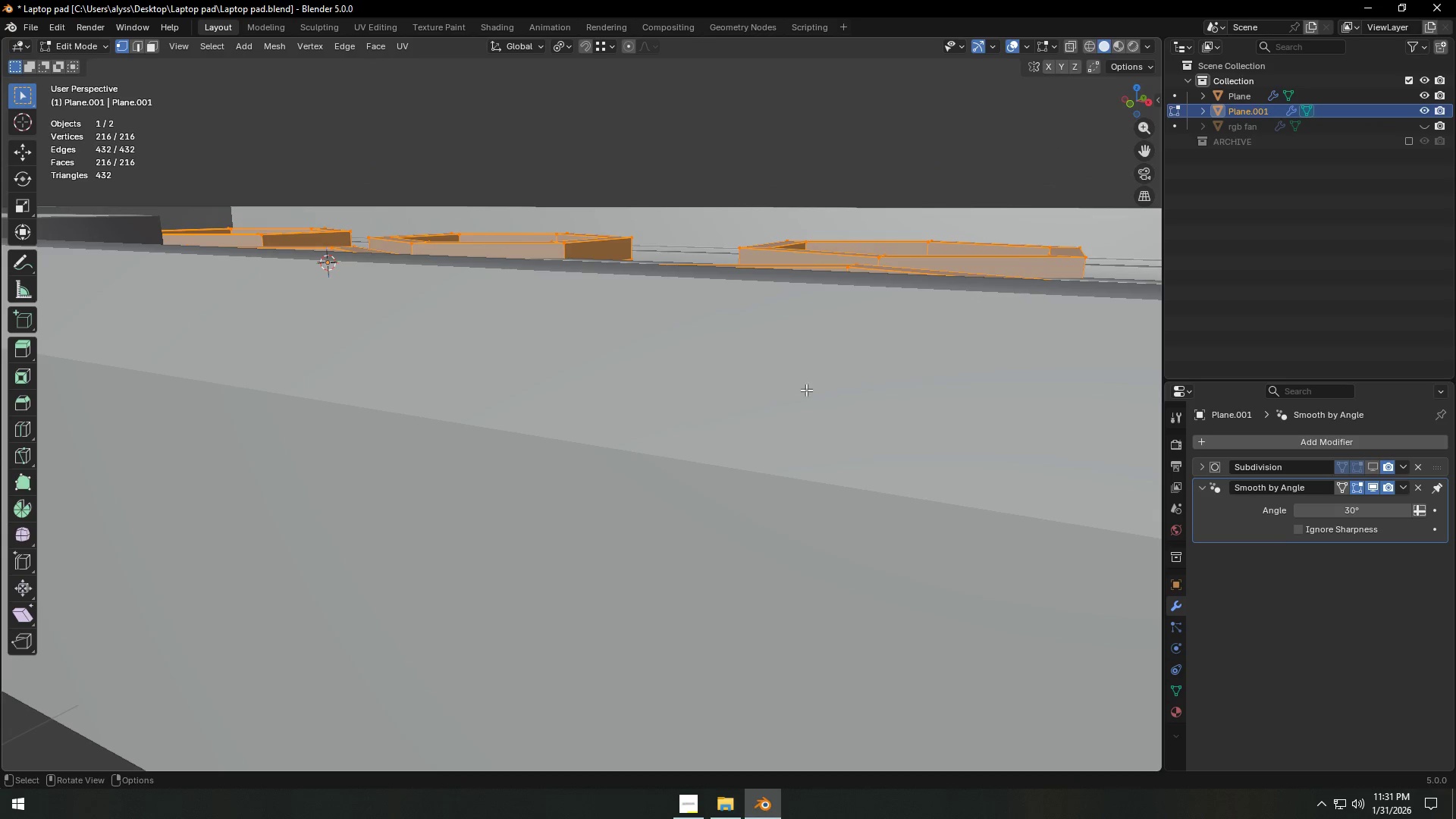 
scroll: coordinate [793, 391], scroll_direction: down, amount: 1.0
 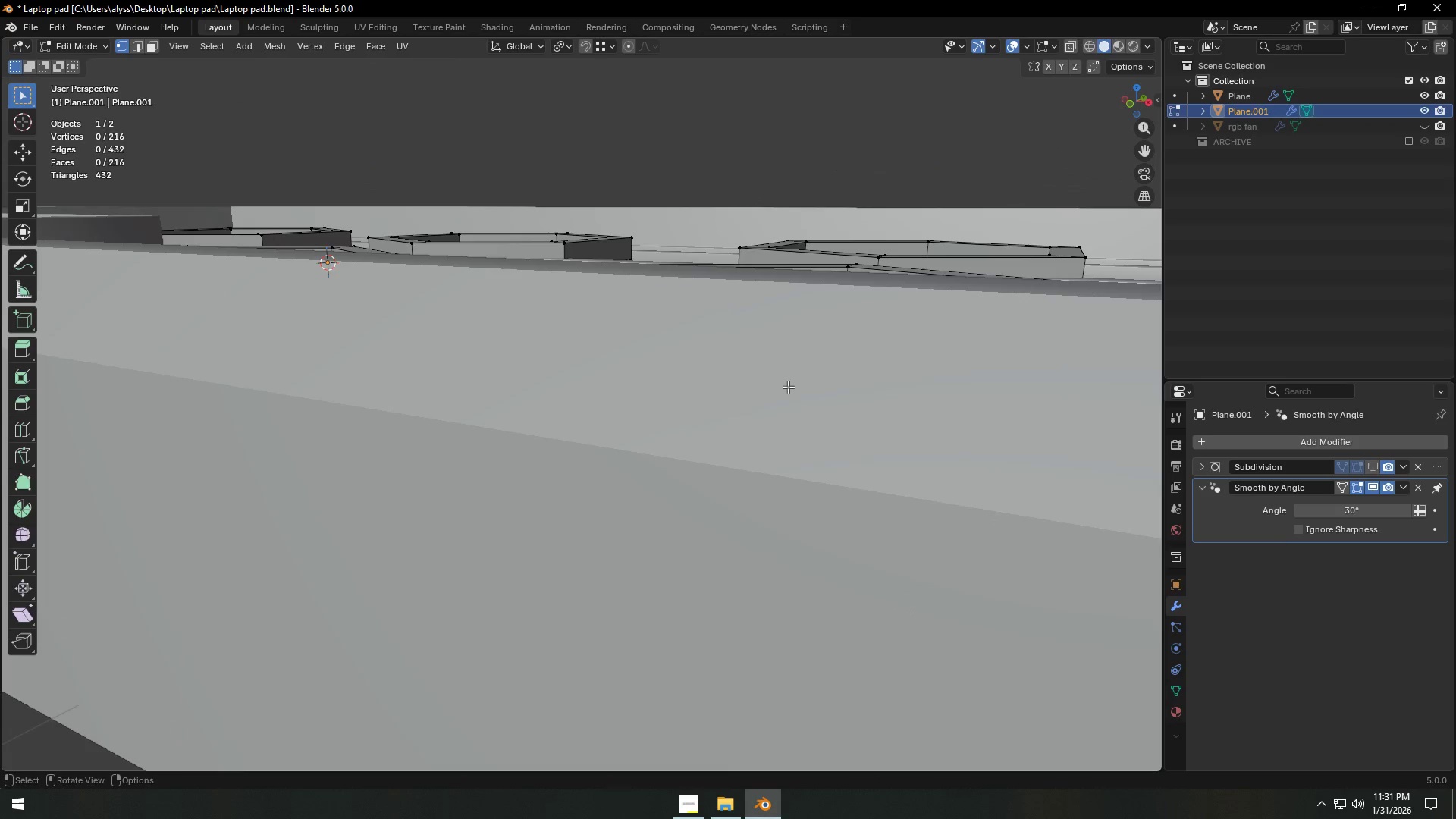 
key(Backquote)
 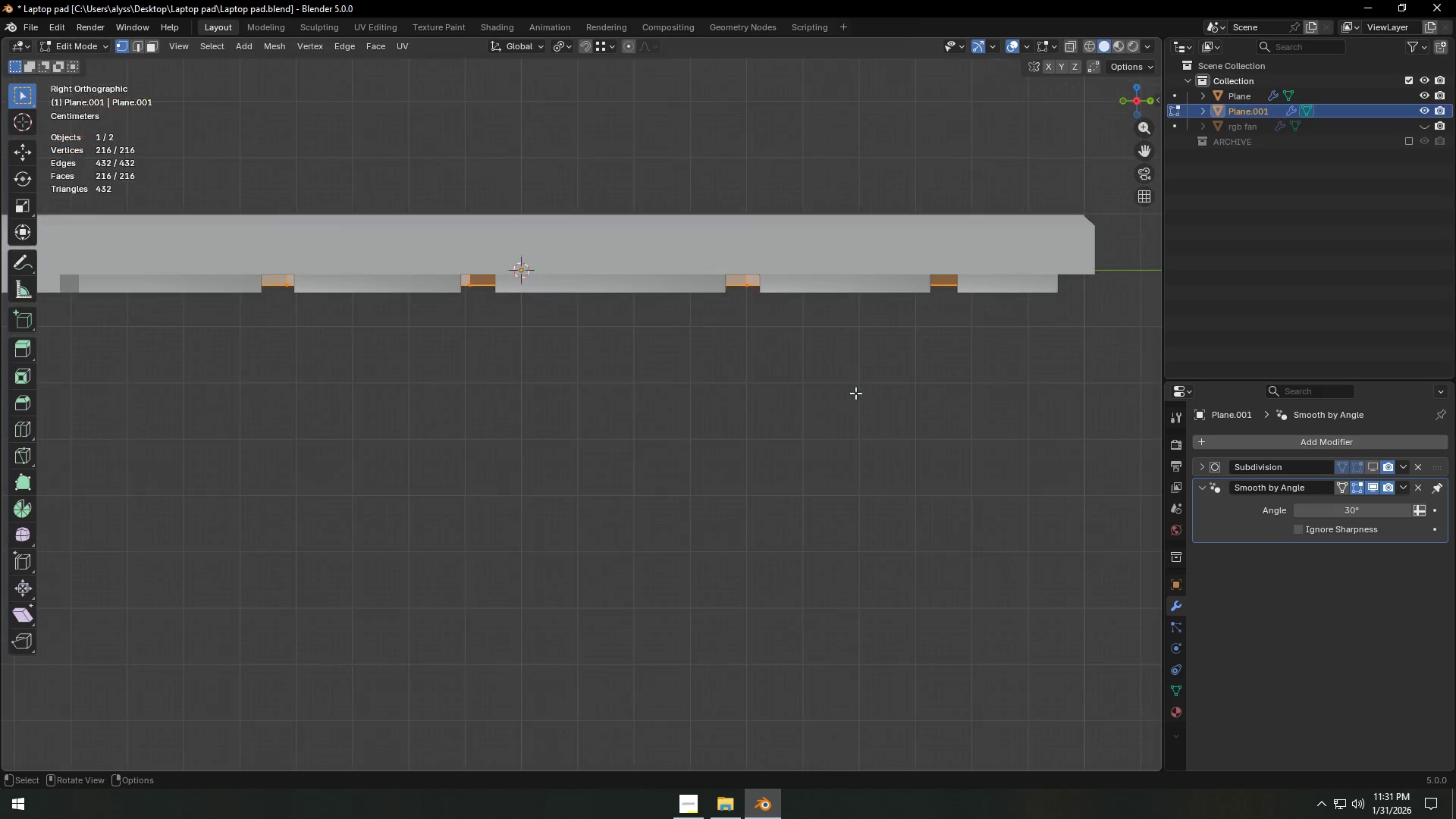 
key(Z)
 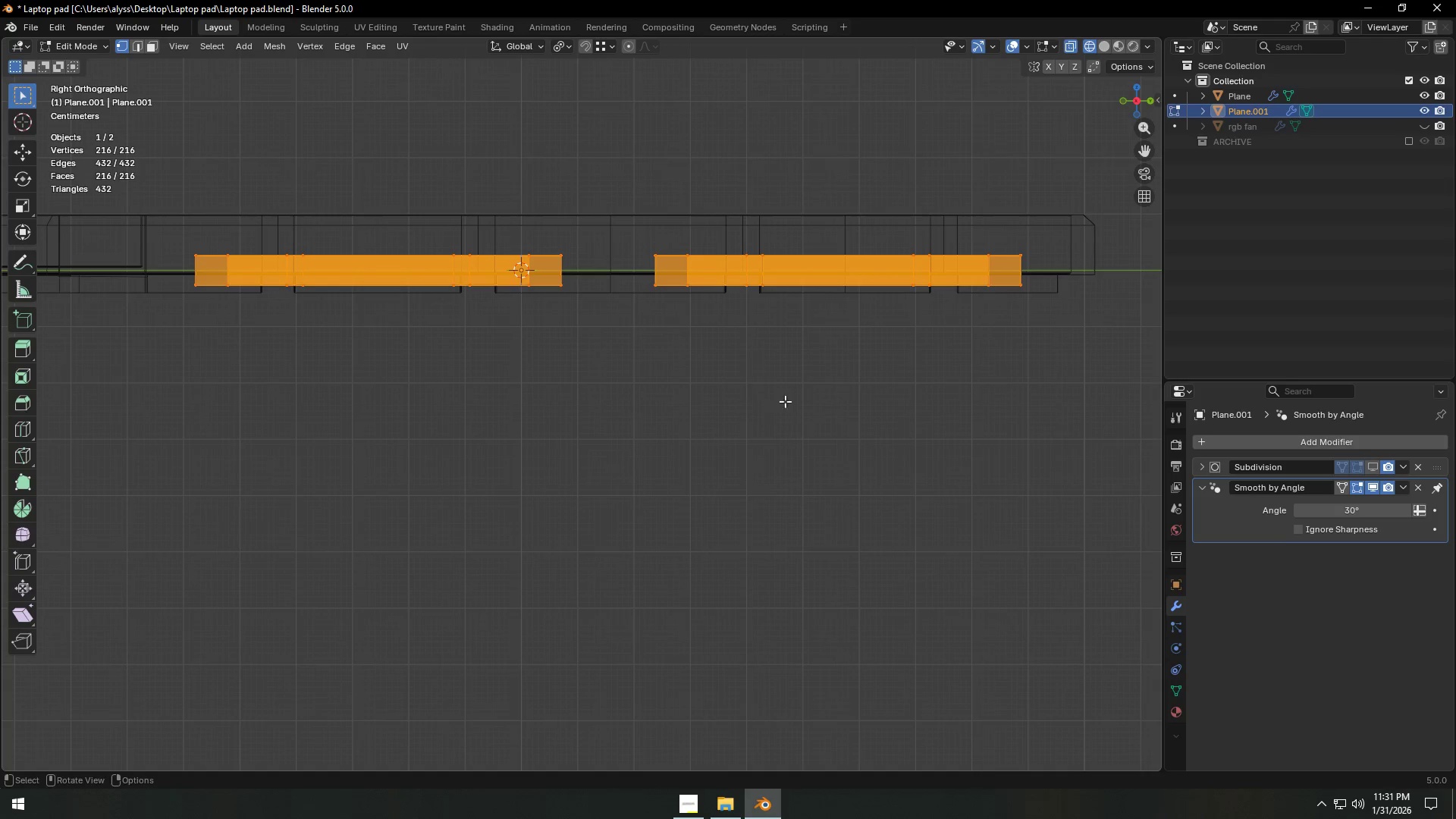 
key(Shift+ShiftLeft)
 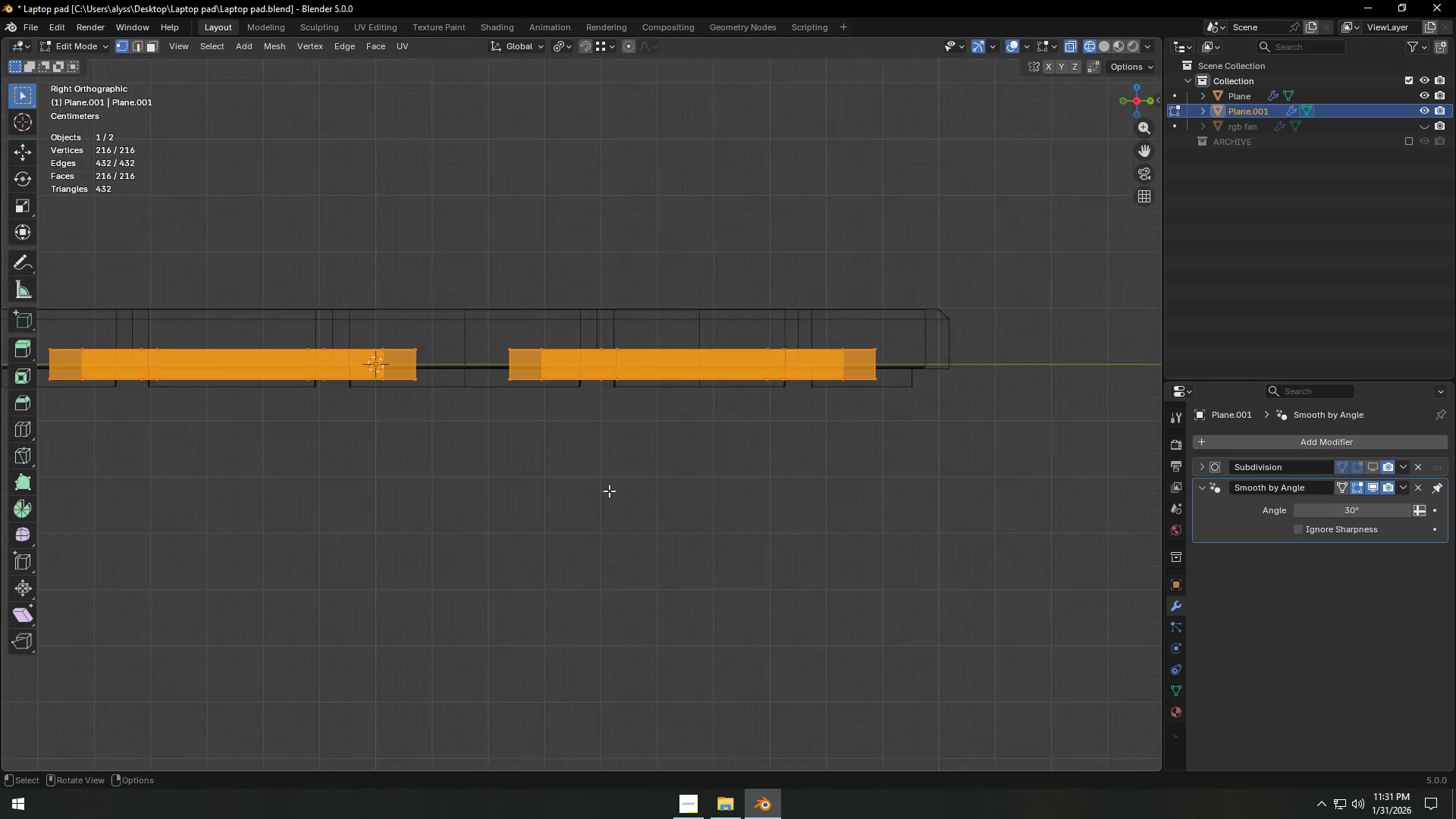 
scroll: coordinate [609, 488], scroll_direction: up, amount: 5.0
 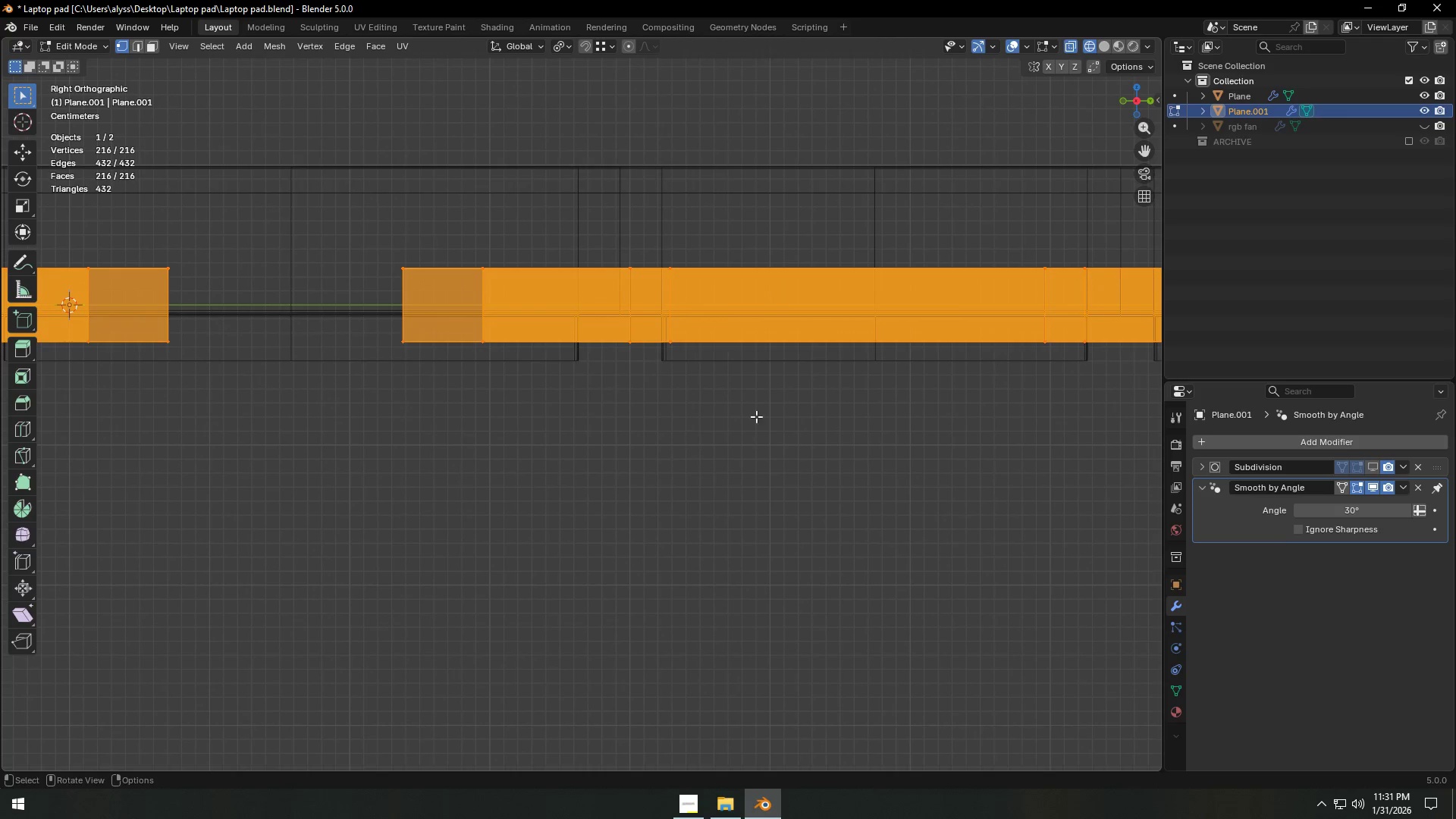 
type(gz)
 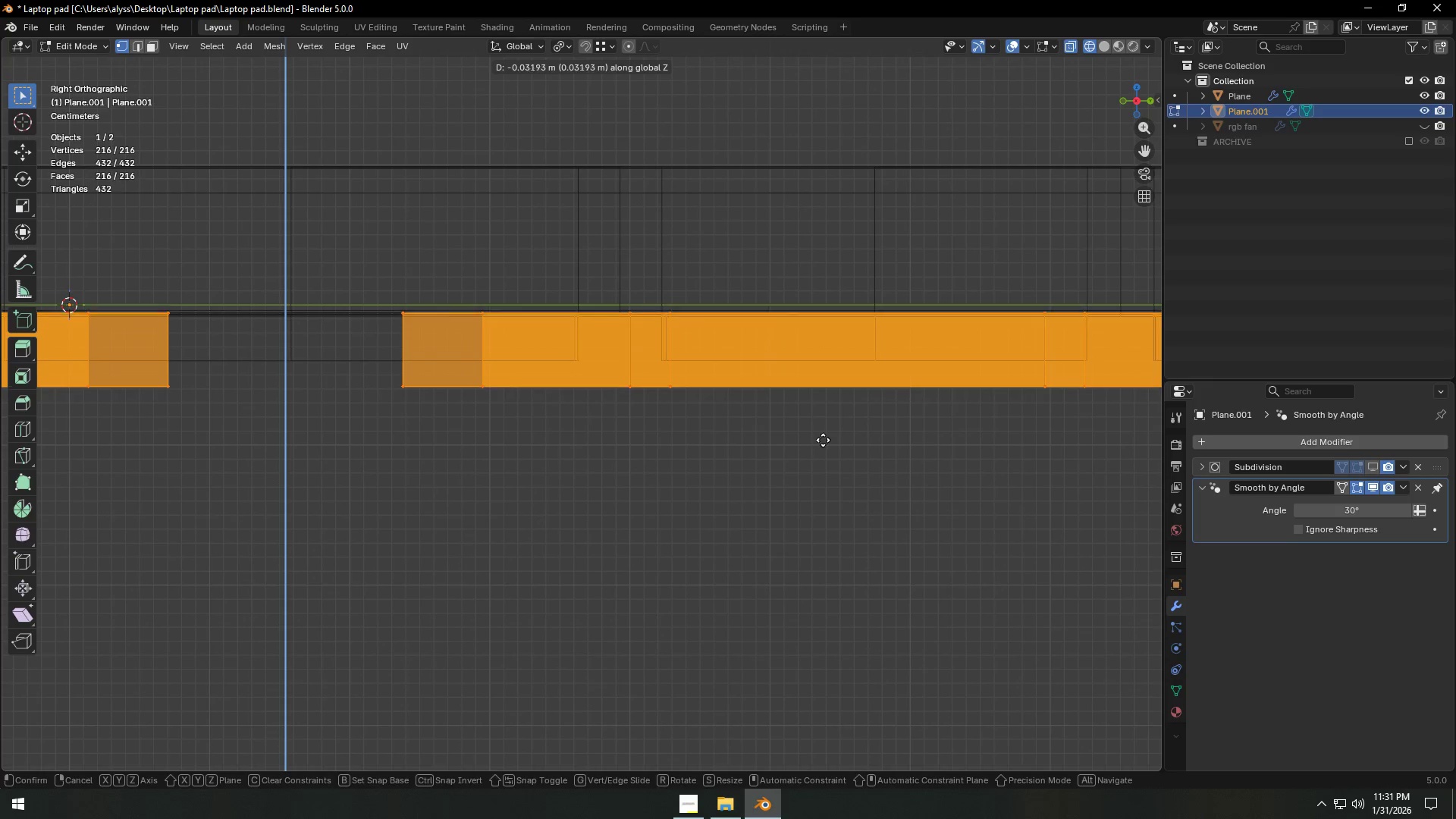 
left_click([826, 428])
 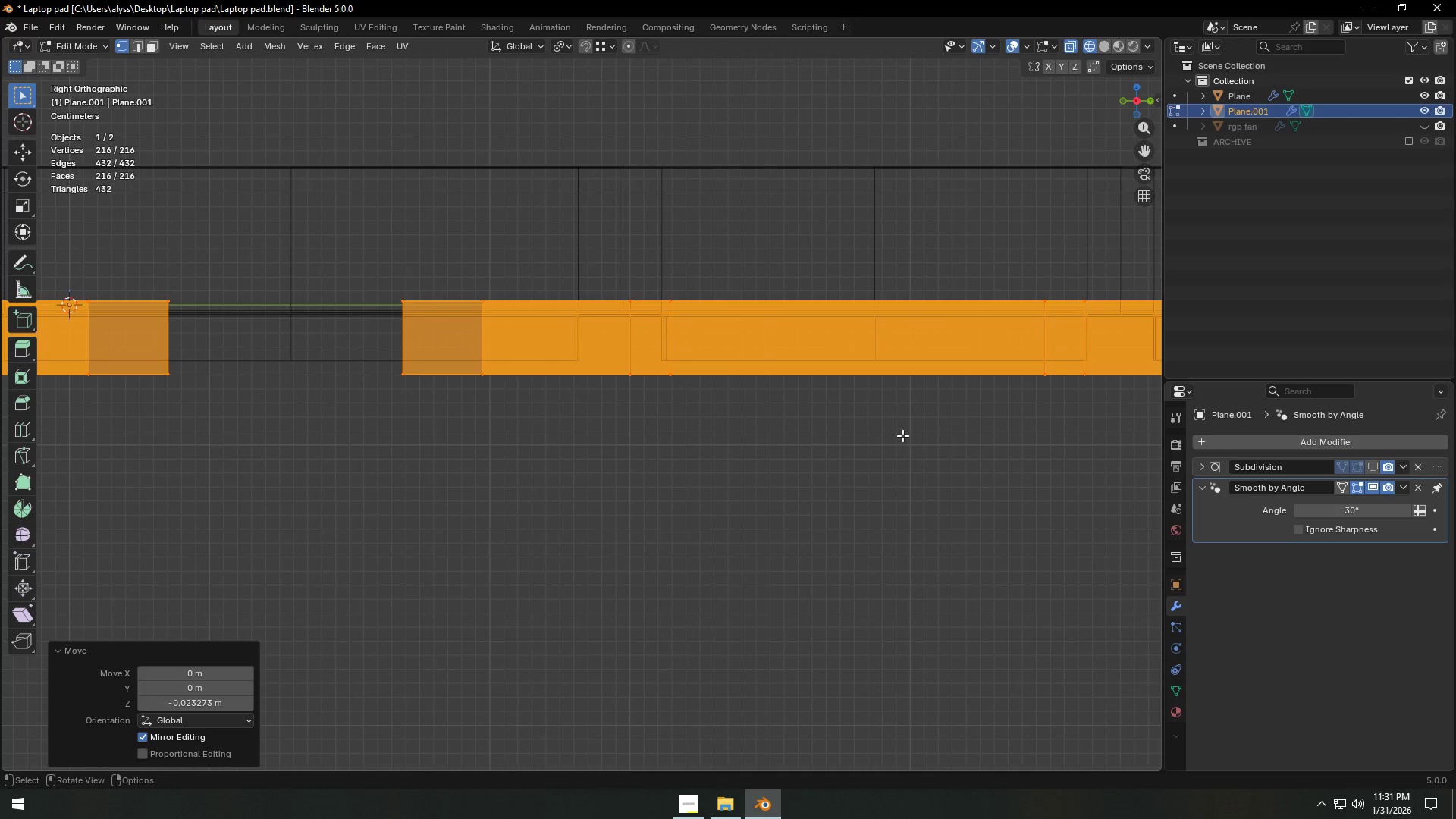 
type(szgz)
 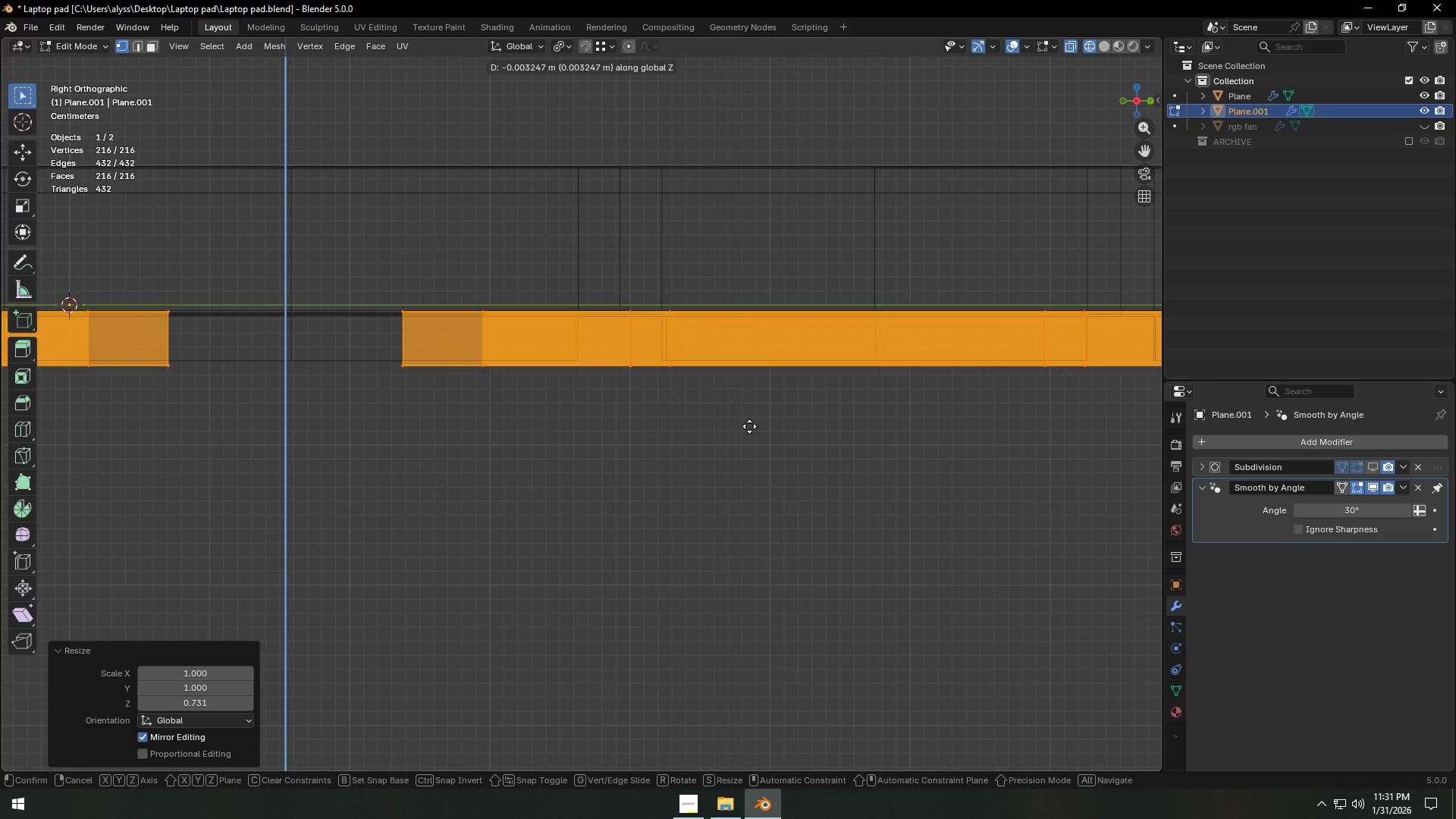 
left_click([749, 425])
 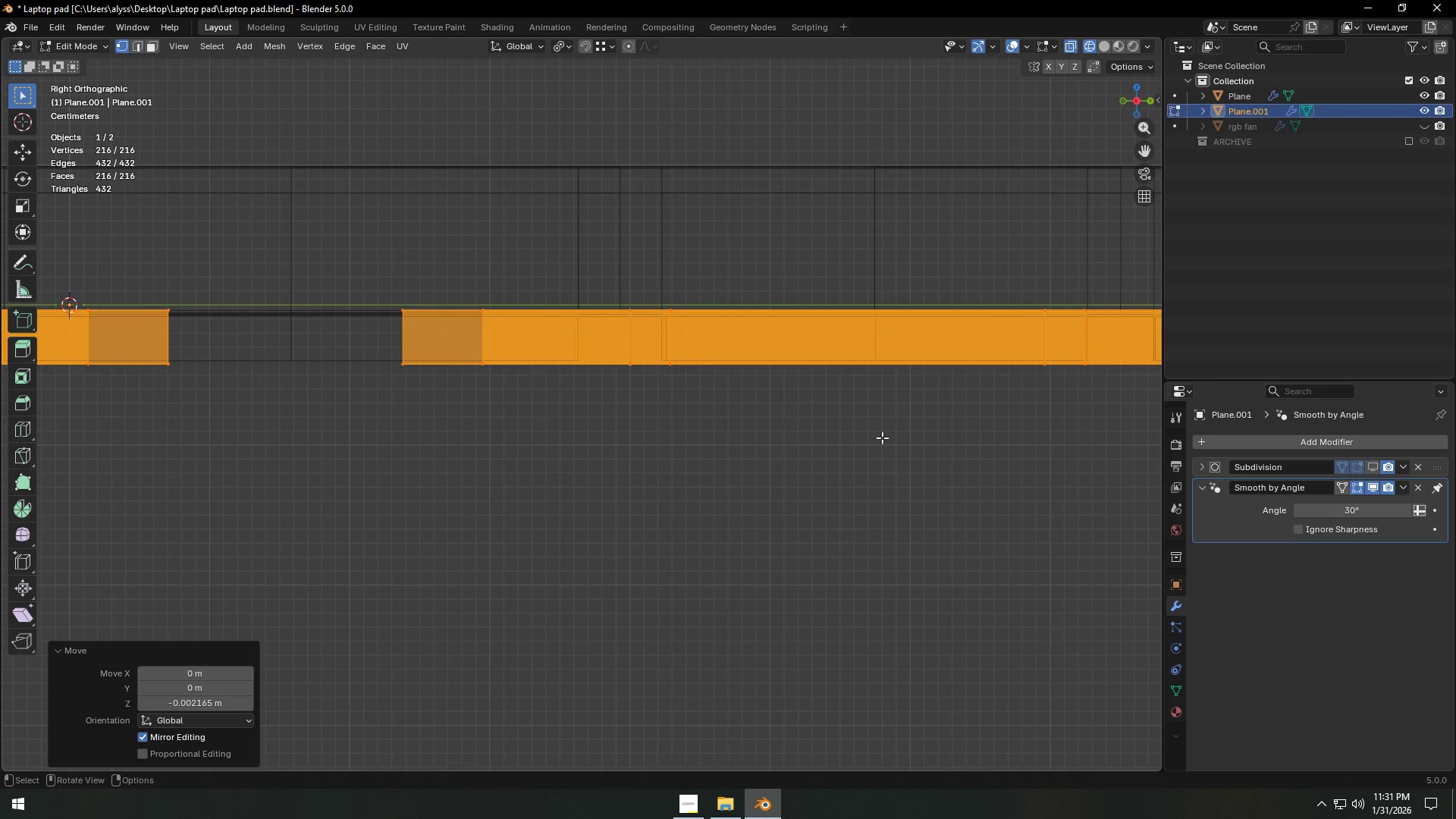 
type(sz)
 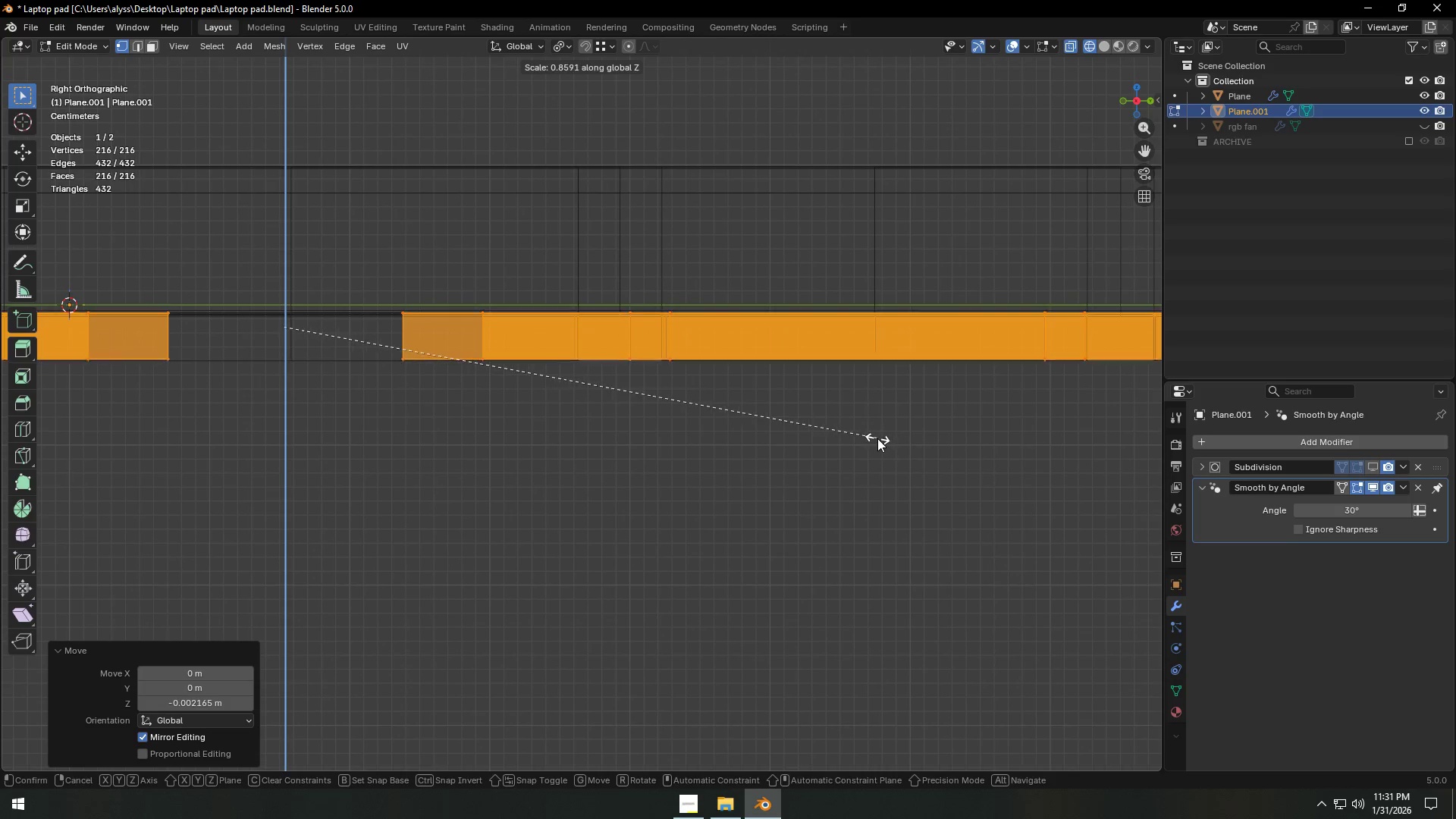 
left_click([878, 438])
 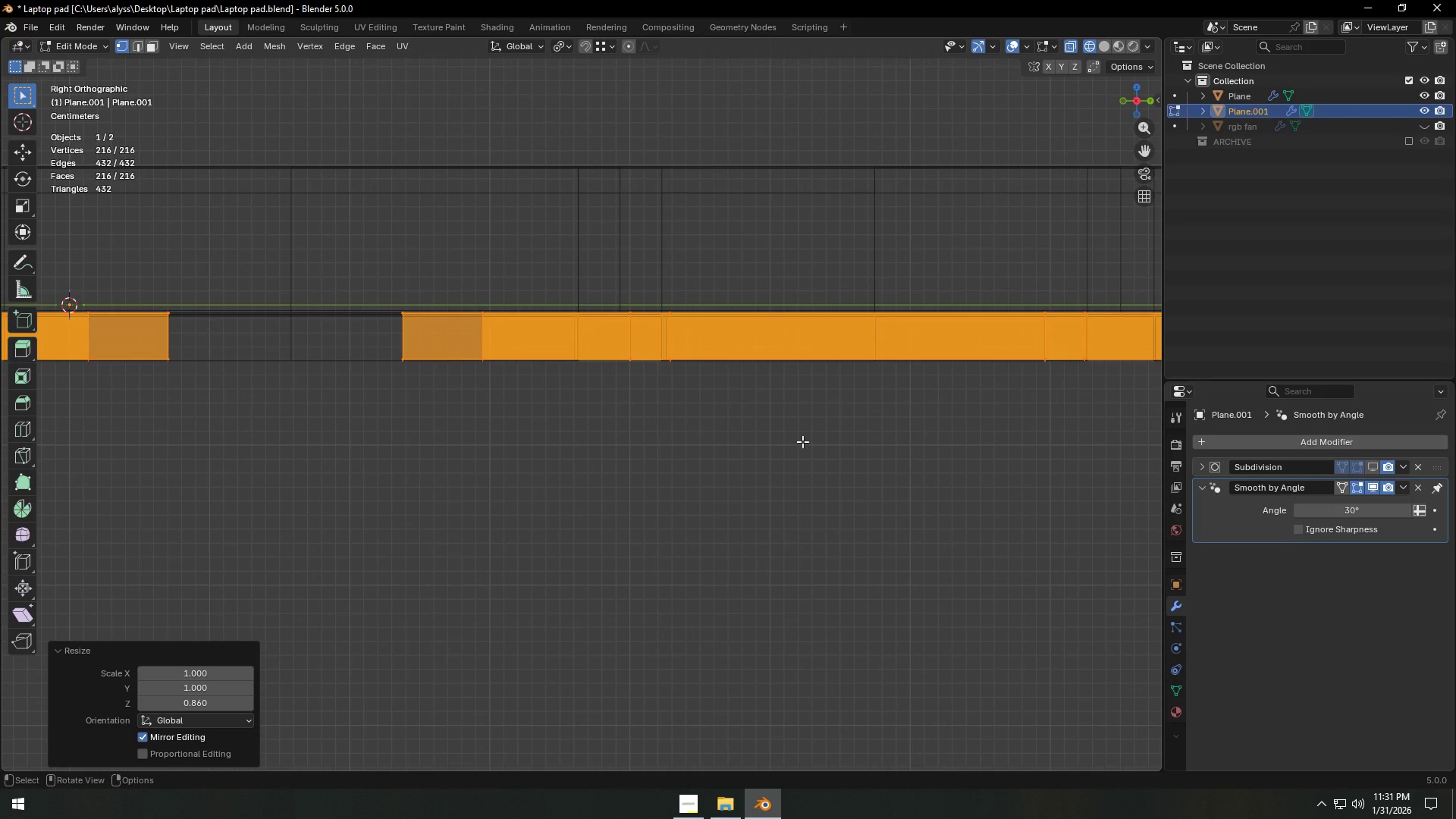 
scroll: coordinate [802, 443], scroll_direction: down, amount: 7.0
 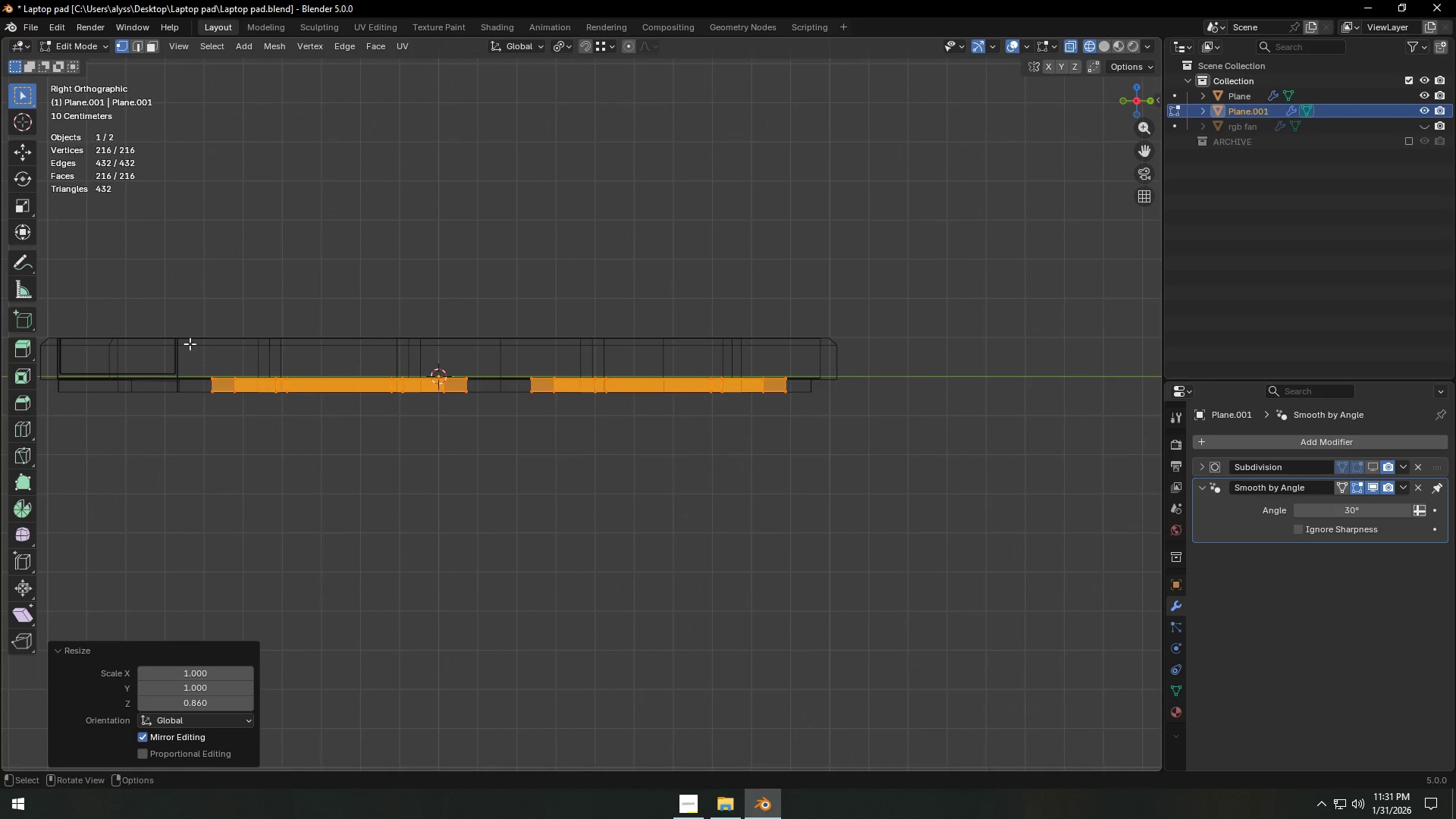 
left_click_drag(start_coordinate=[169, 323], to_coordinate=[827, 381])
 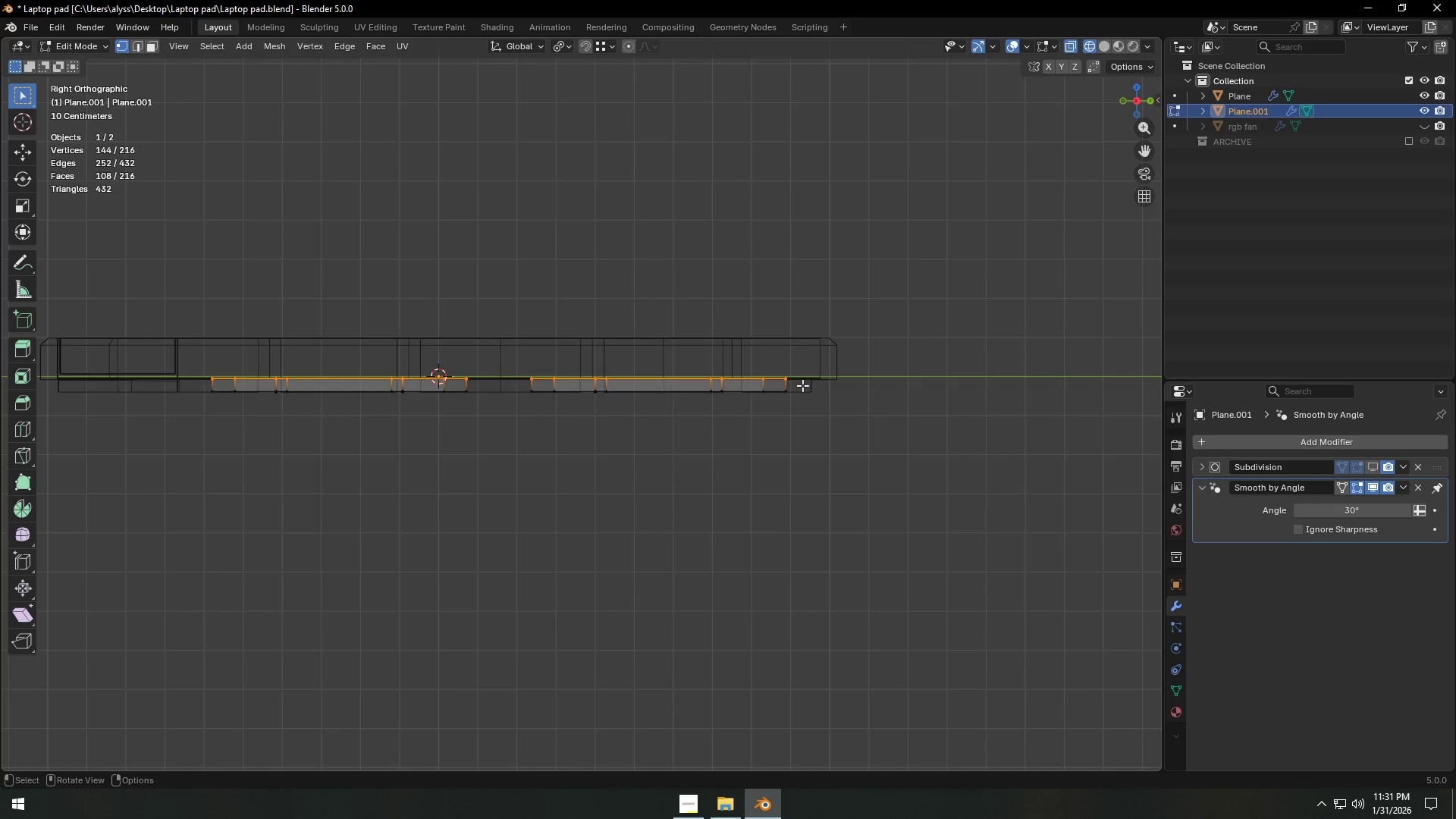 
key(Z)
 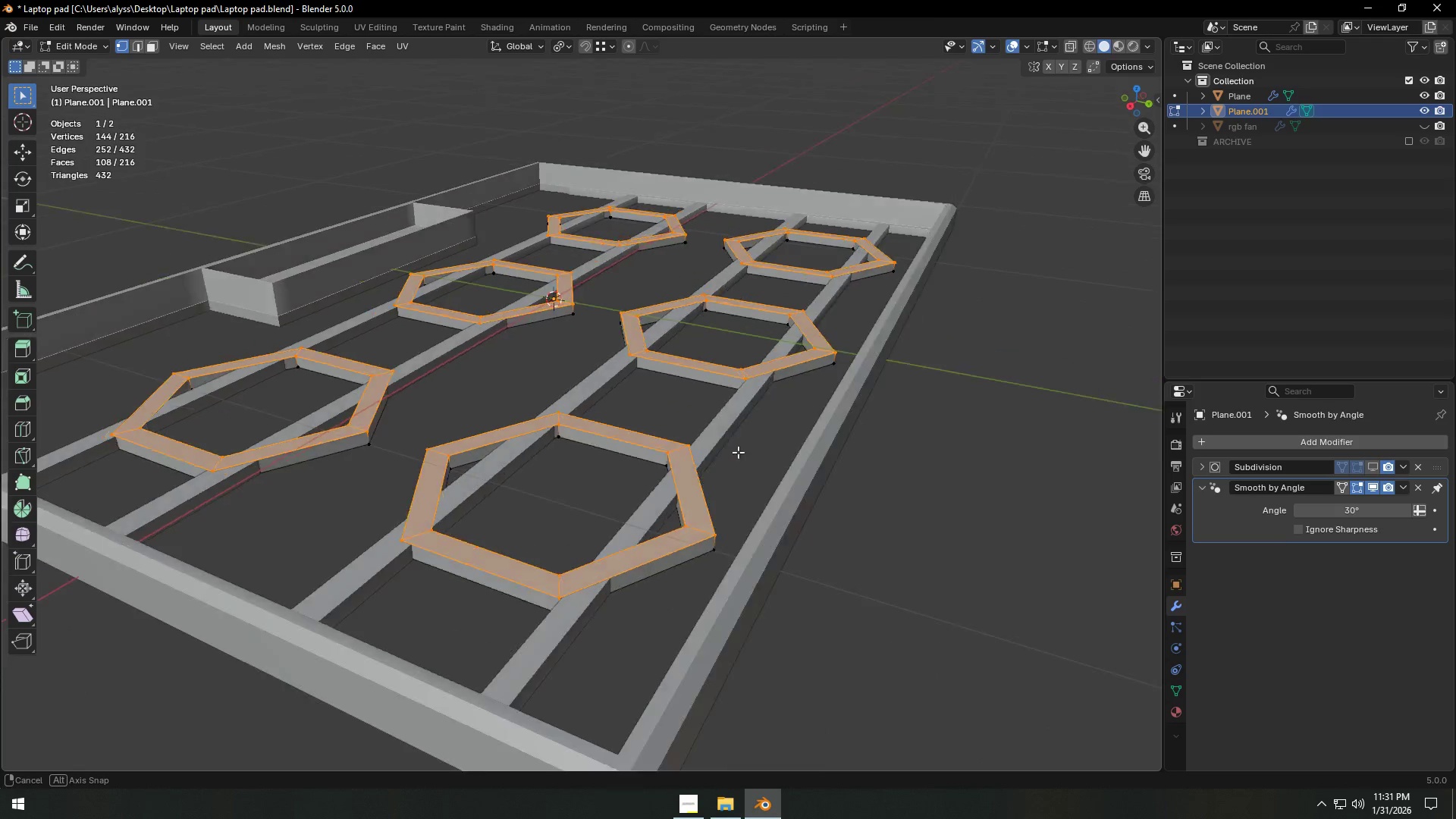 
scroll: coordinate [714, 450], scroll_direction: up, amount: 4.0
 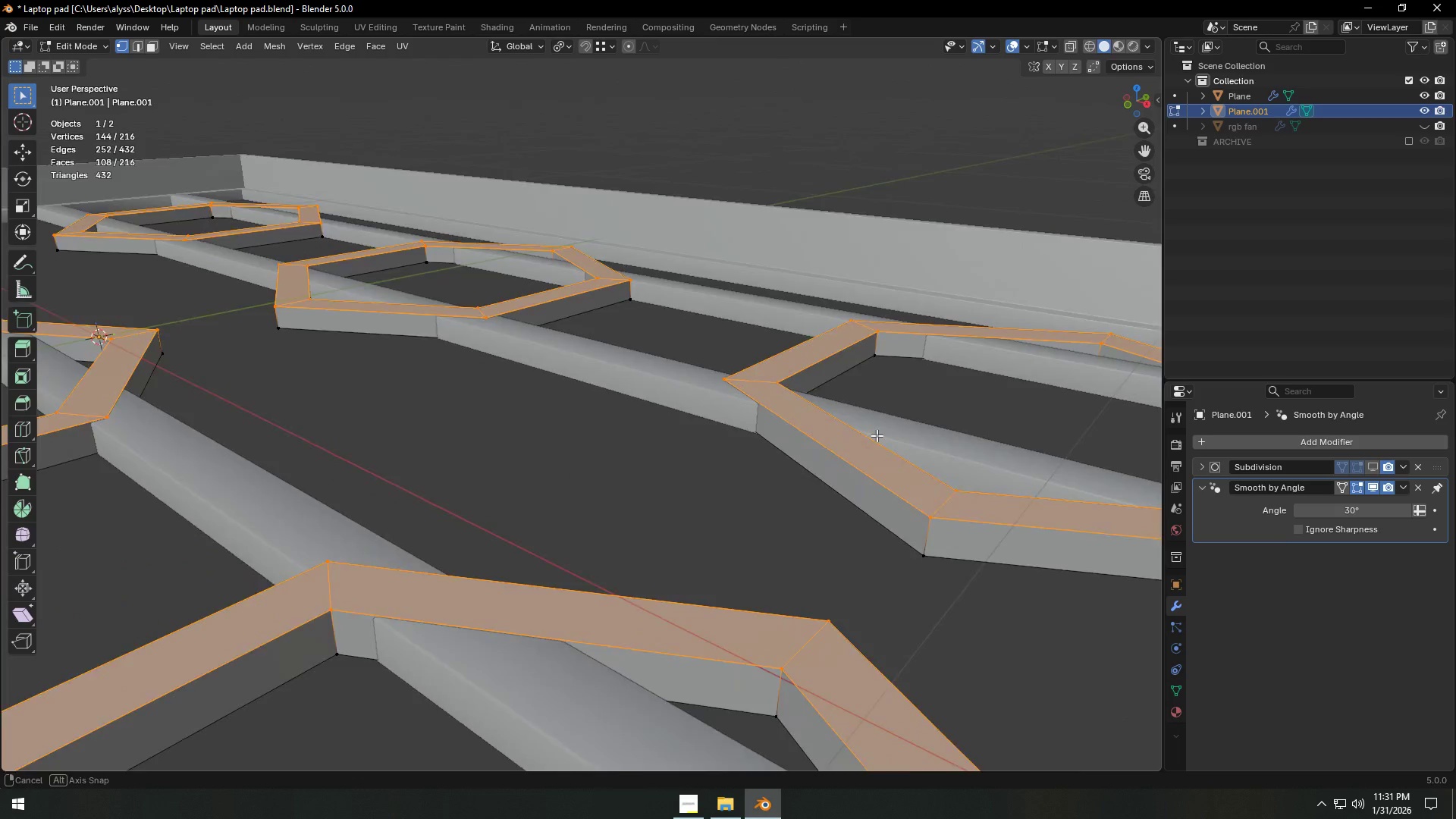 
hold_key(key=ShiftLeft, duration=0.44)
 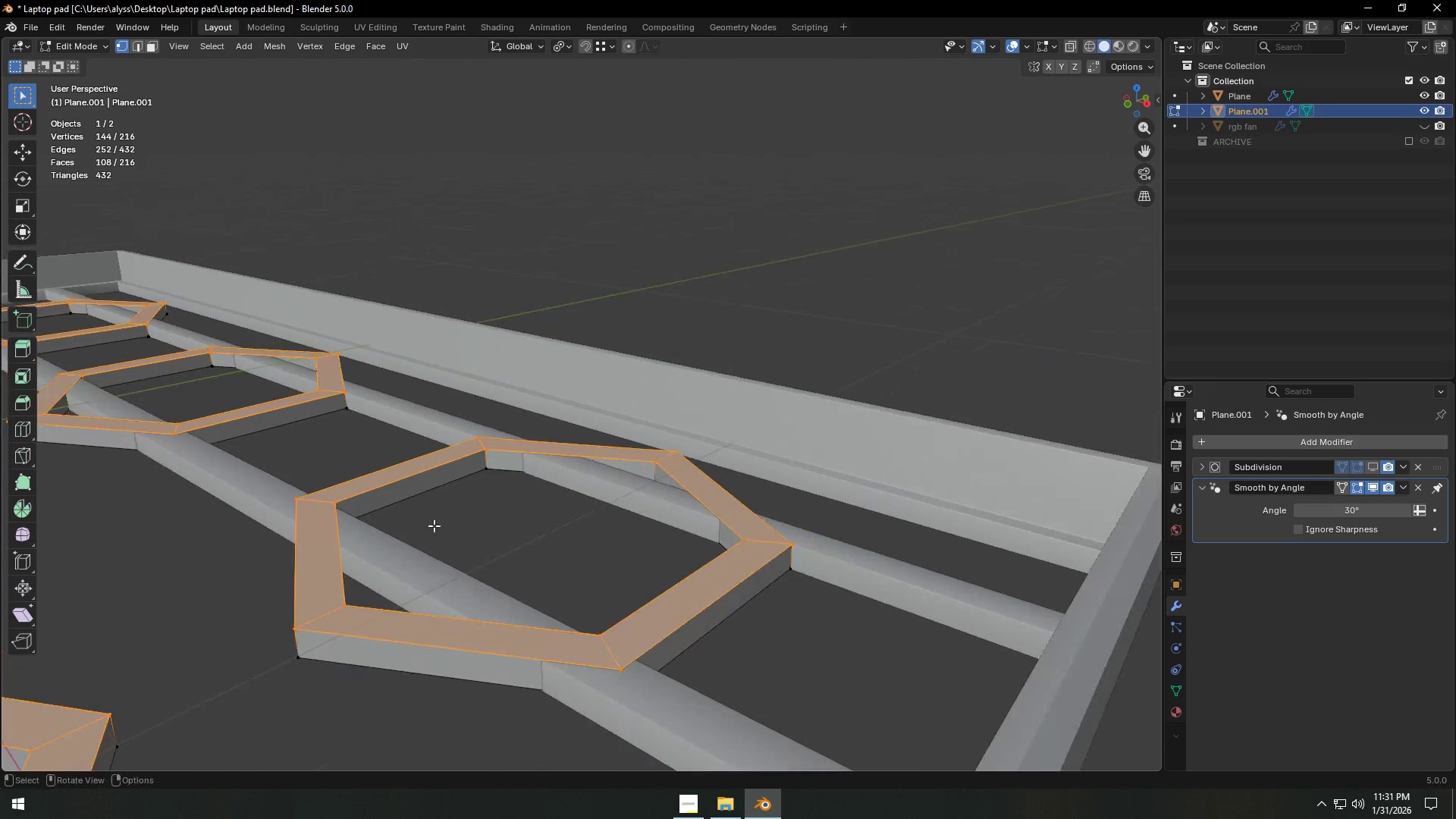 
scroll: coordinate [426, 529], scroll_direction: down, amount: 1.0
 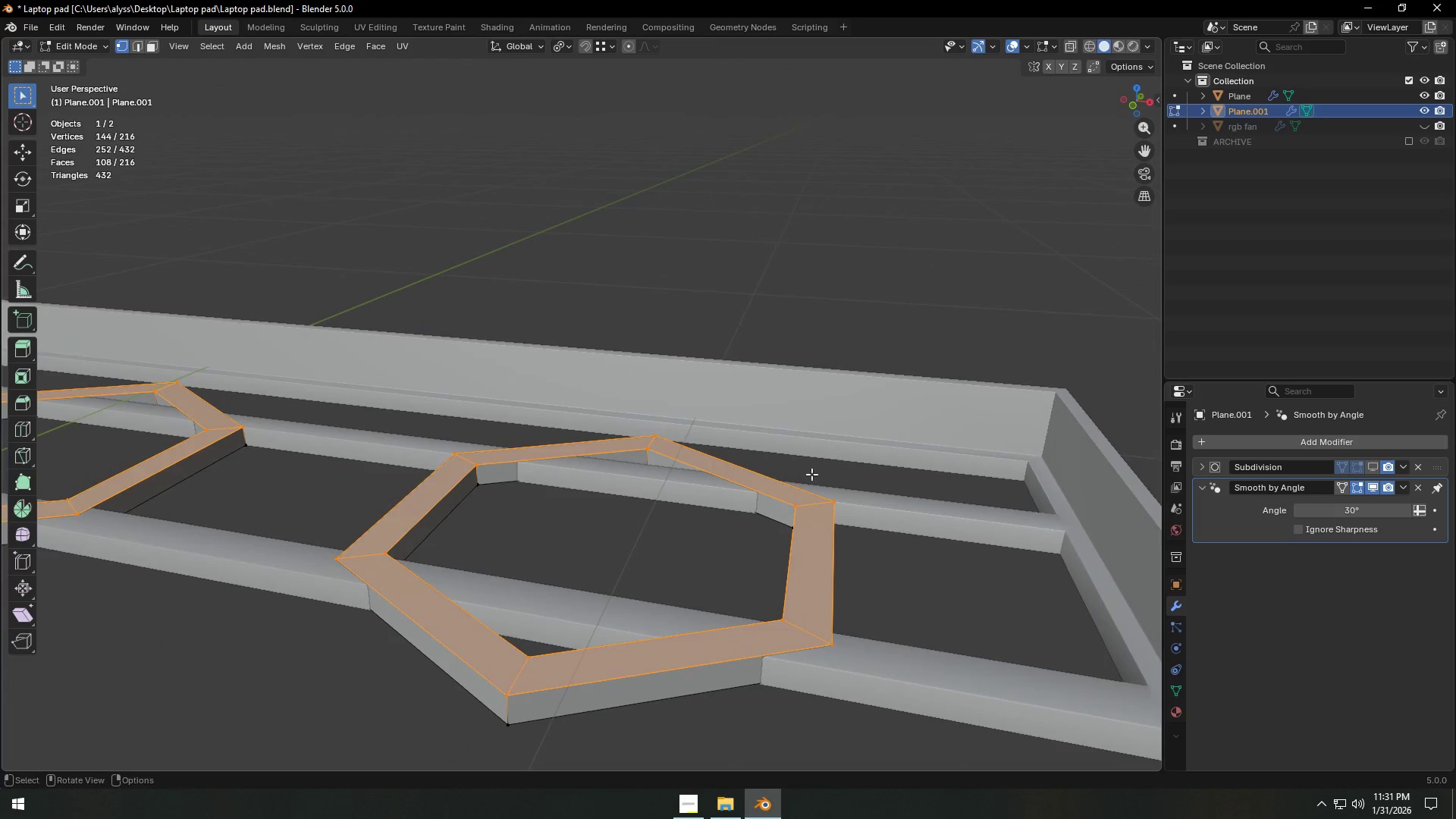 
key(Shift+ShiftLeft)
 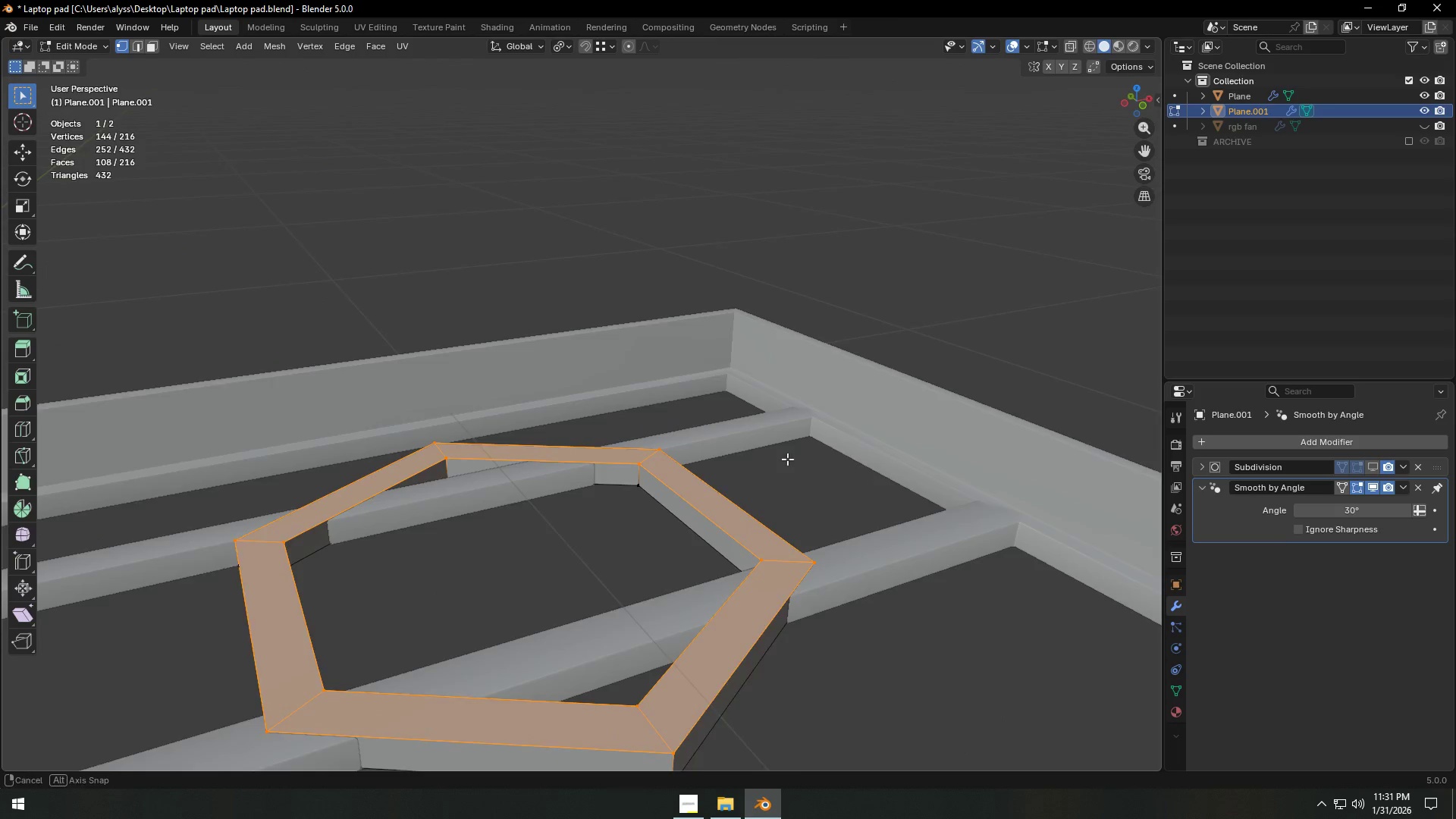 
scroll: coordinate [817, 461], scroll_direction: up, amount: 3.0
 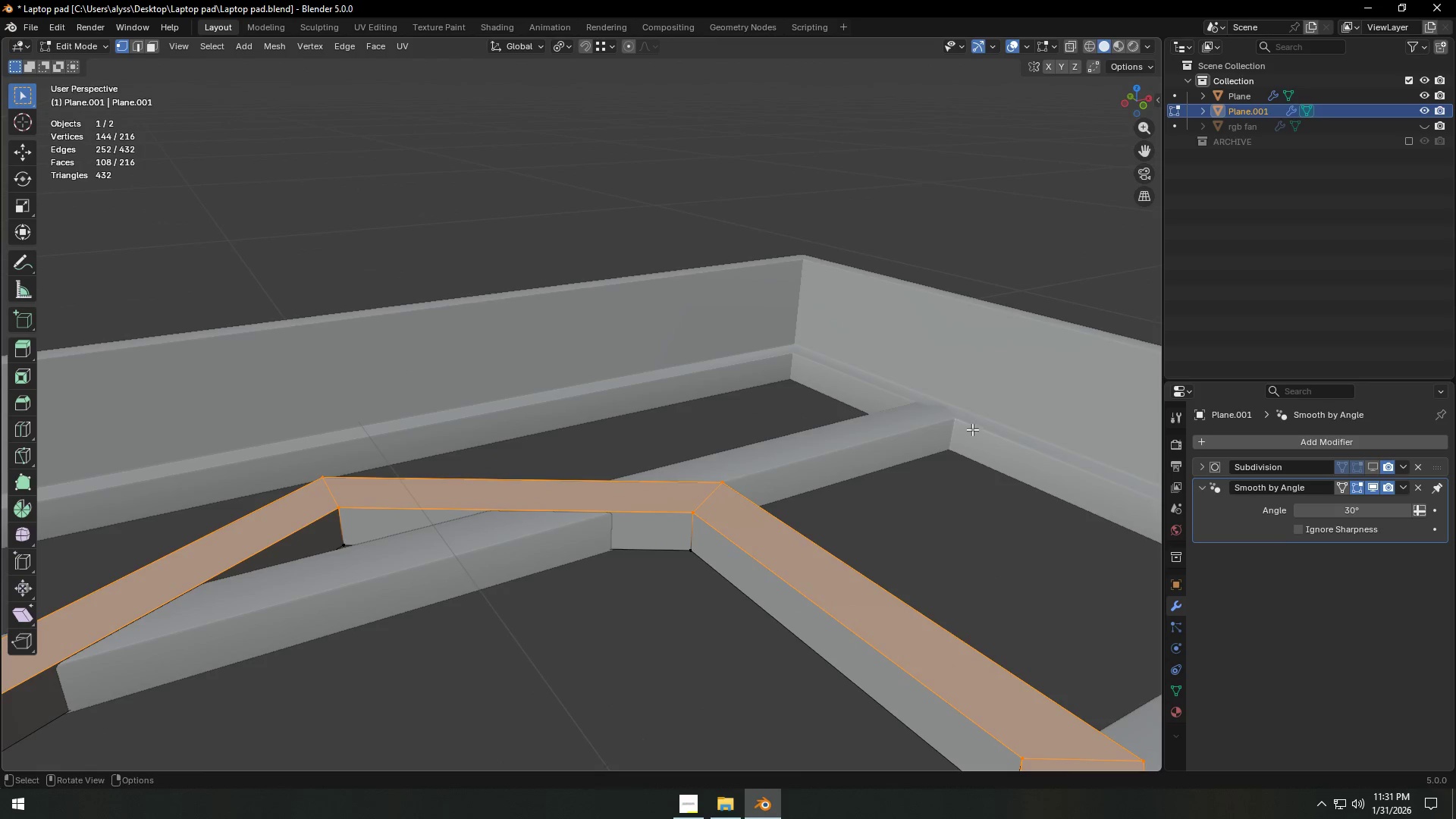 
type(gz)
 